 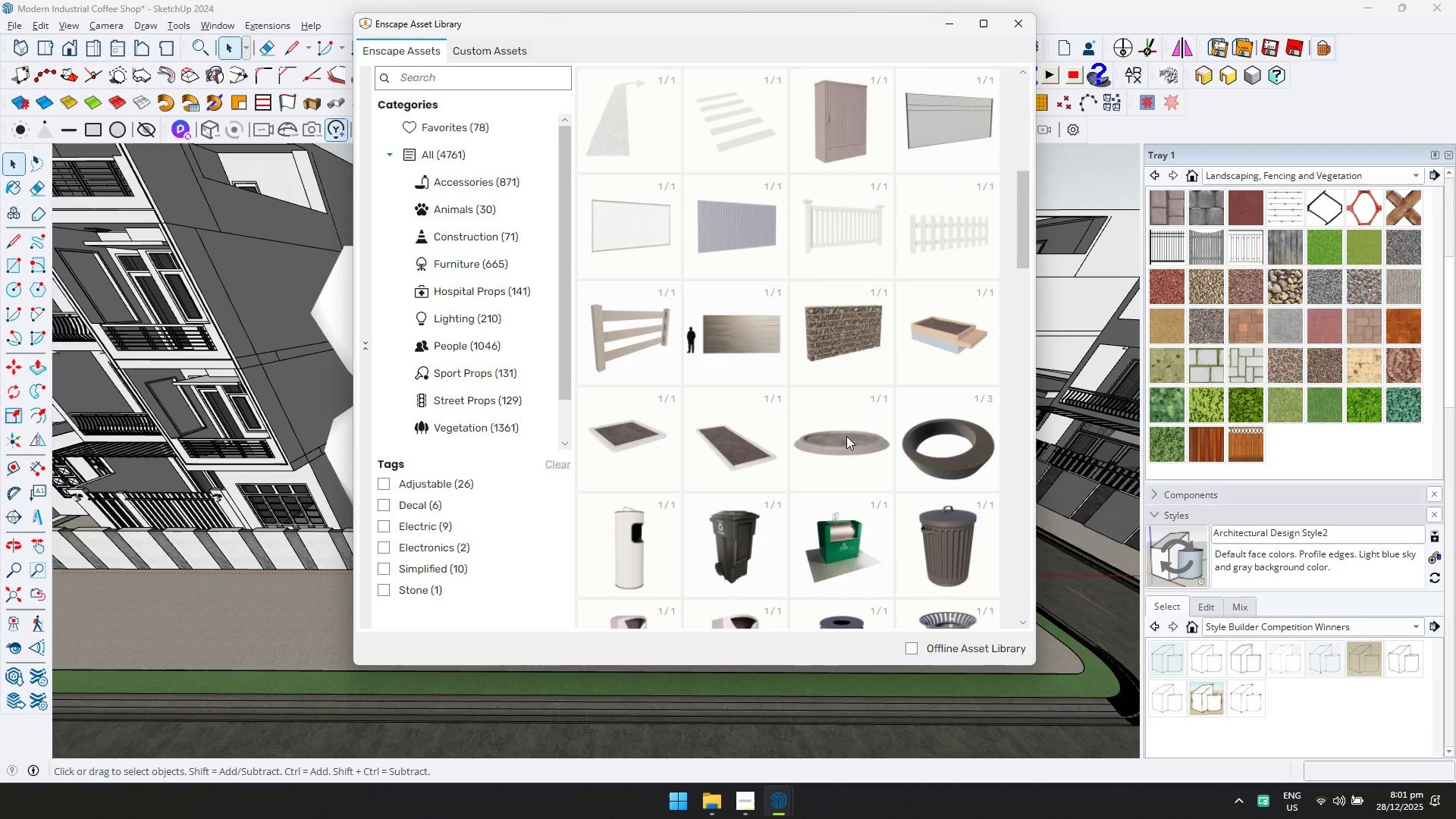 
scroll: coordinate [793, 252], scroll_direction: up, amount: 1.0
 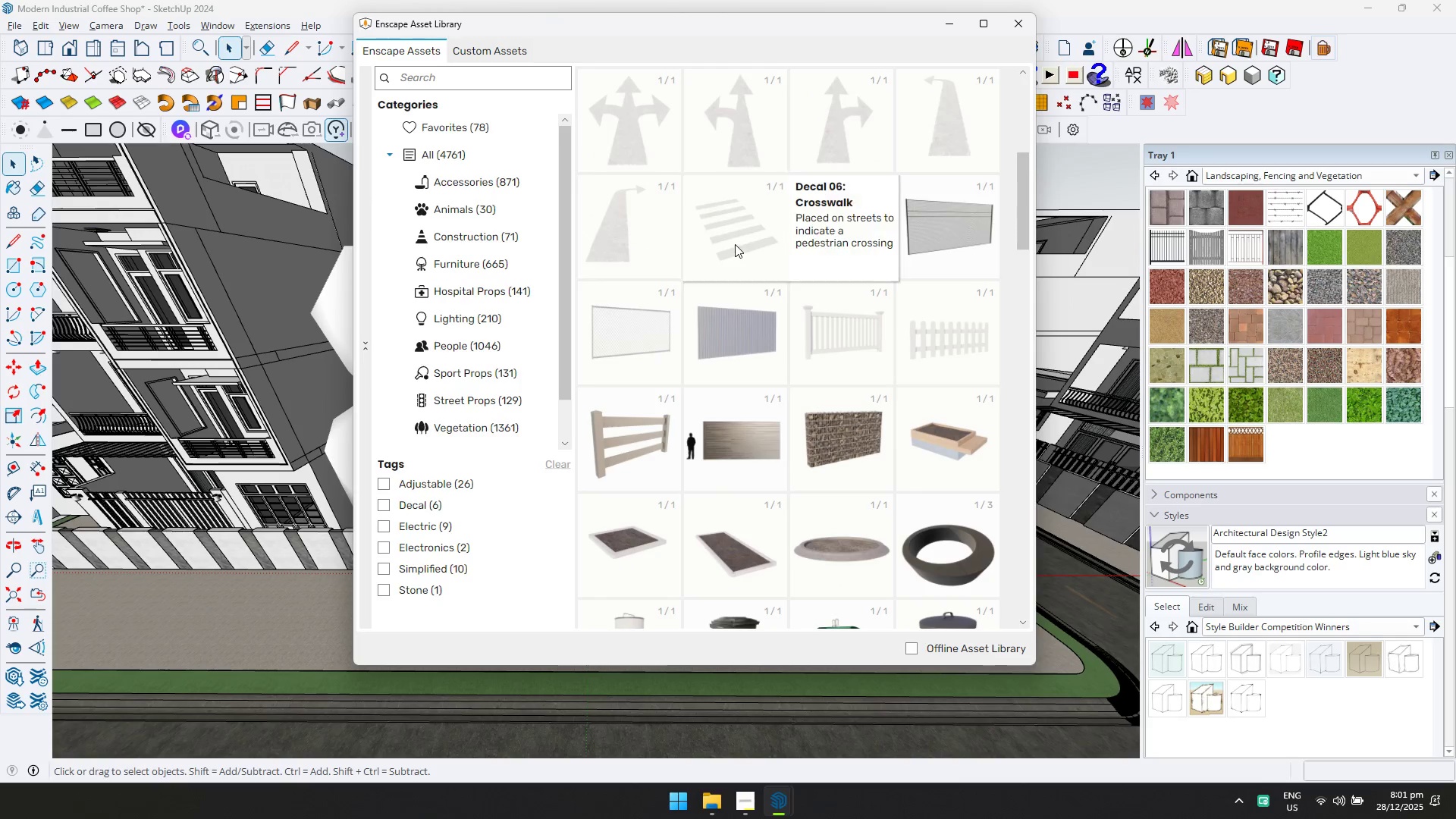 
double_click([734, 244])
 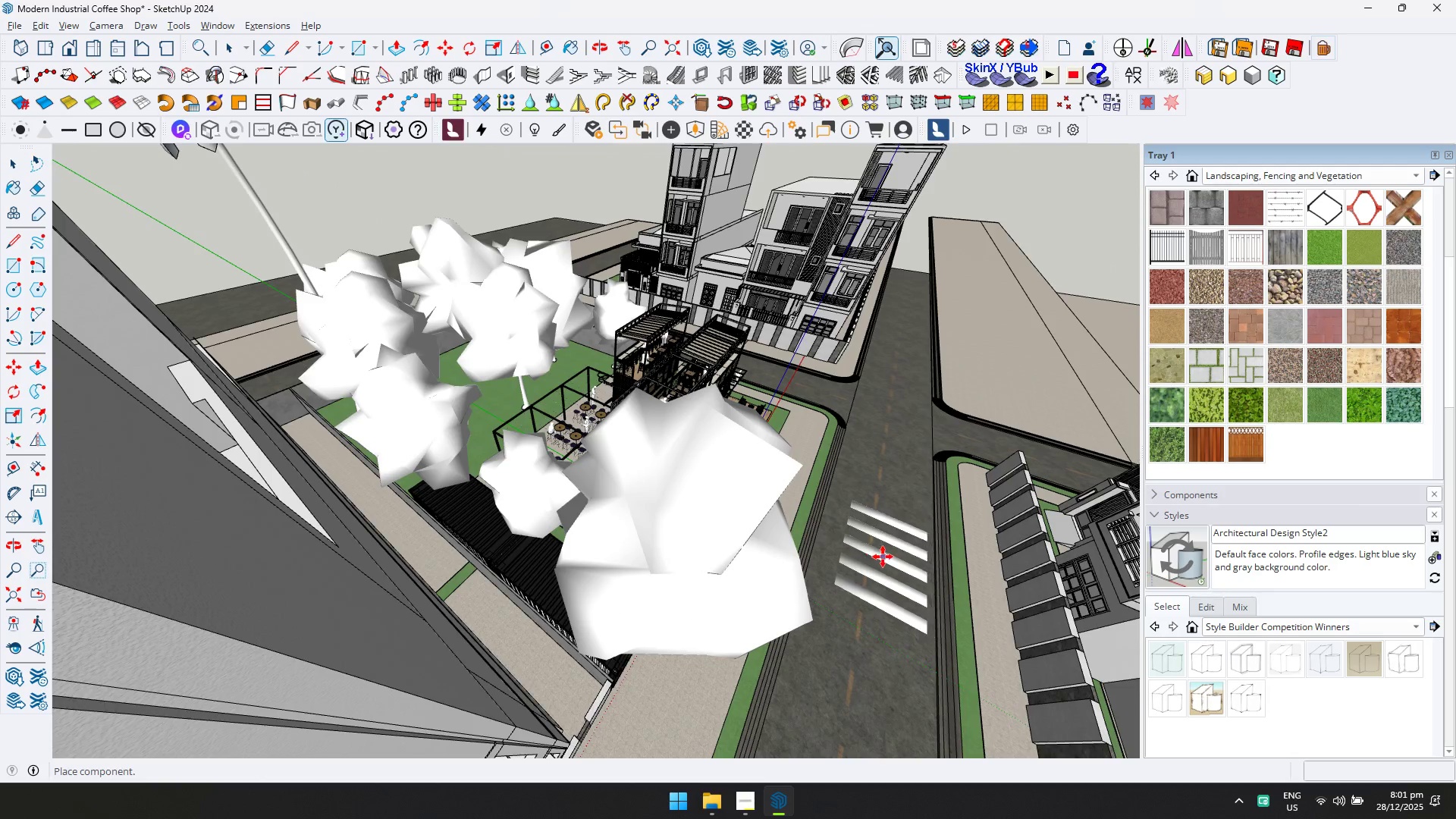 
key(Space)
 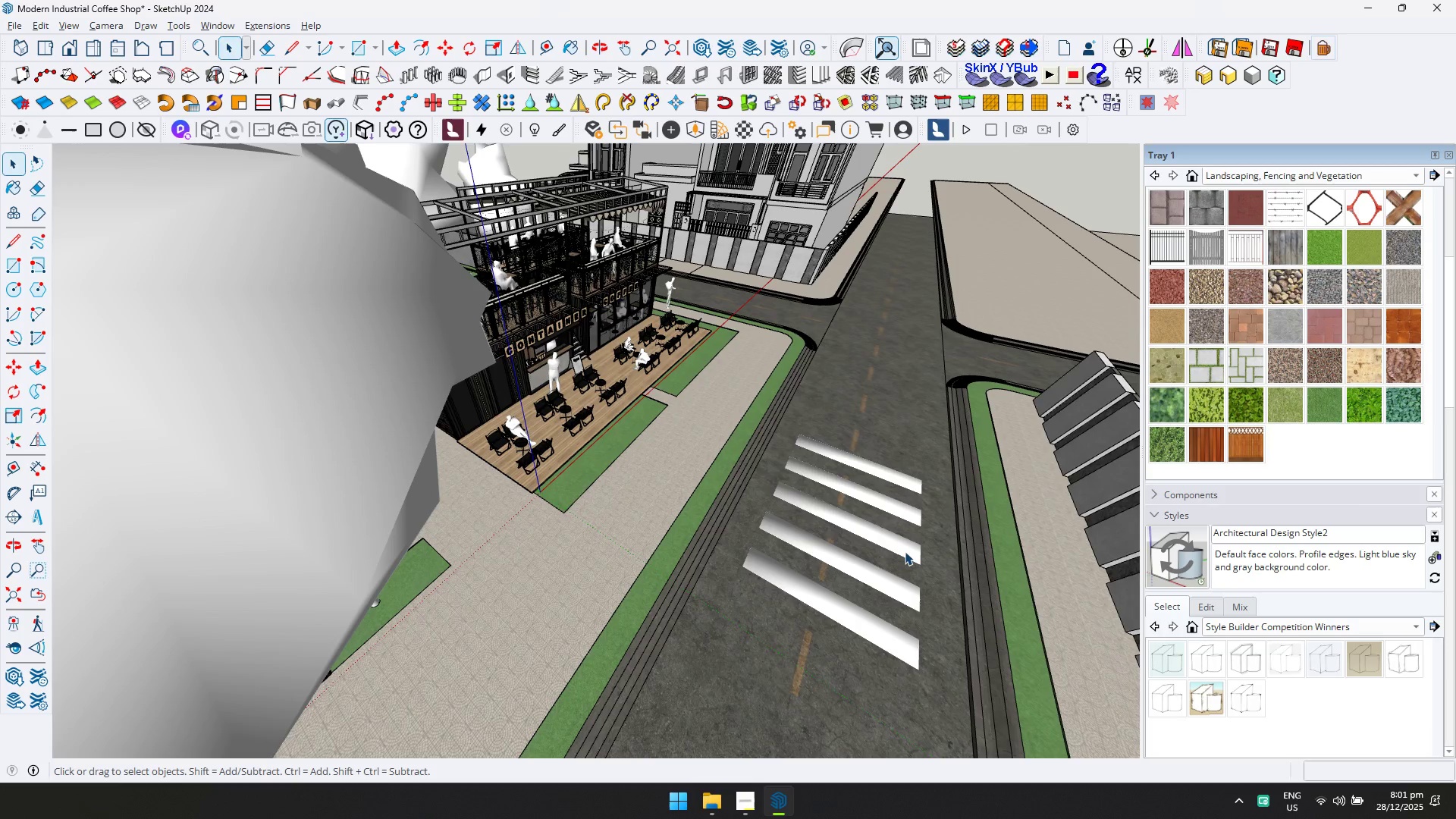 
left_click([905, 551])
 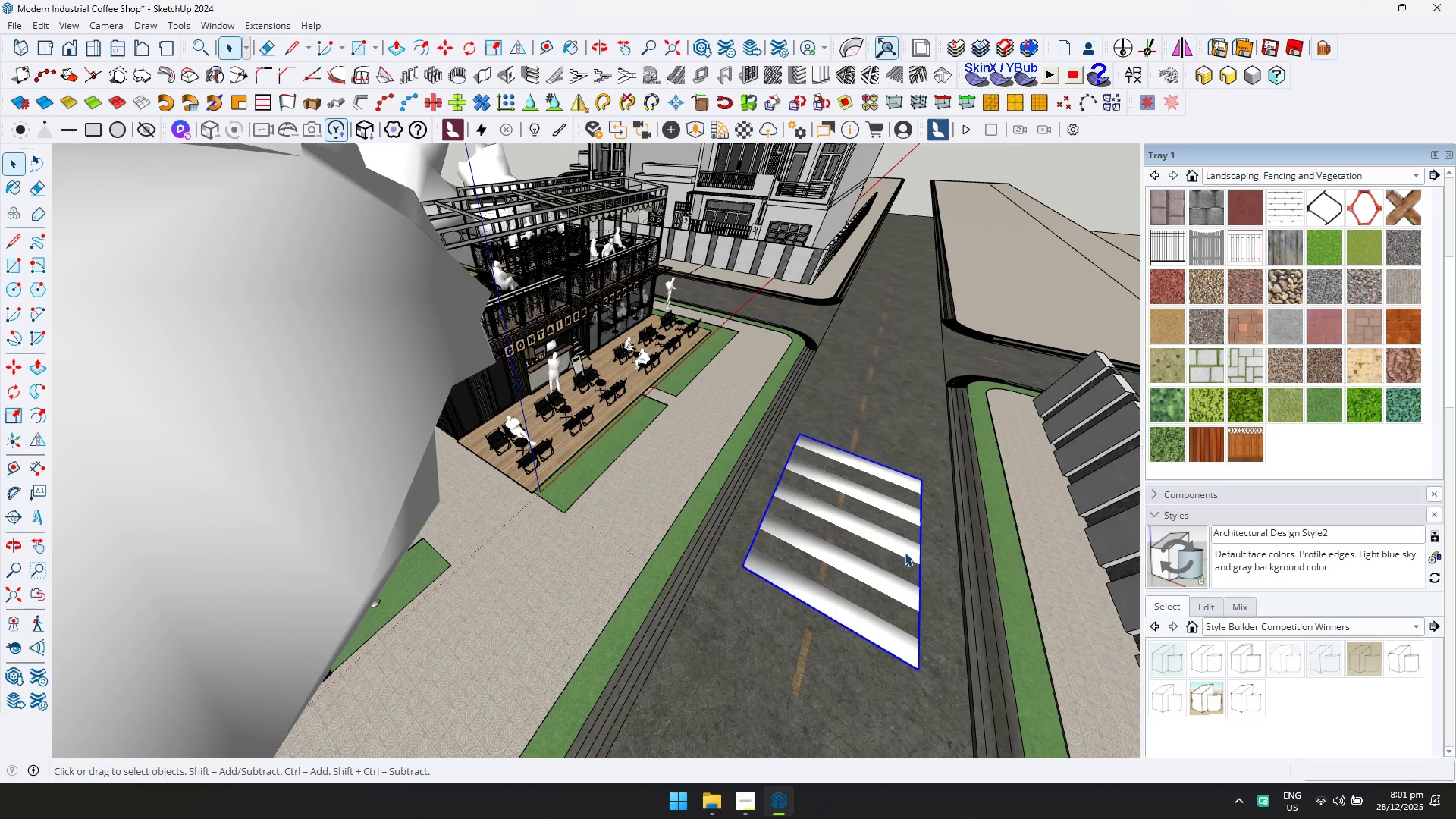 
scroll: coordinate [910, 571], scroll_direction: up, amount: 12.0
 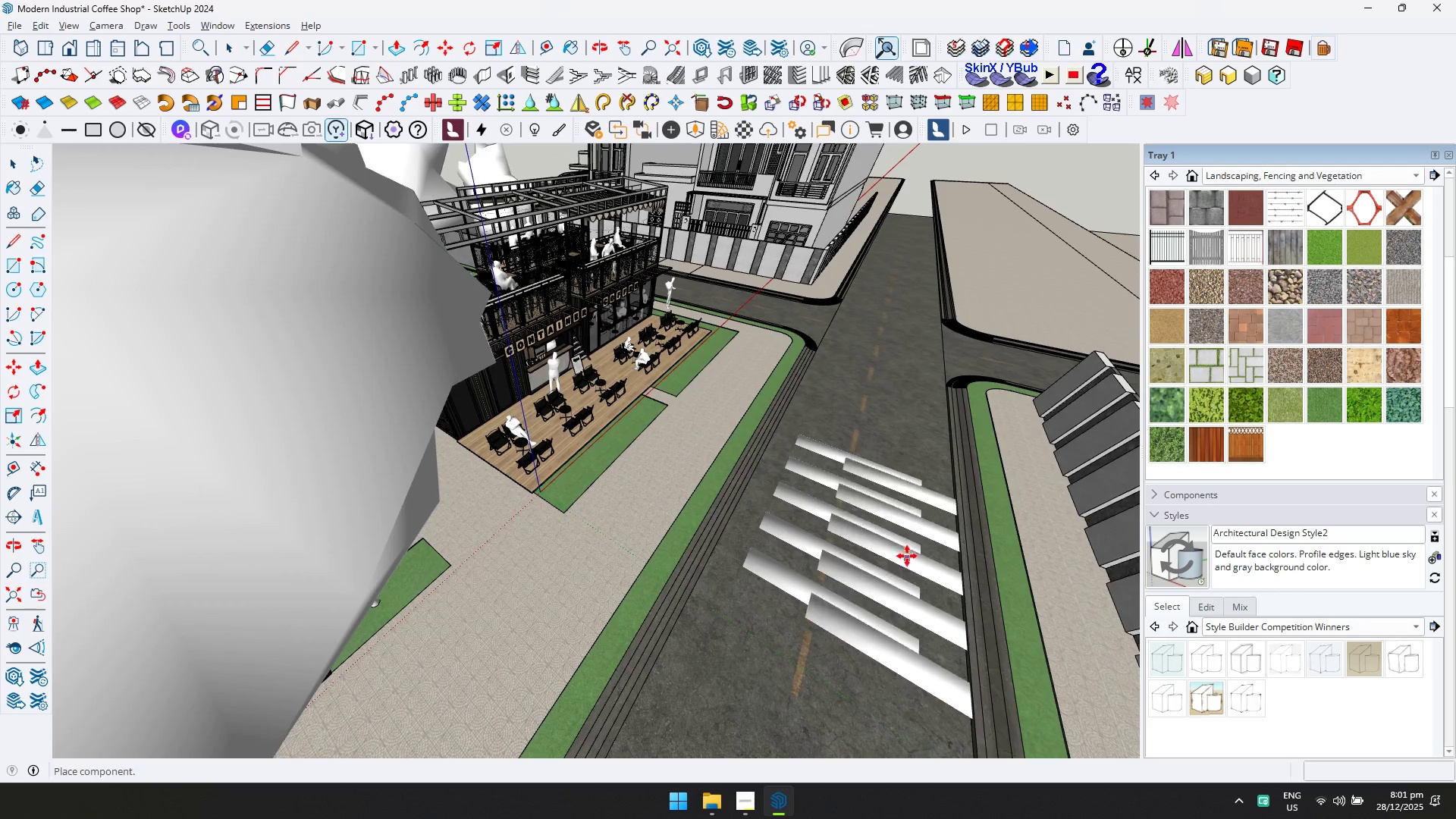 
key(Q)
 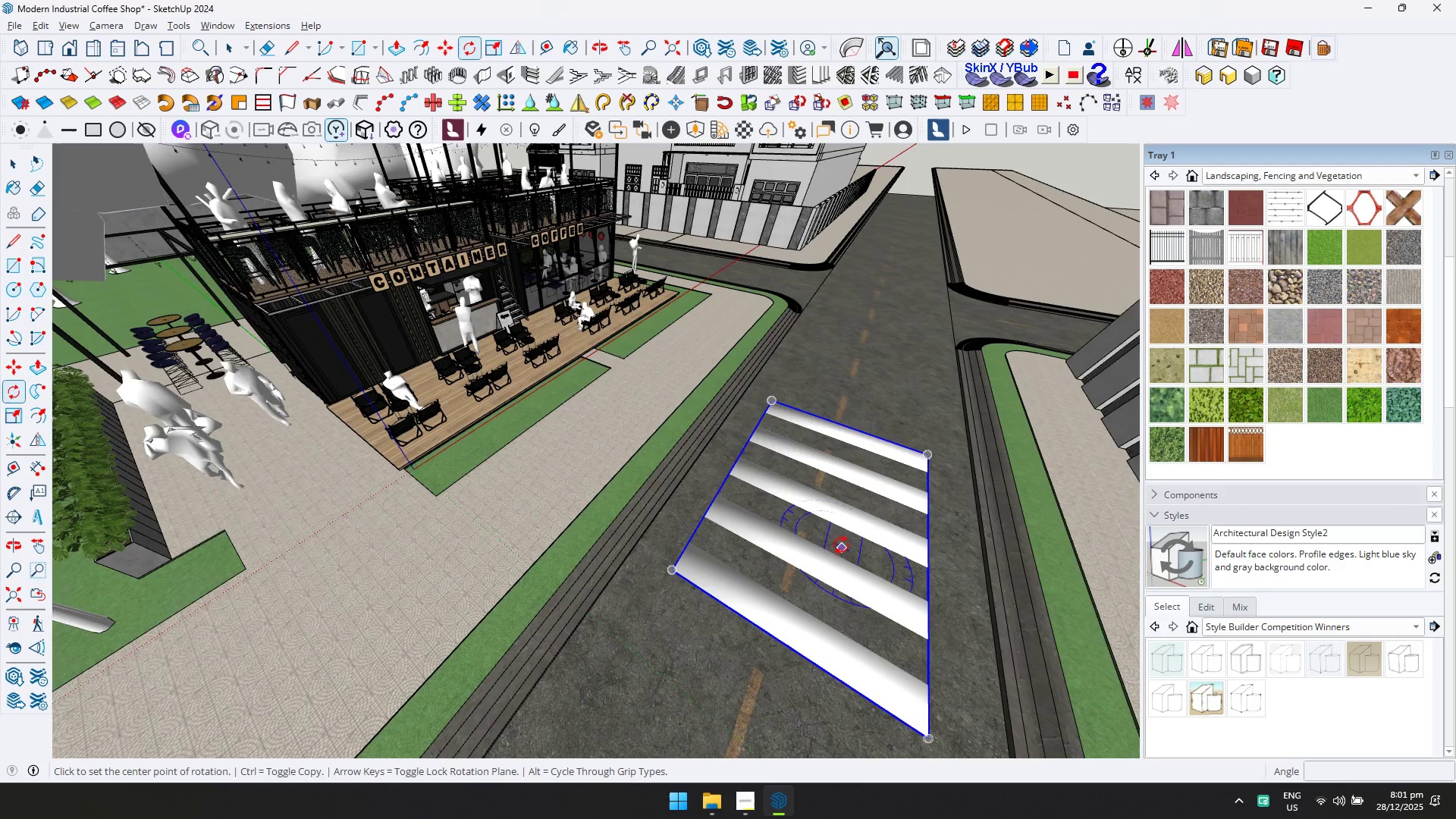 
left_click([841, 545])
 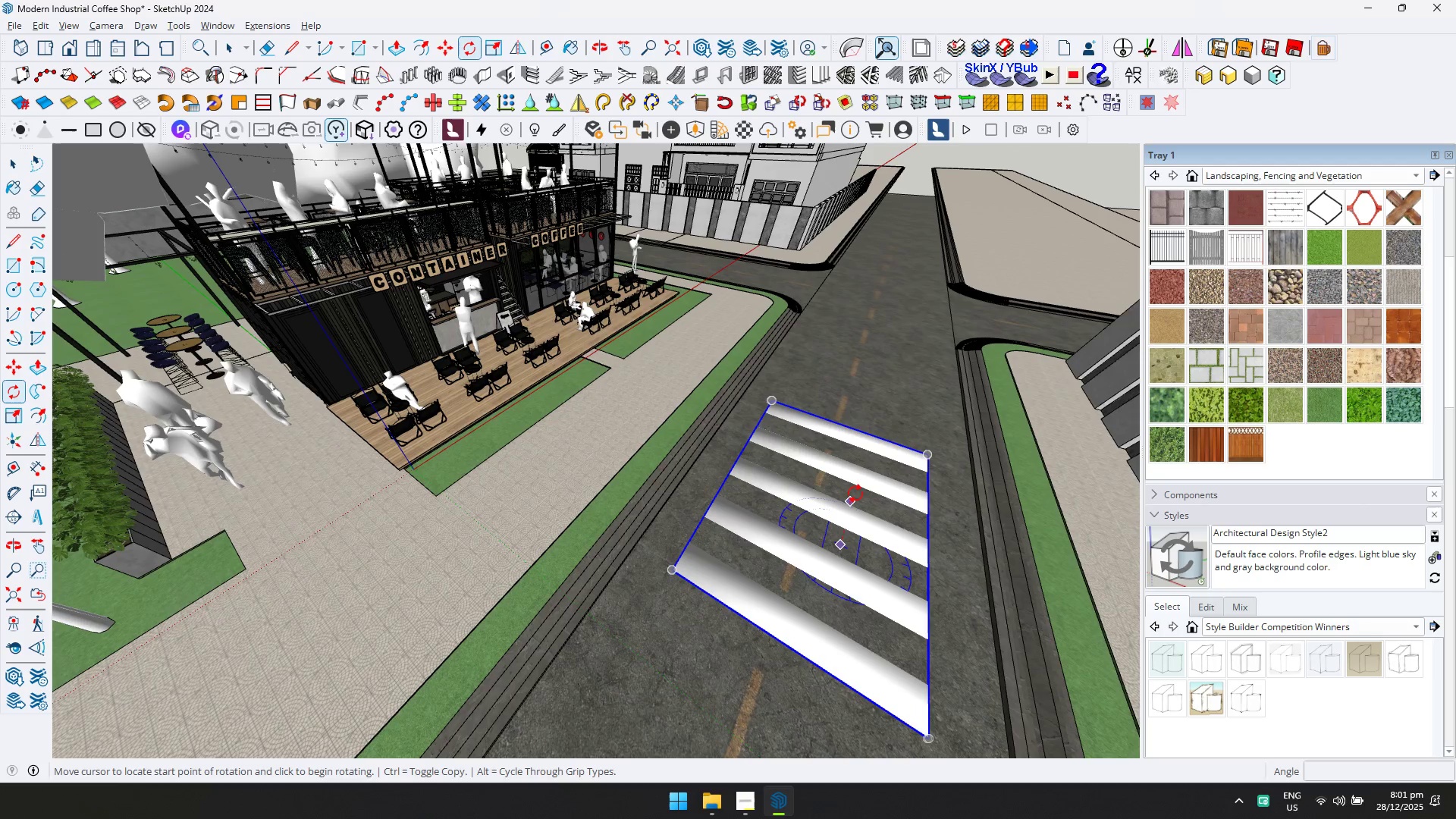 
scroll: coordinate [902, 558], scroll_direction: up, amount: 5.0
 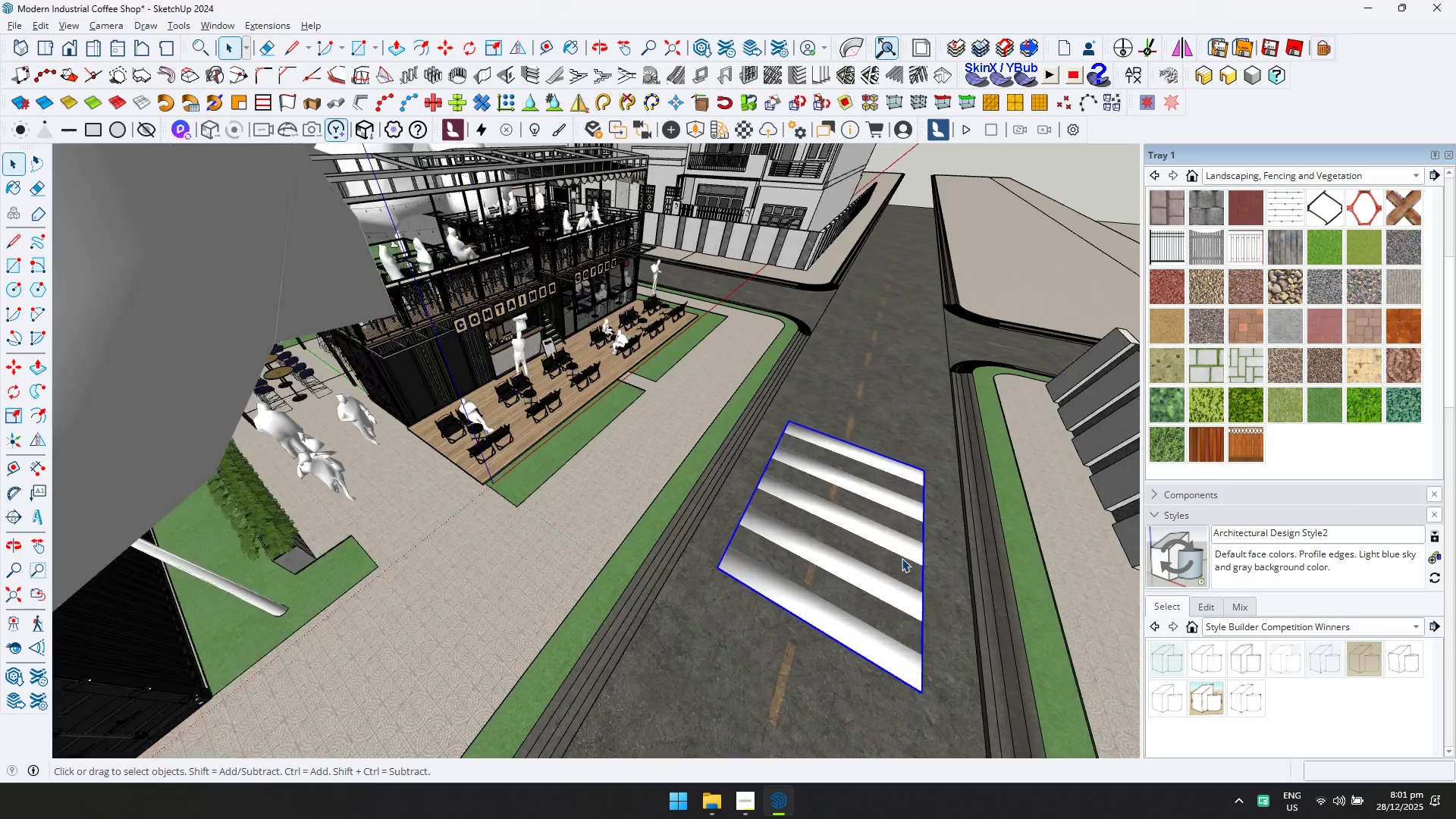 
left_click([856, 494])
 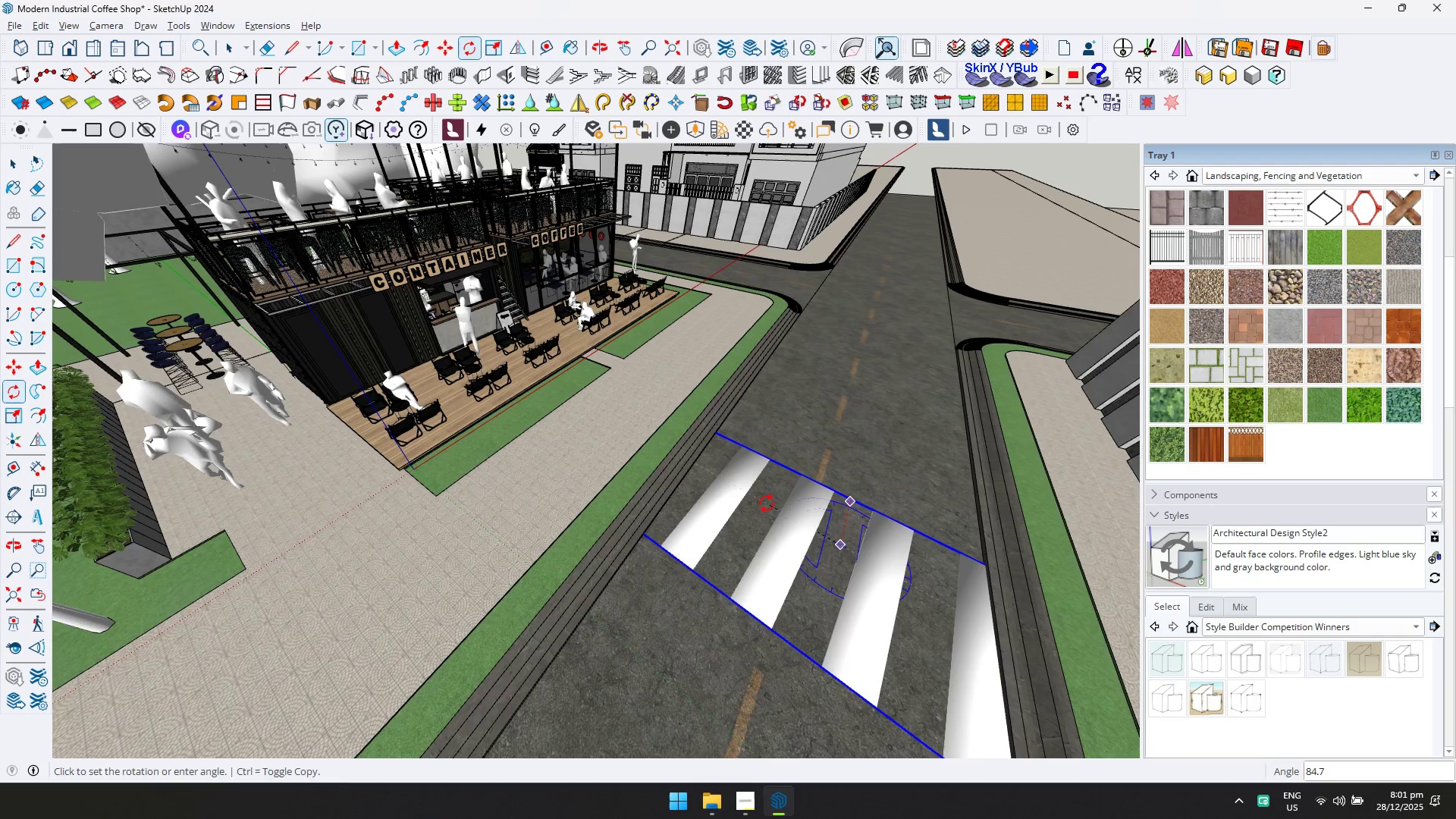 
left_click([764, 507])
 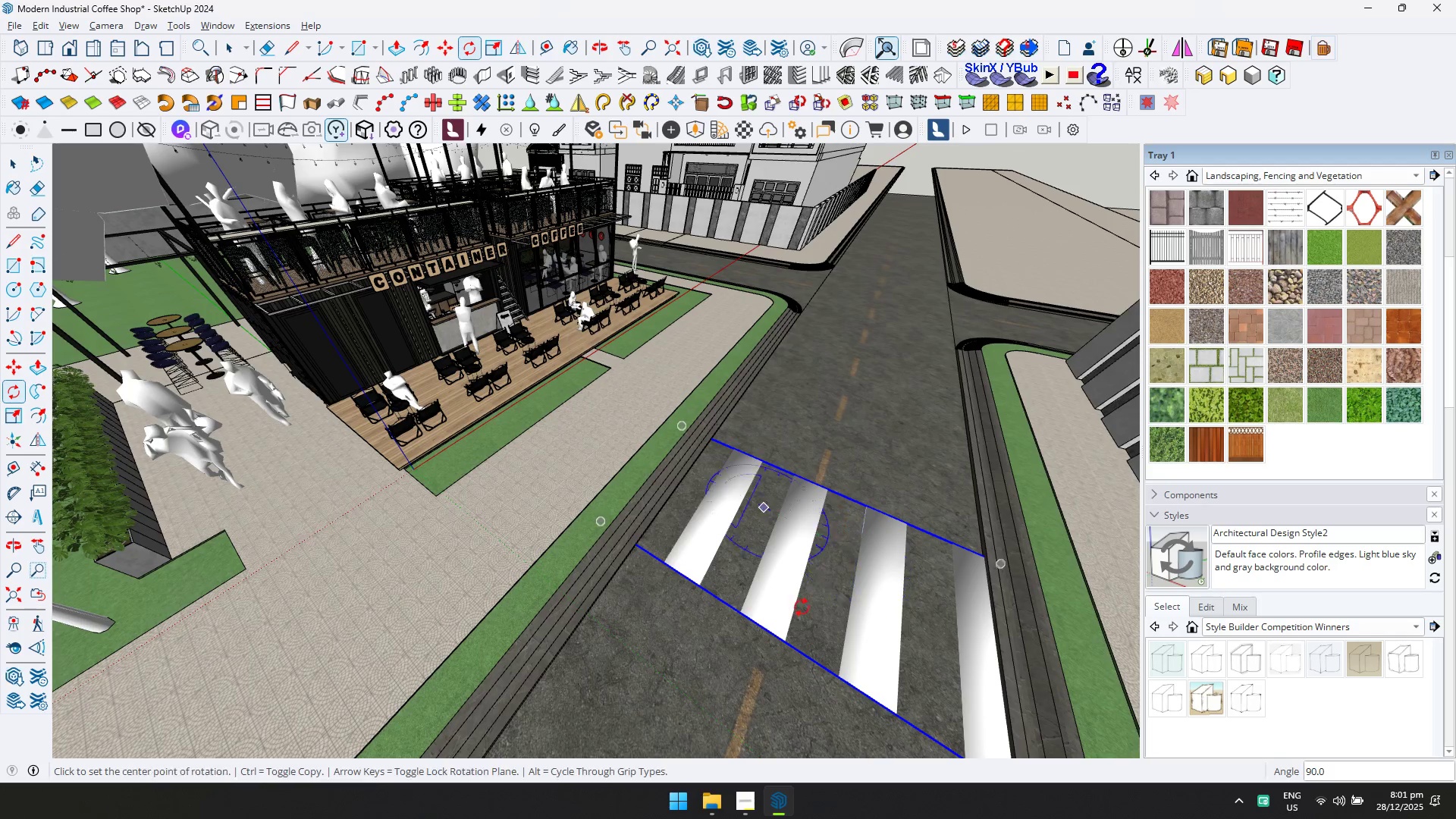 
key(Shift+ShiftLeft)
 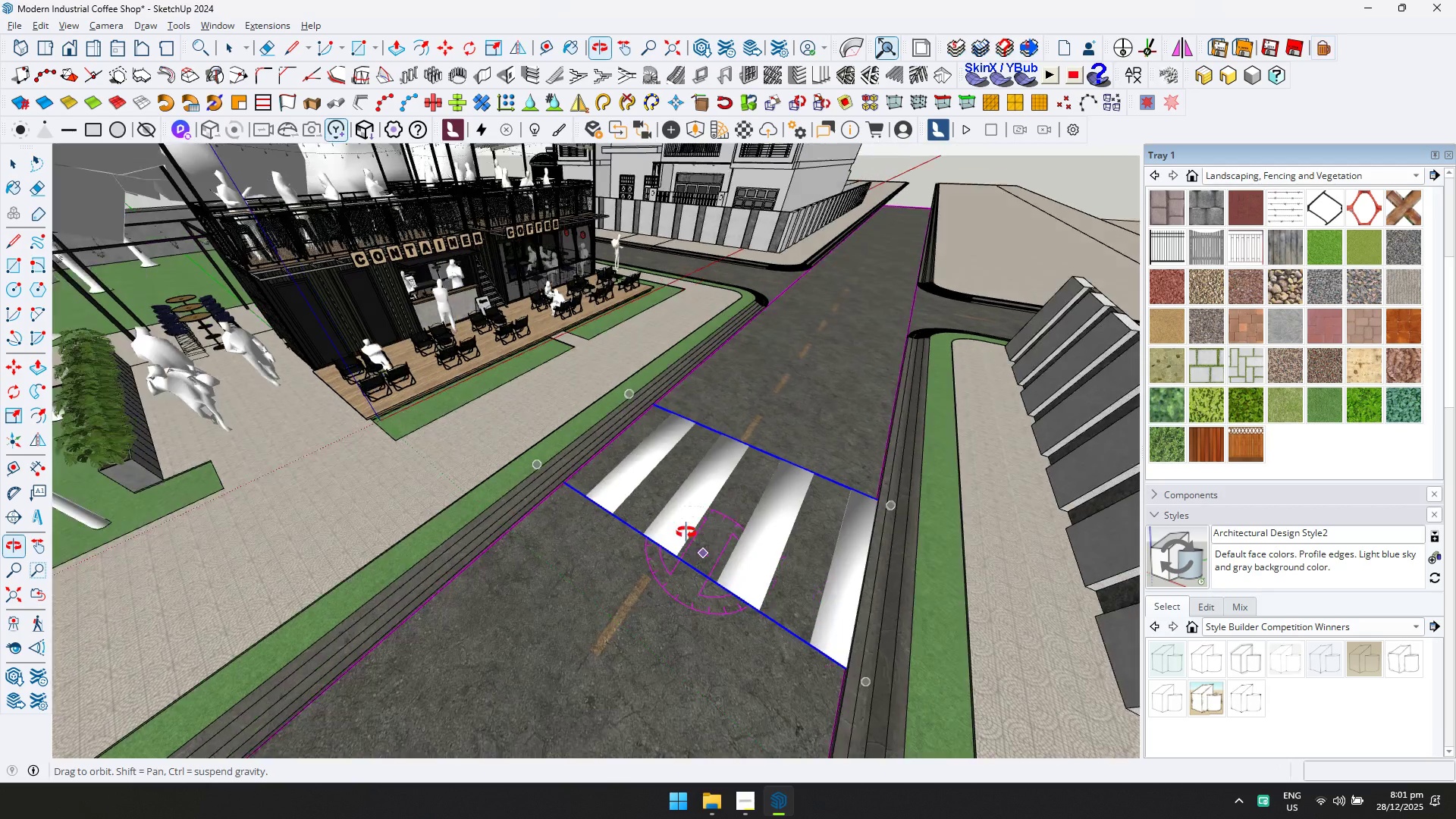 
key(S)
 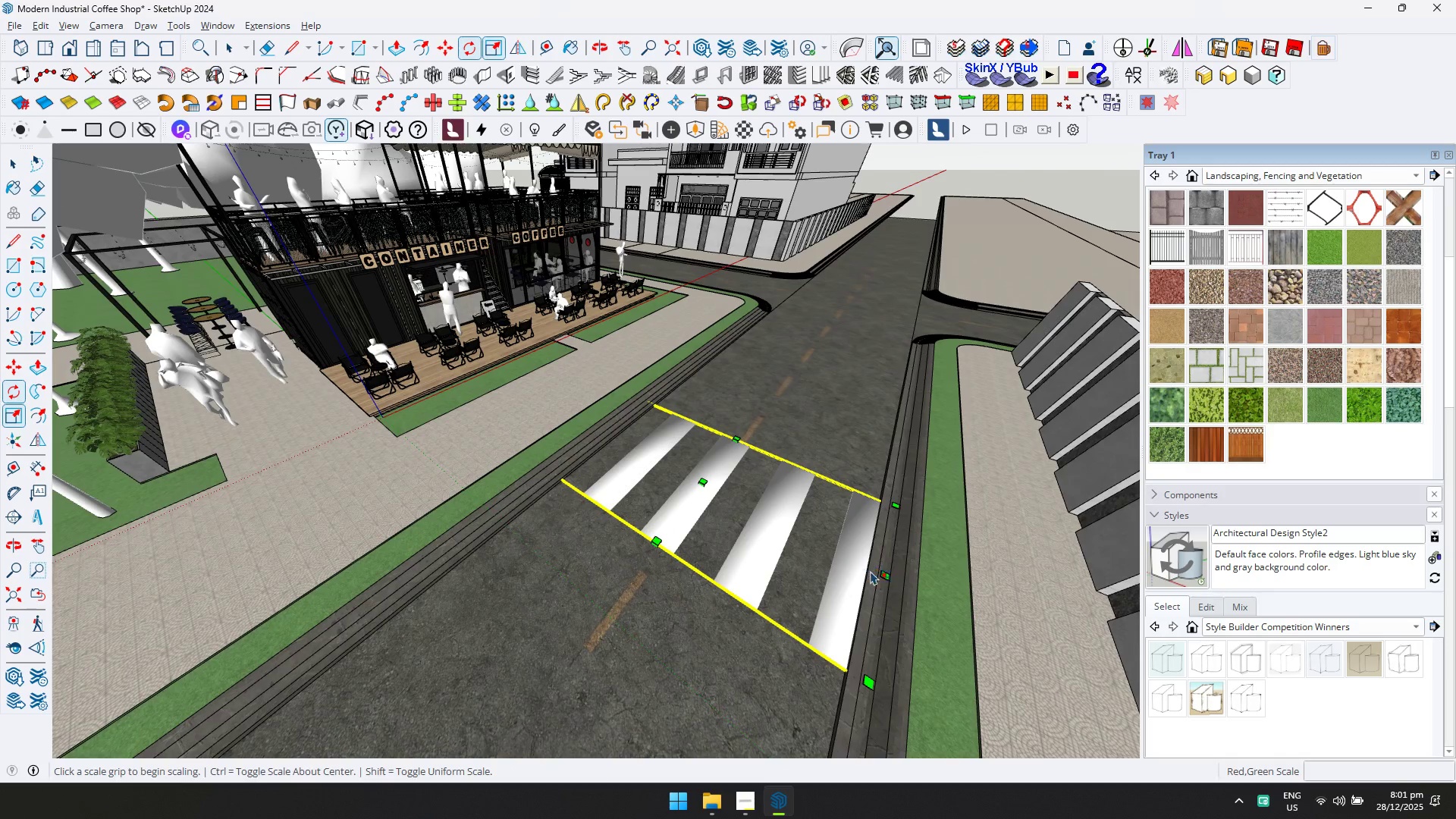 
scroll: coordinate [812, 635], scroll_direction: down, amount: 2.0
 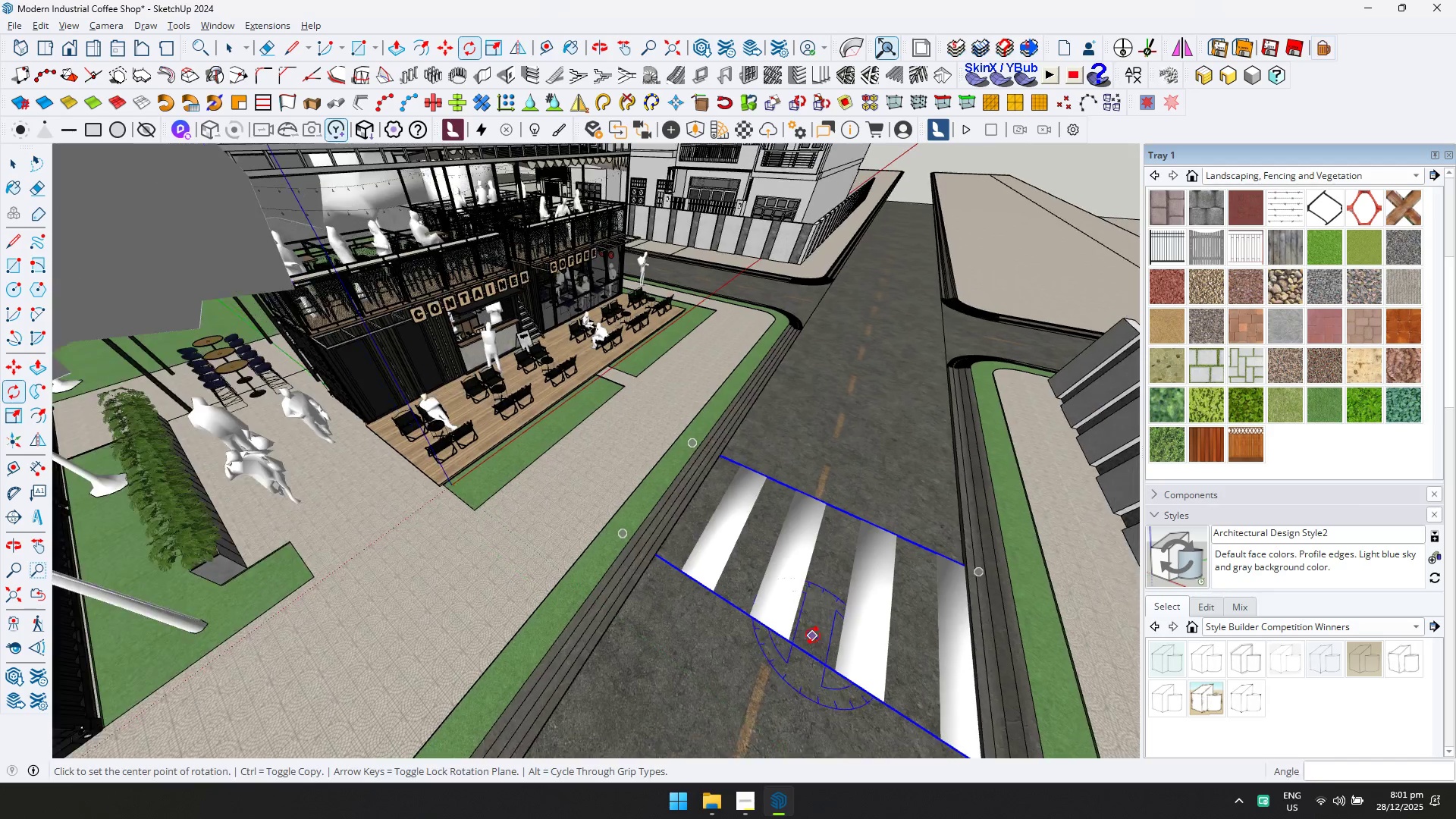 
scroll: coordinate [897, 588], scroll_direction: up, amount: 7.0
 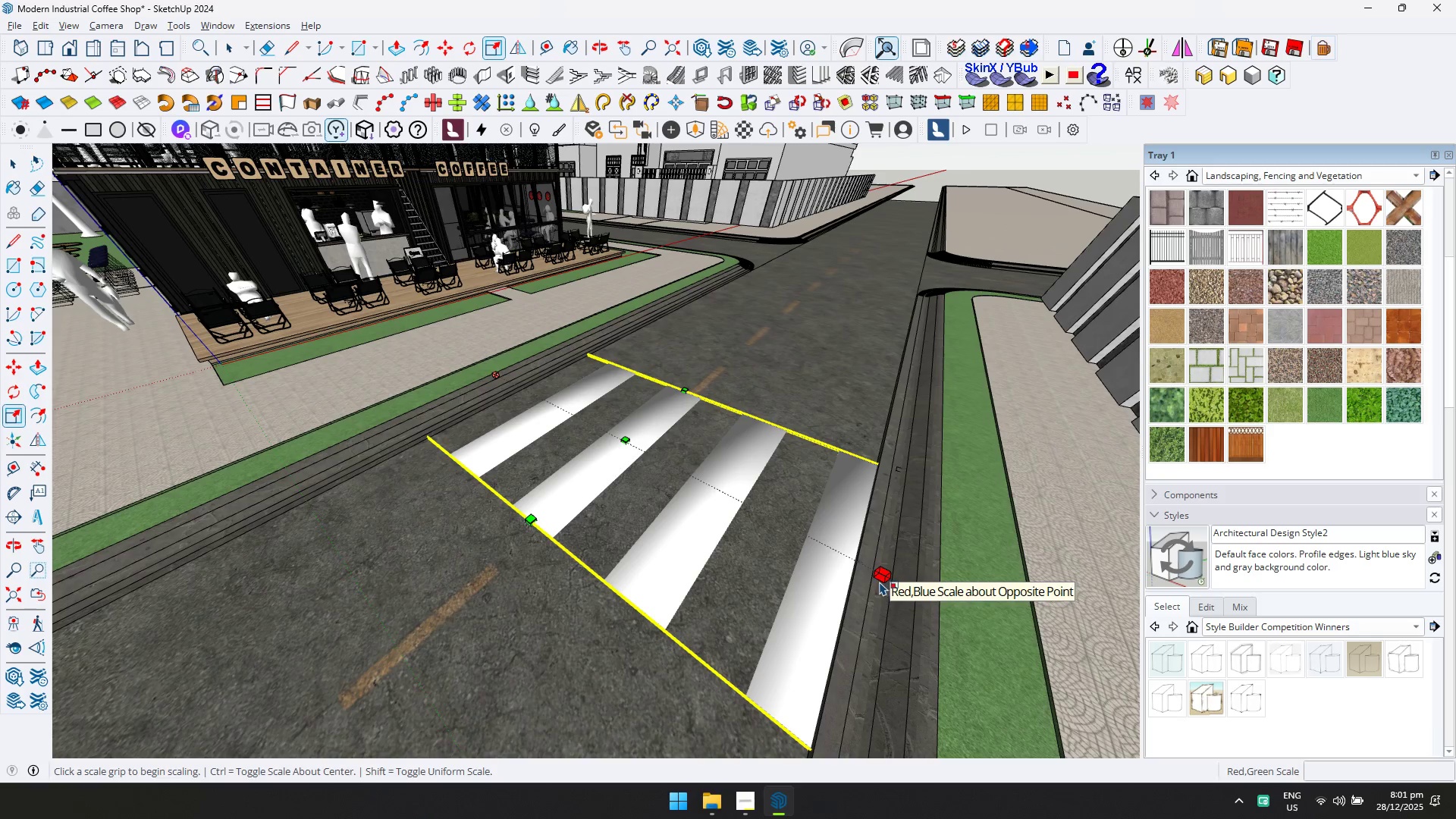 
left_click([880, 582])
 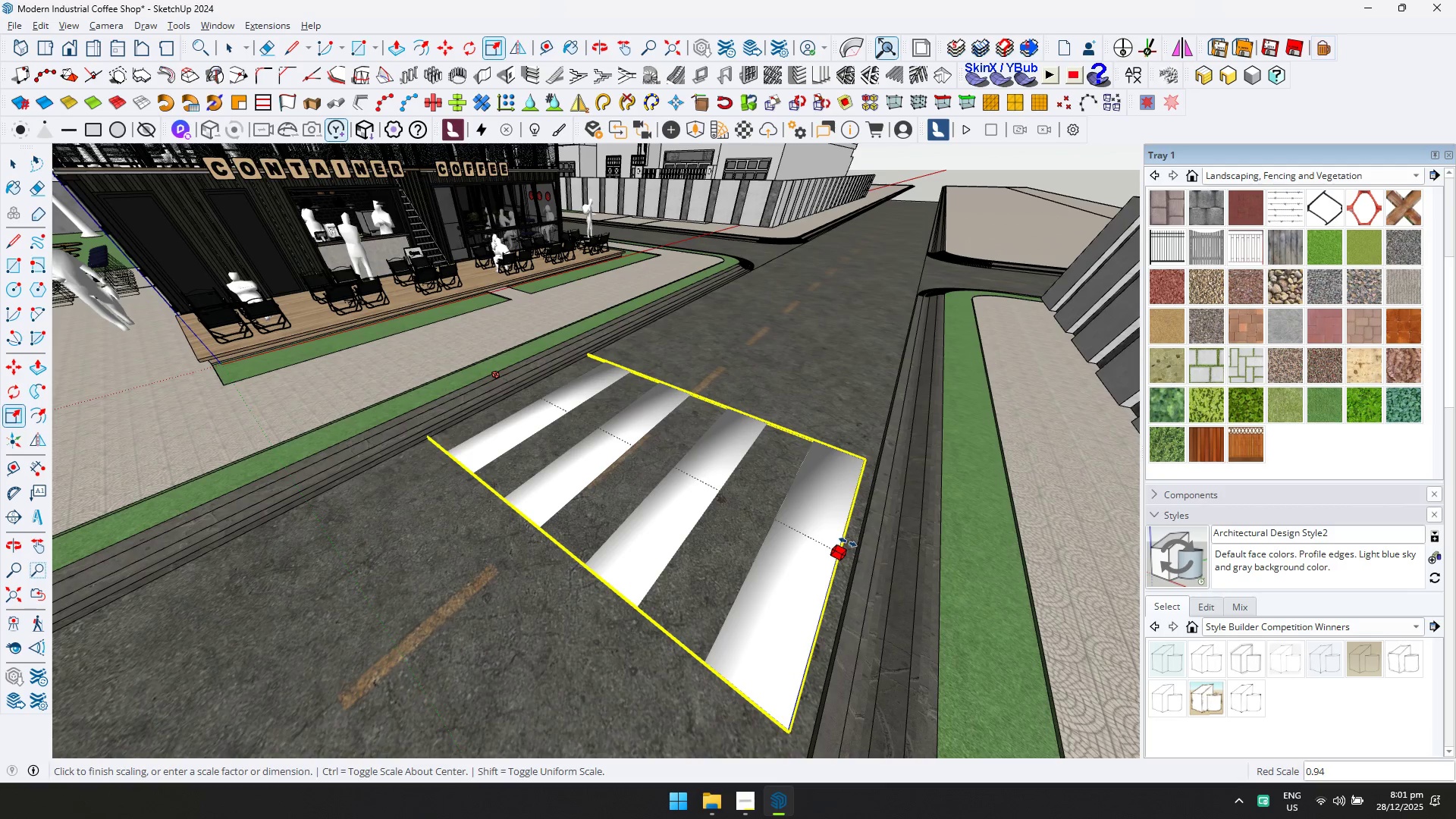 
left_click([851, 544])
 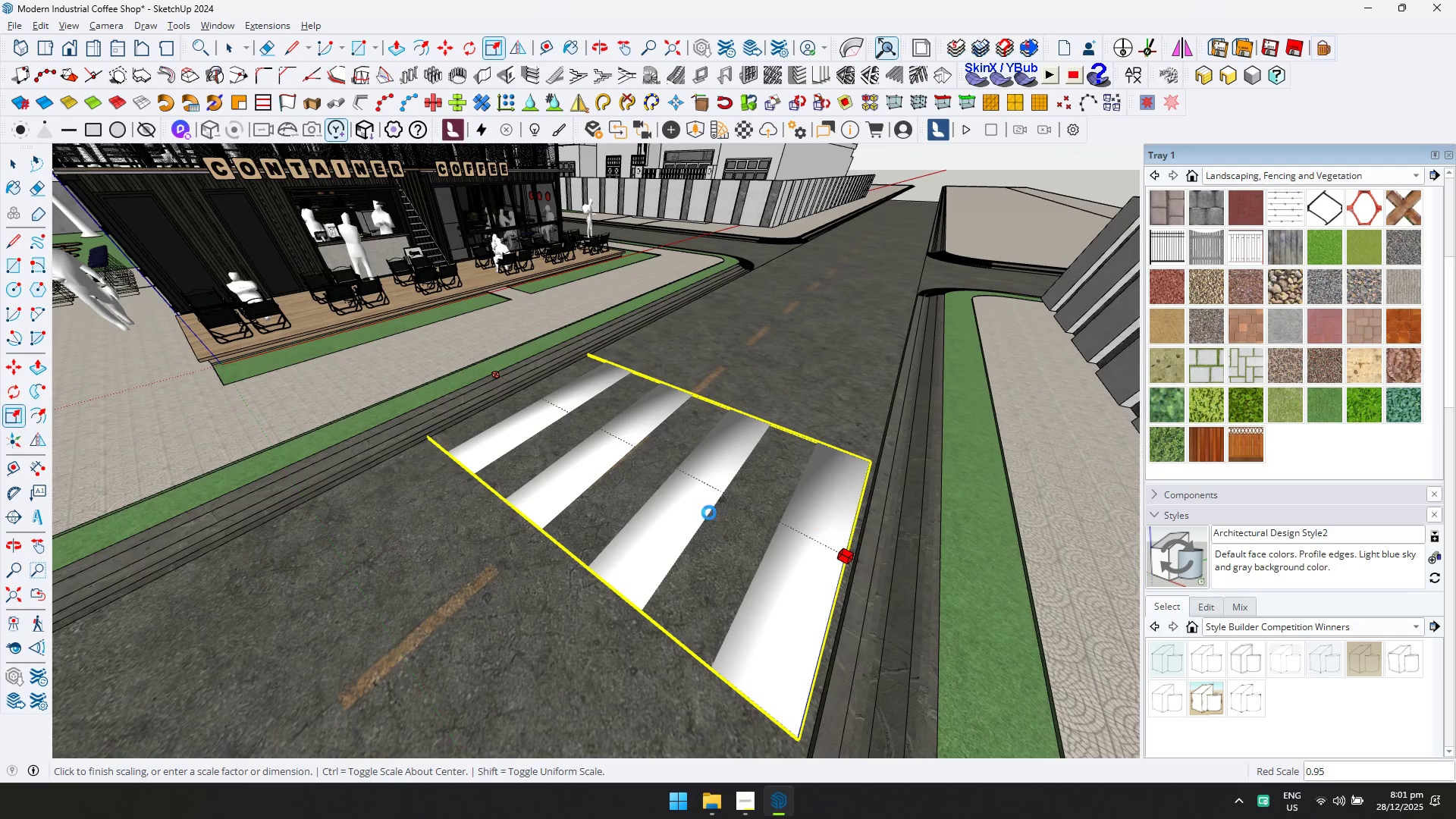 
scroll: coordinate [496, 369], scroll_direction: up, amount: 12.0
 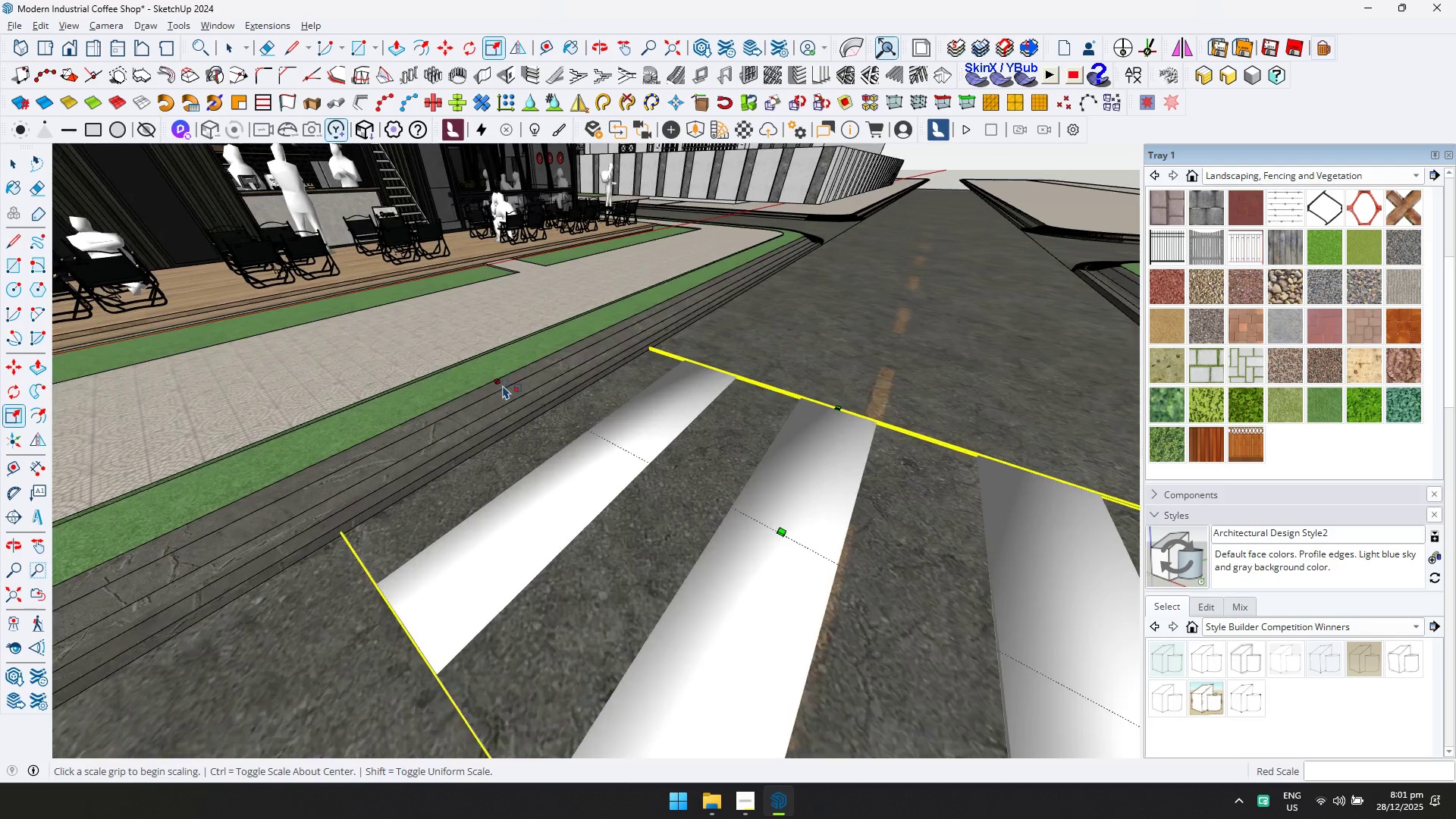 
mouse_move([491, 396])
 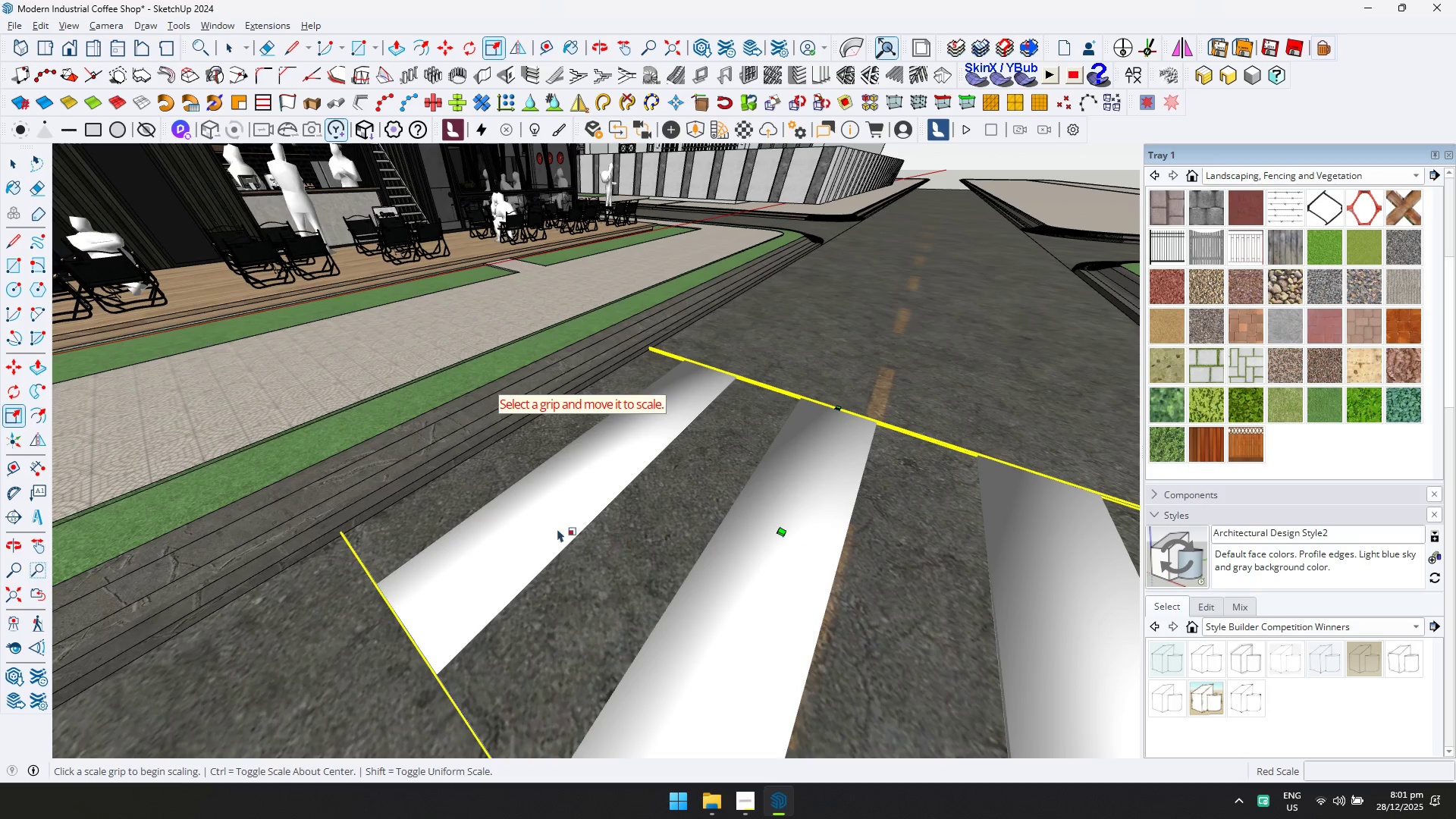 
scroll: coordinate [482, 425], scroll_direction: up, amount: 8.0
 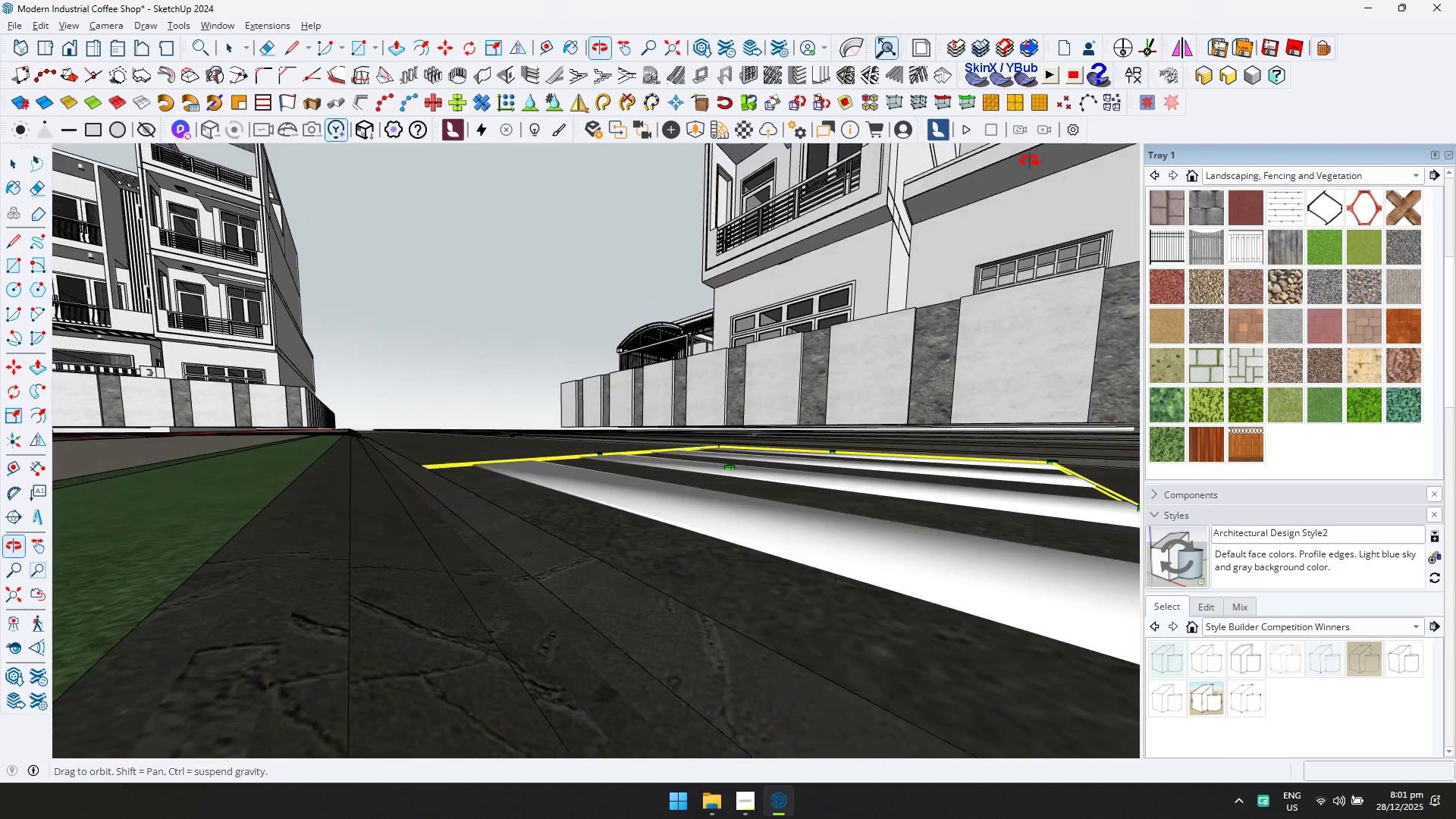 
hold_key(key=ShiftLeft, duration=1.0)
 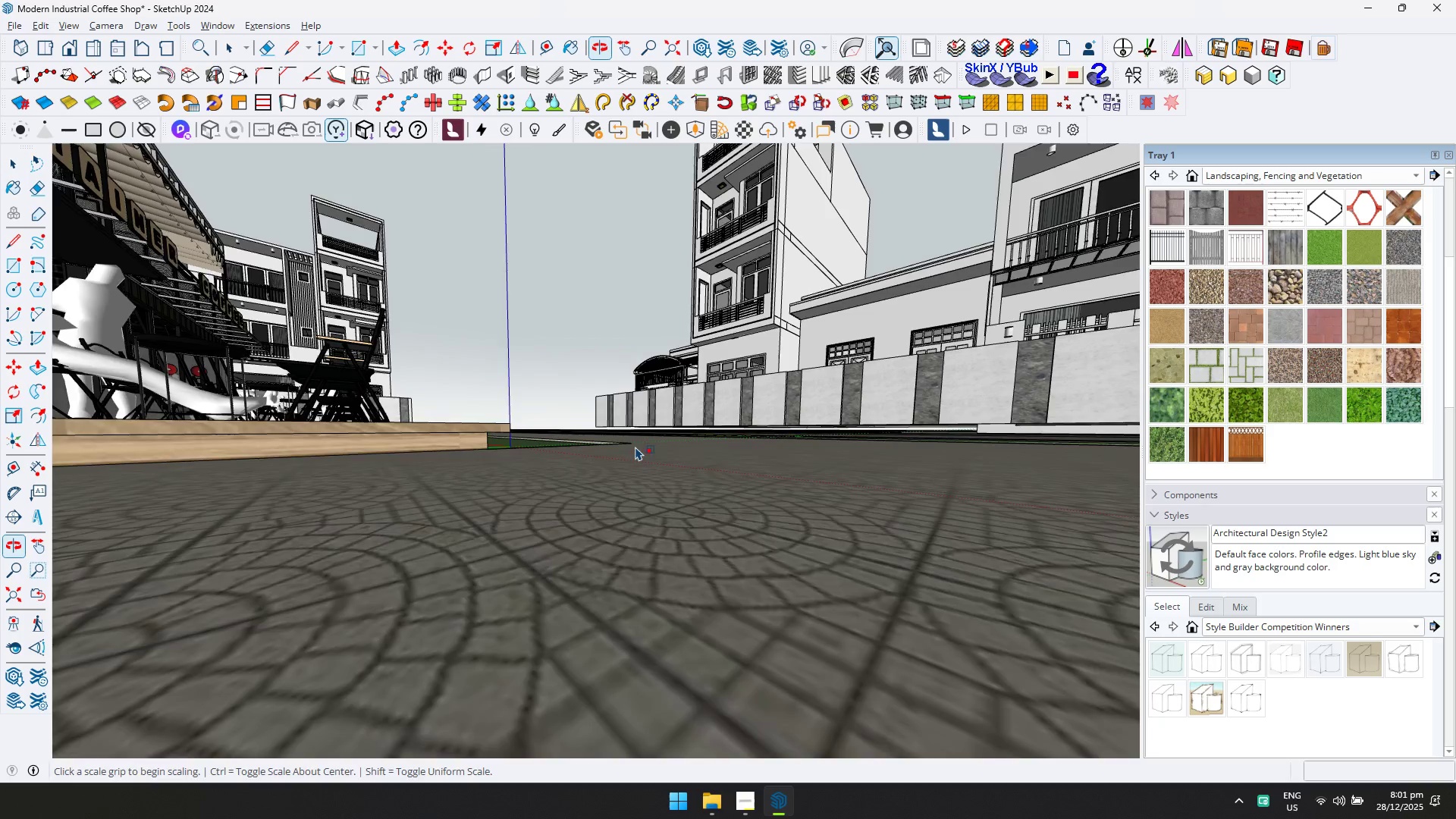 
scroll: coordinate [791, 339], scroll_direction: up, amount: 7.0
 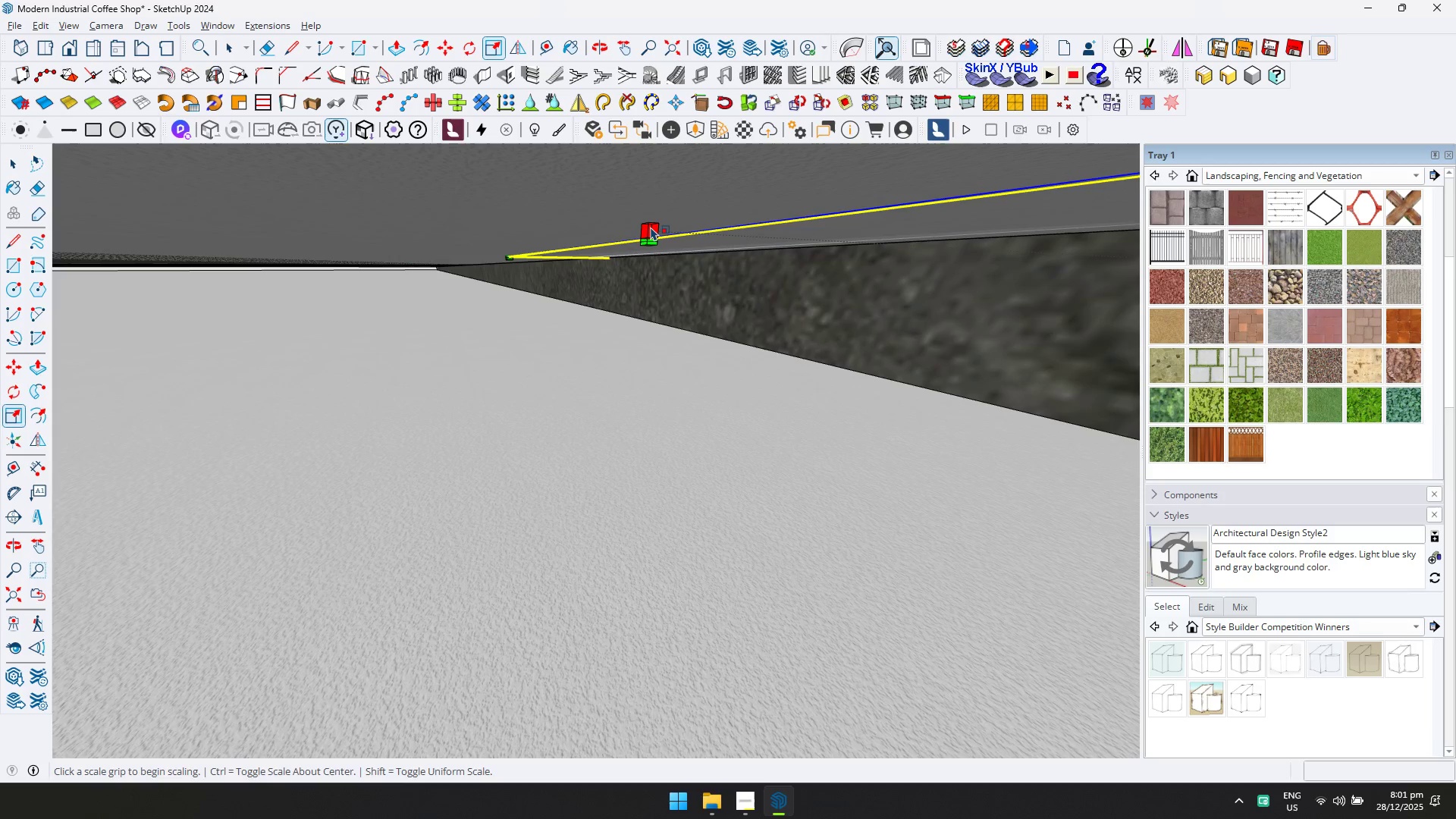 
left_click([651, 229])
 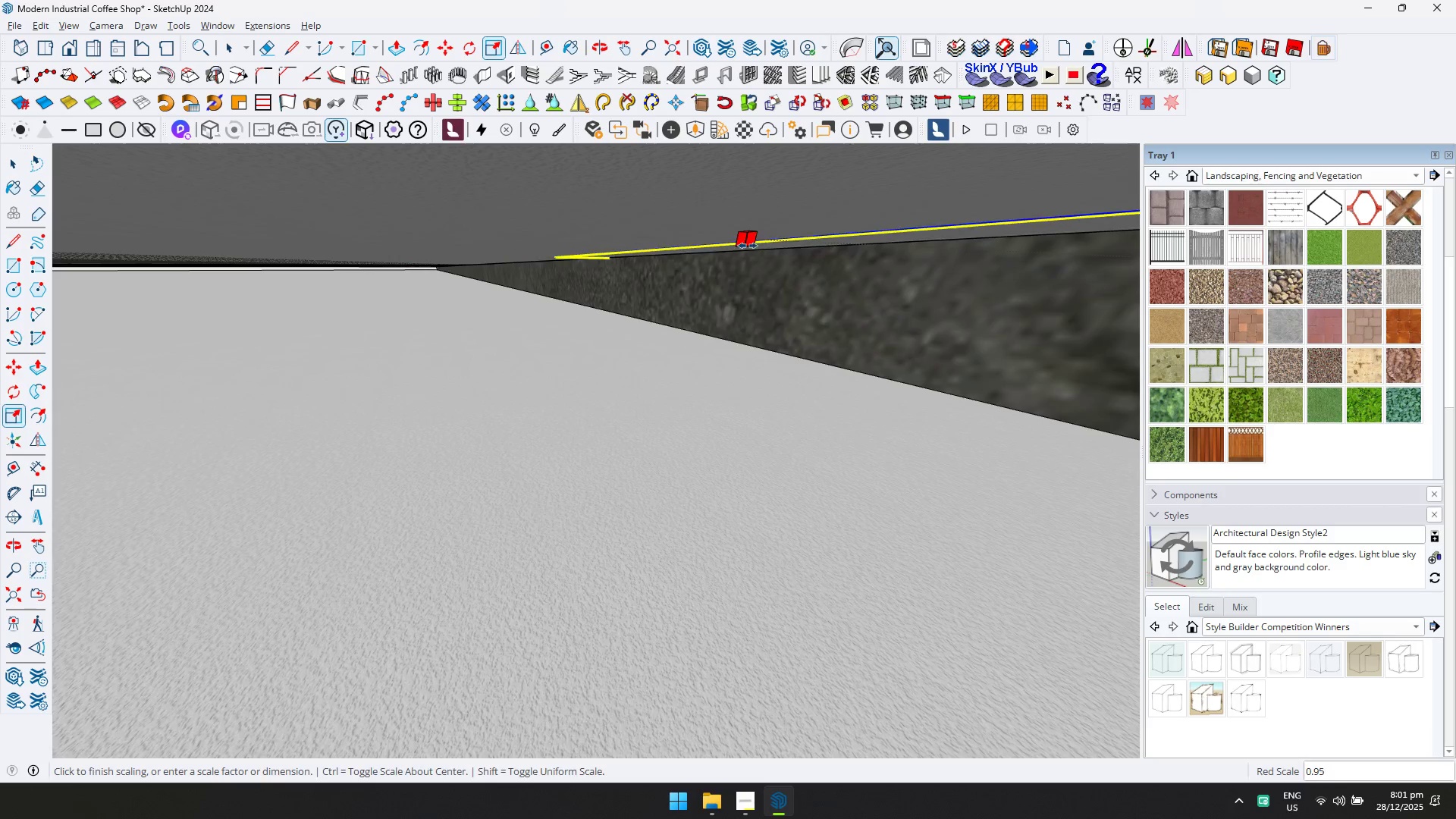 
hold_key(key=ShiftLeft, duration=0.31)
 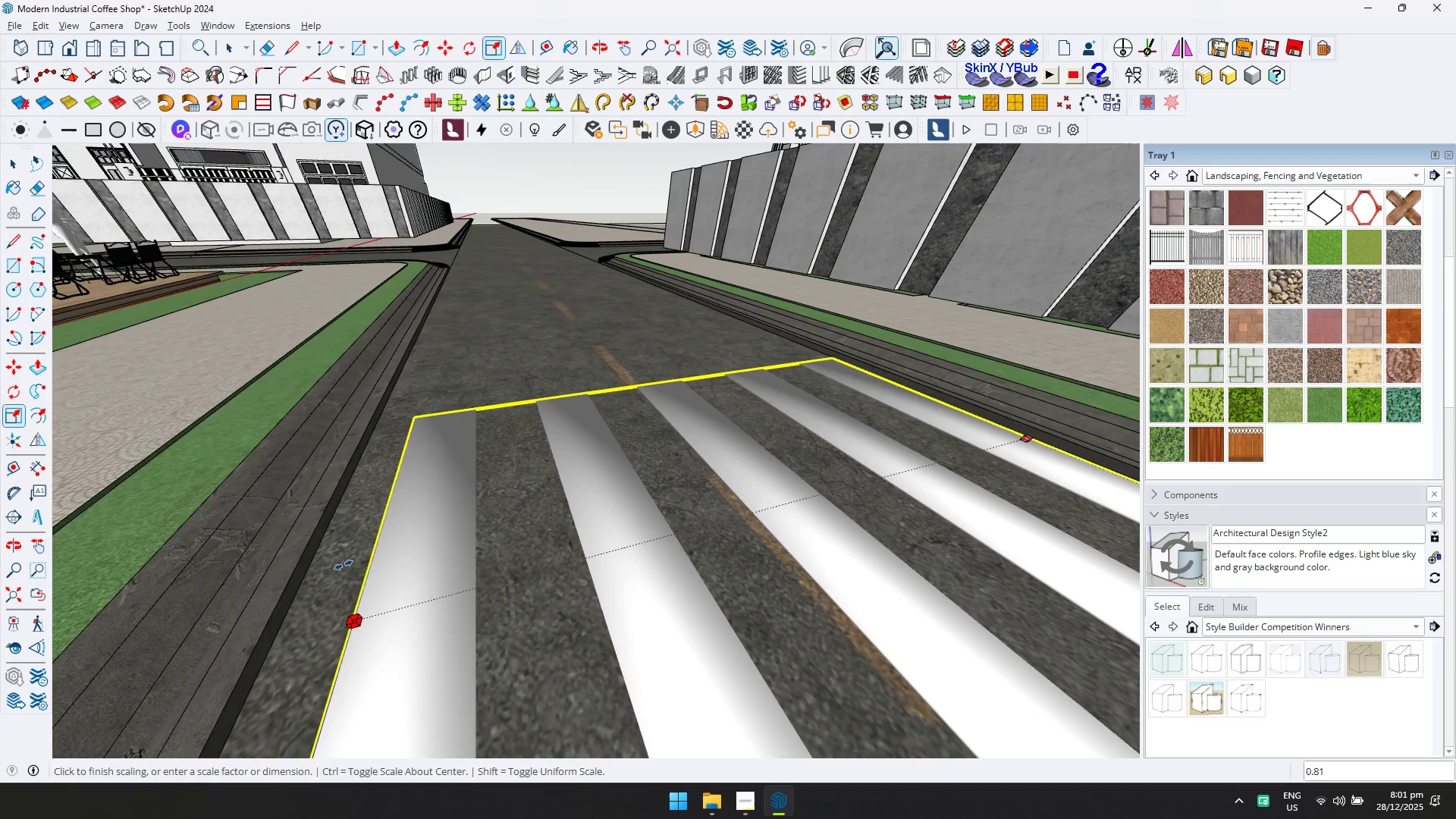 
left_click([336, 565])
 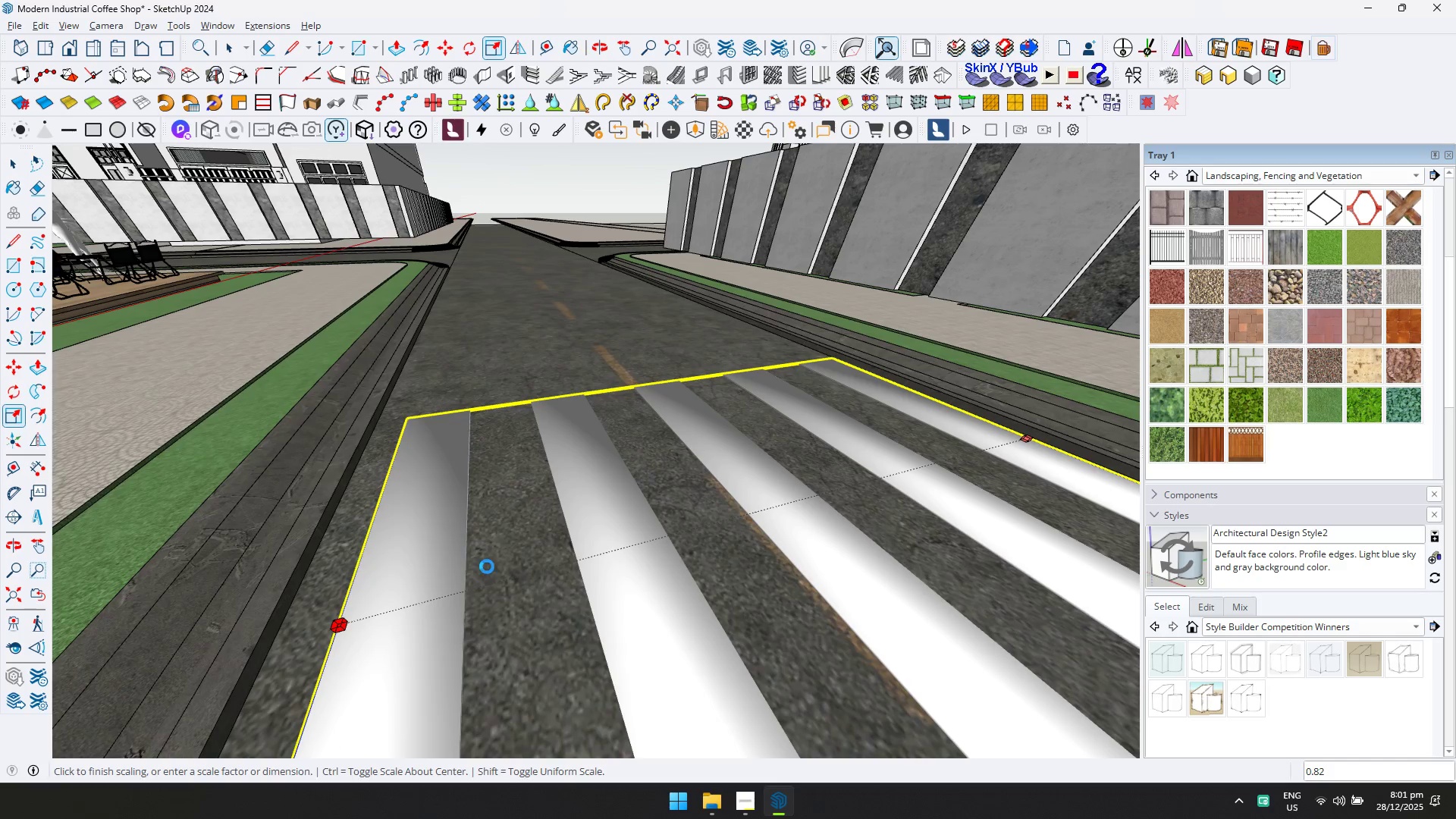 
key(Shift+ShiftLeft)
 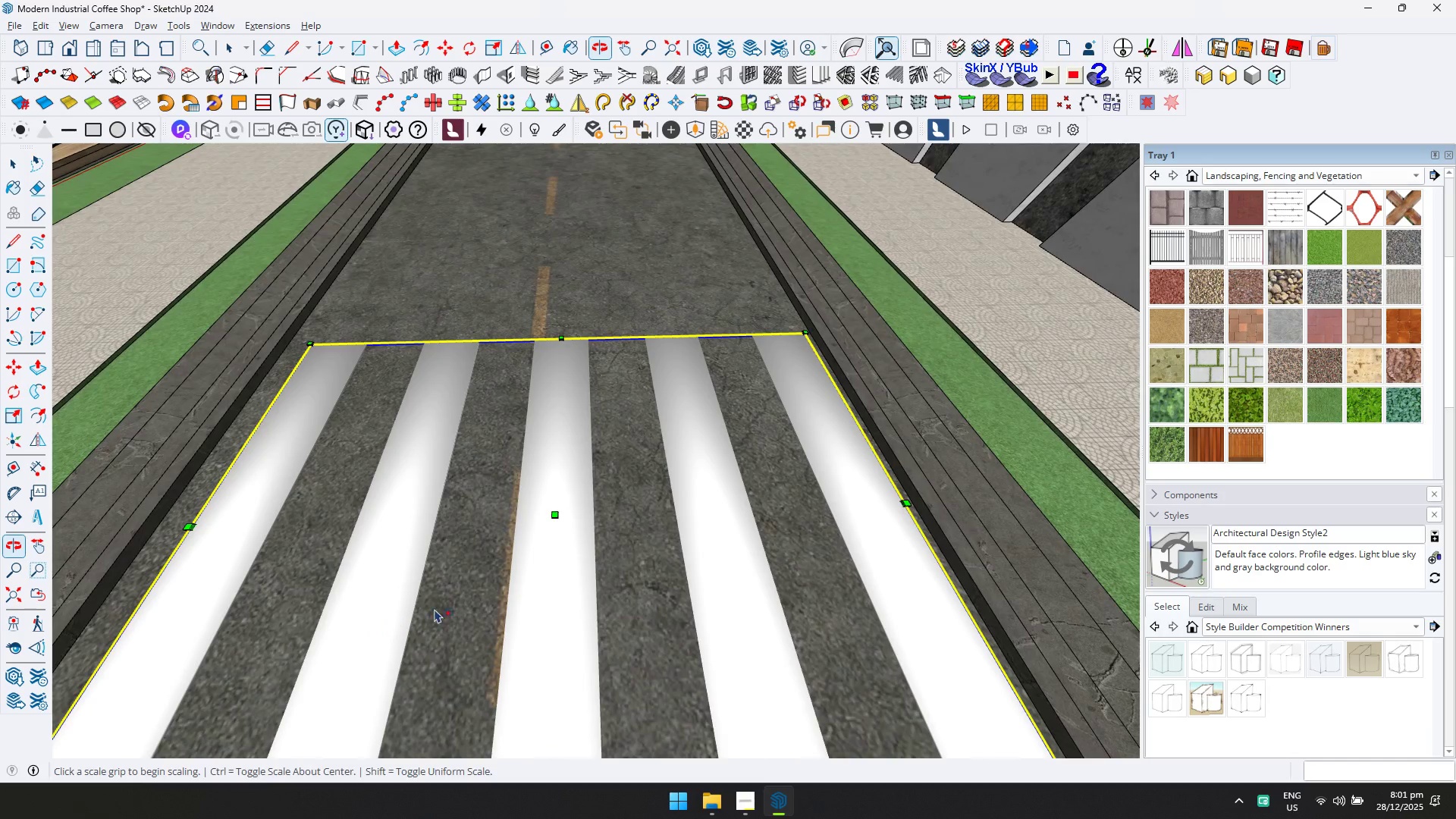 
scroll: coordinate [687, 563], scroll_direction: down, amount: 11.0
 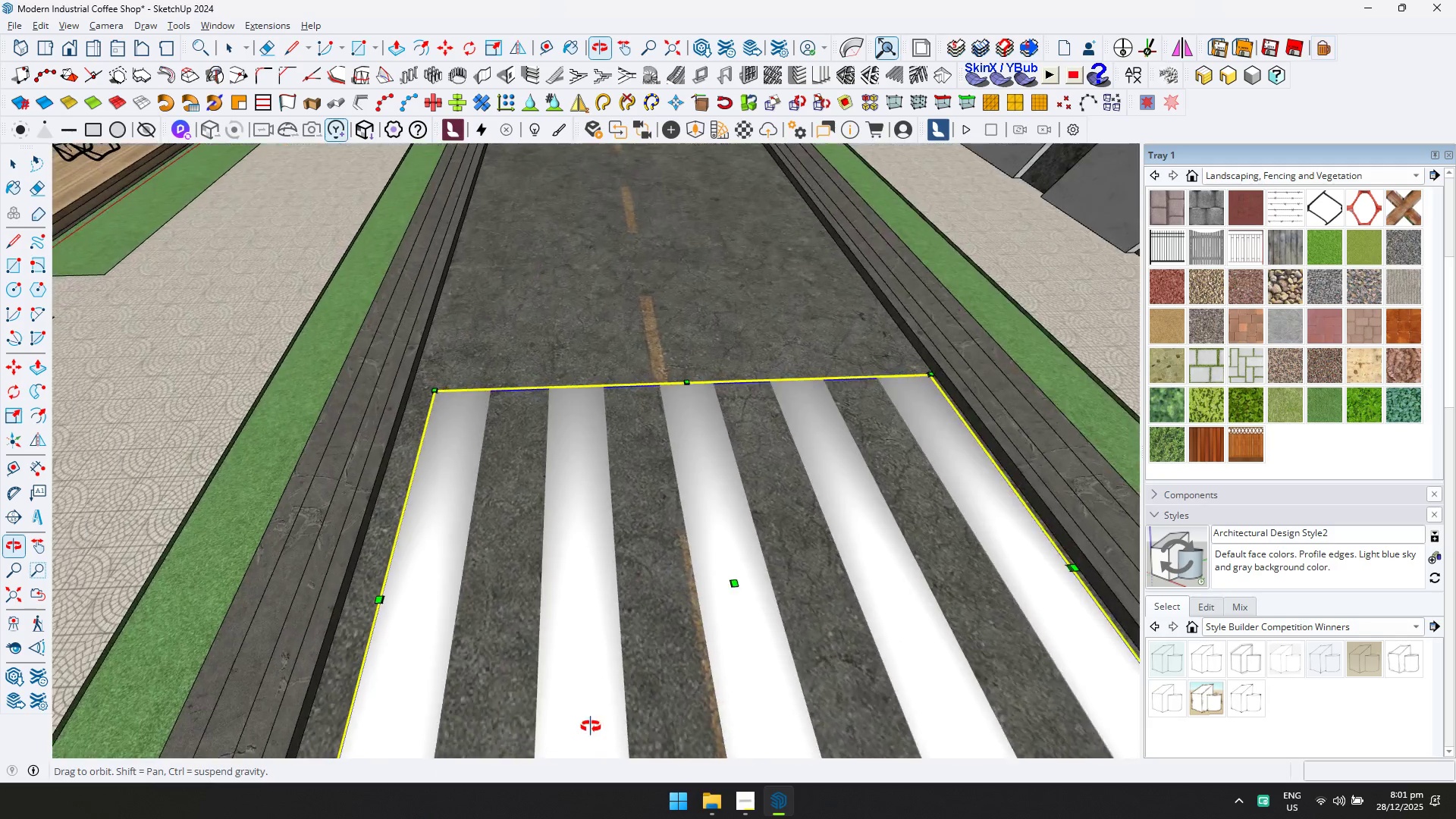 
key(M)
 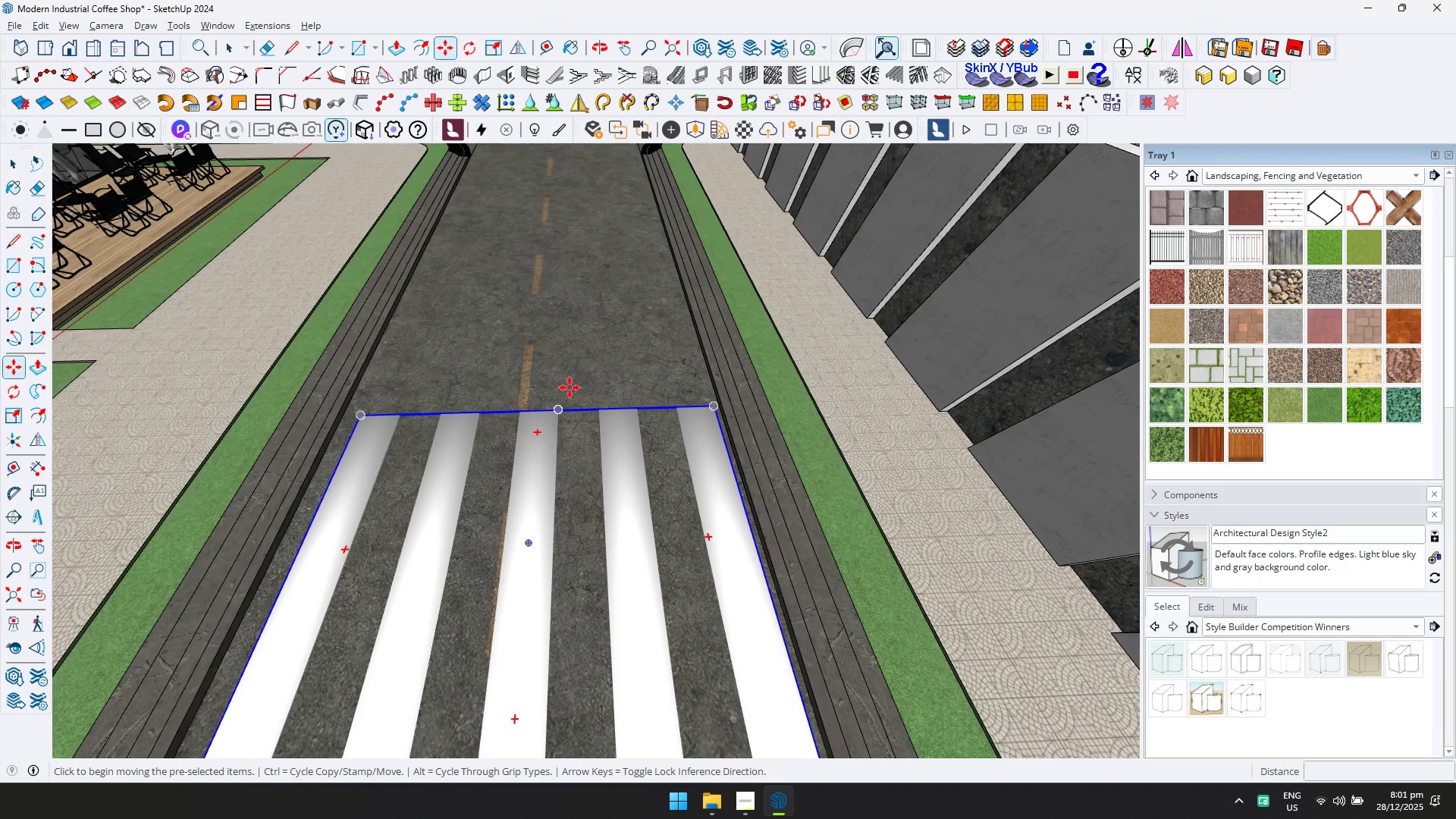 
scroll: coordinate [485, 588], scroll_direction: down, amount: 6.0
 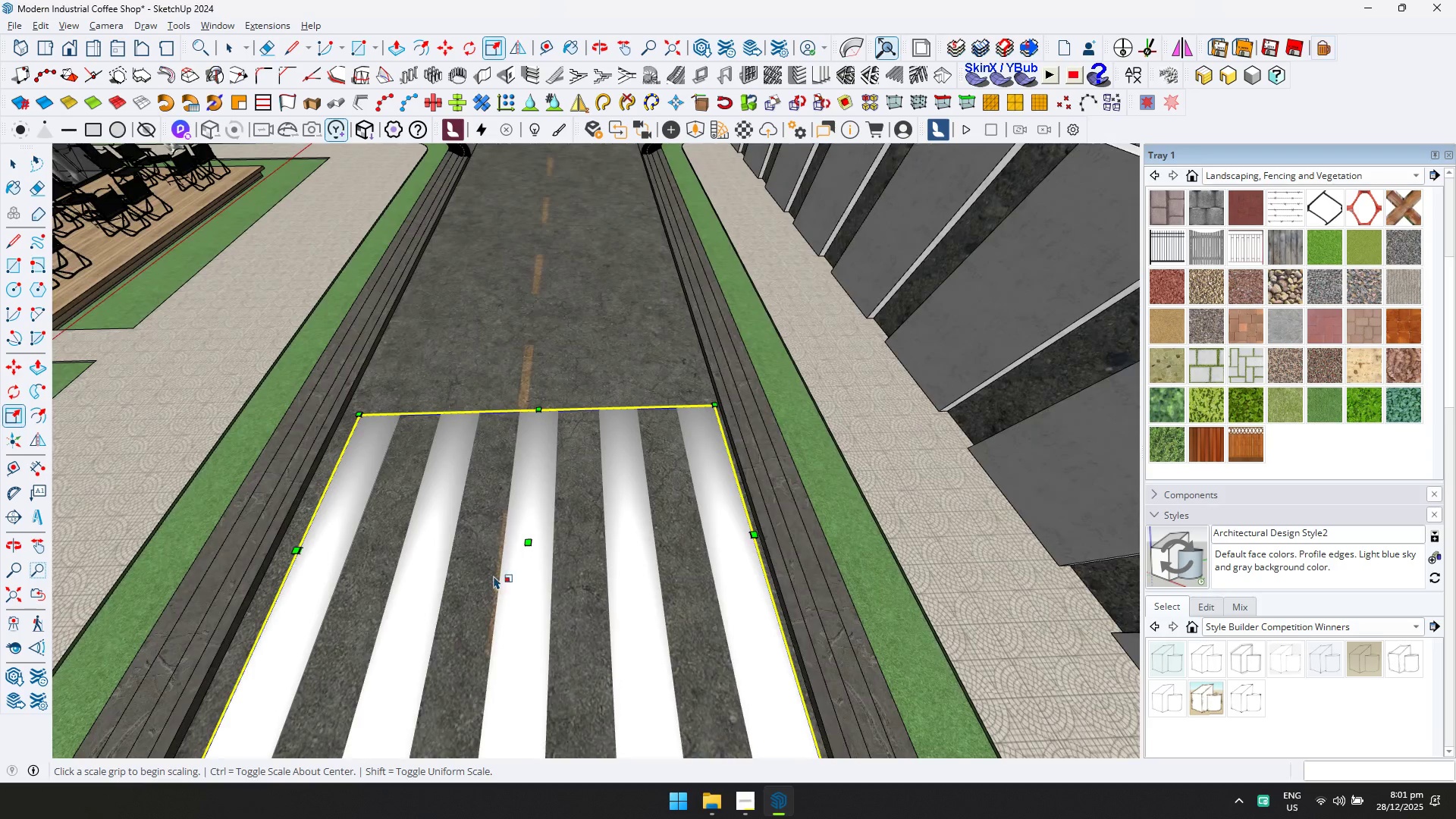 
left_click([590, 356])
 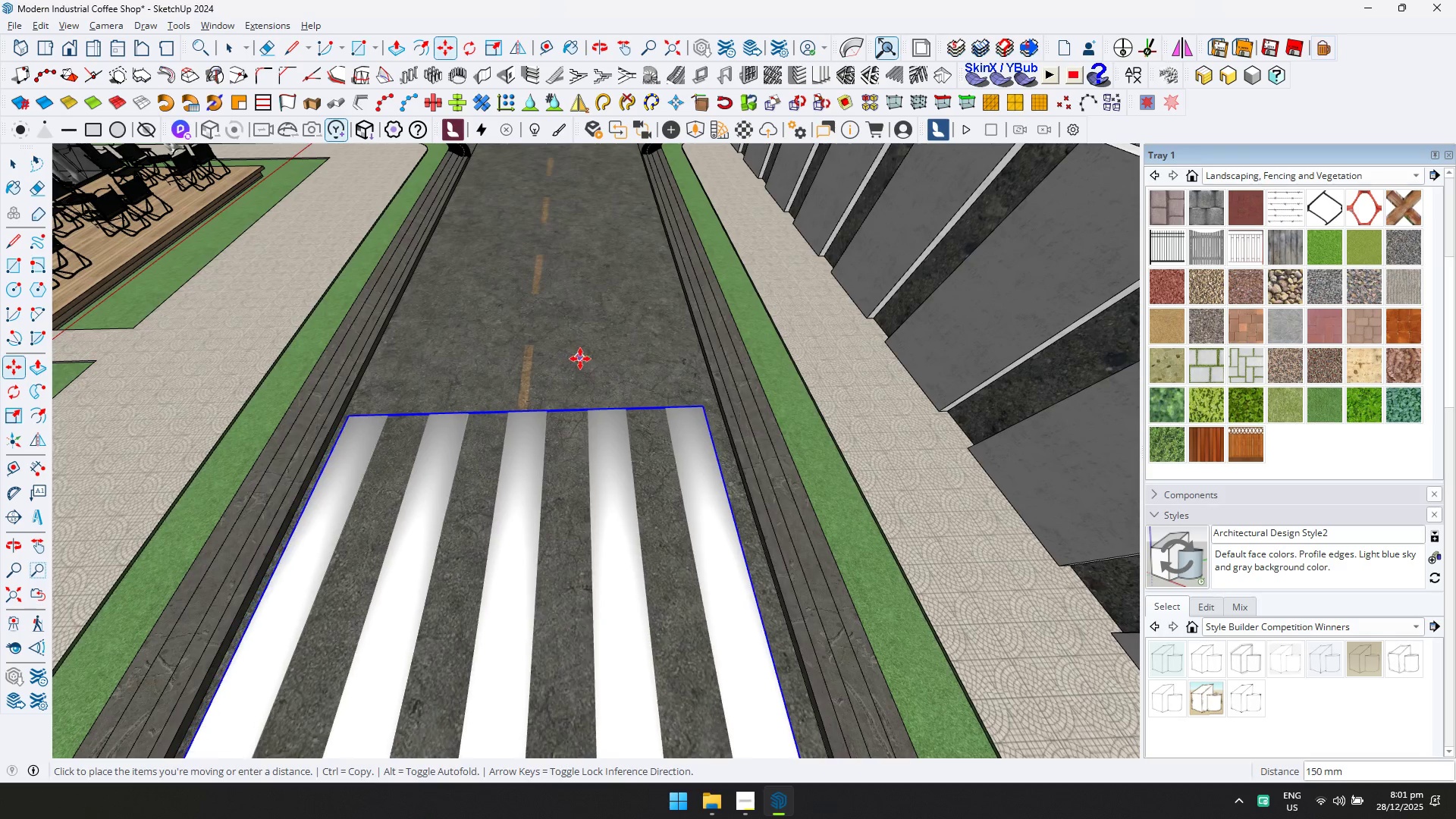 
left_click([582, 359])
 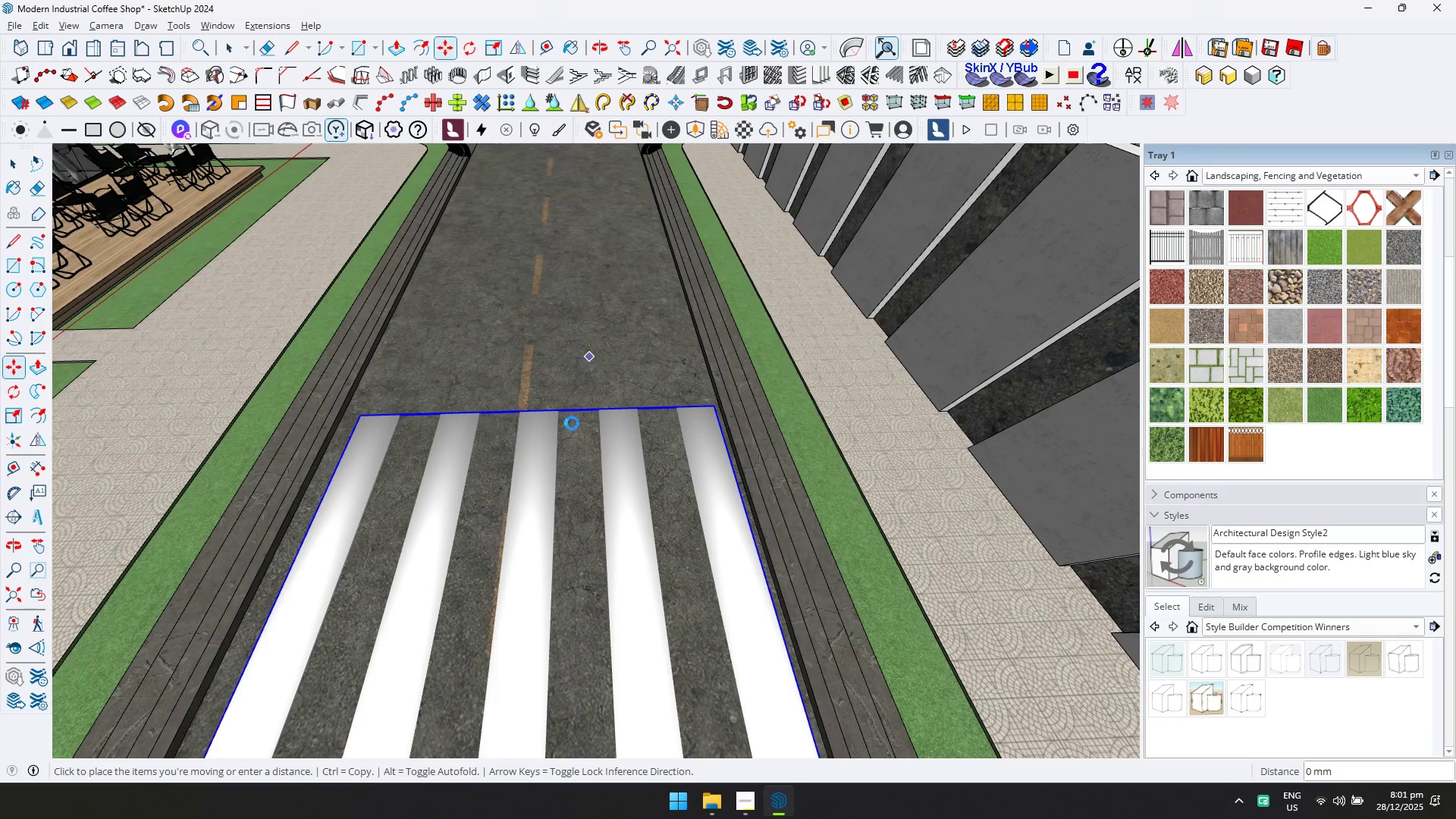 
hold_key(key=ShiftLeft, duration=0.47)
scroll: coordinate [501, 483], scroll_direction: down, amount: 9.0
 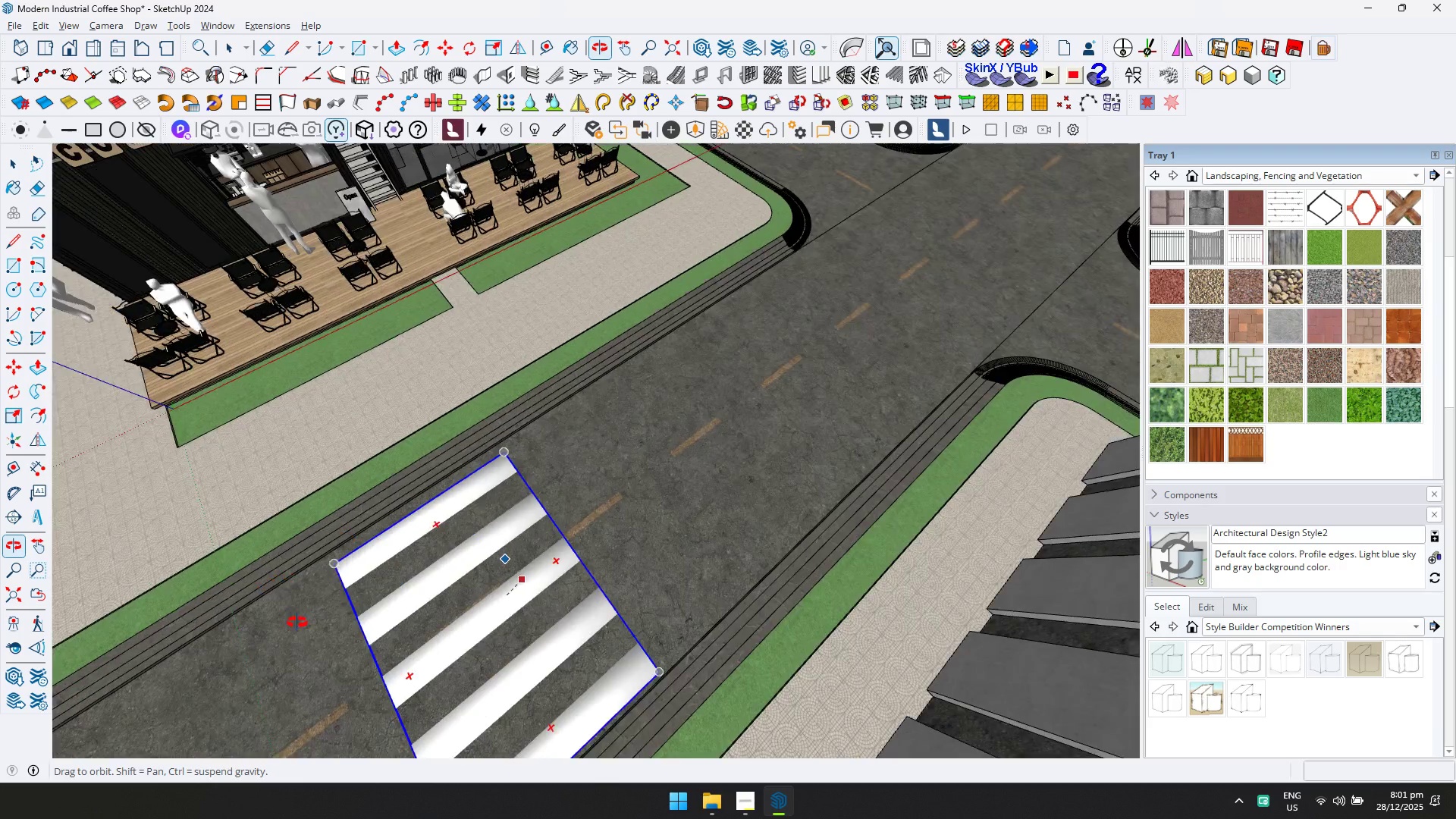 
left_click_drag(start_coordinate=[635, 484], to_coordinate=[639, 481])
 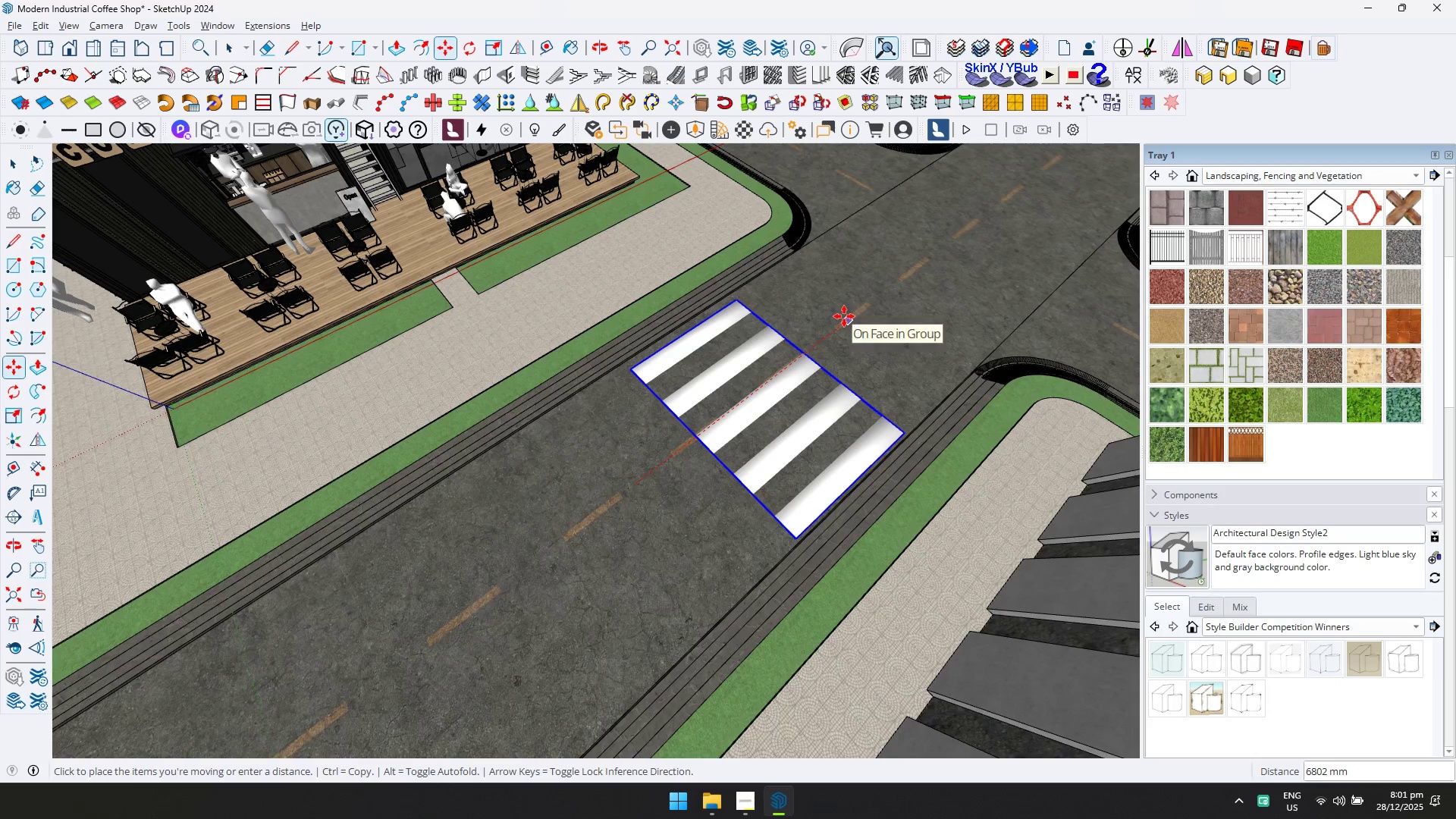 
left_click([855, 308])
 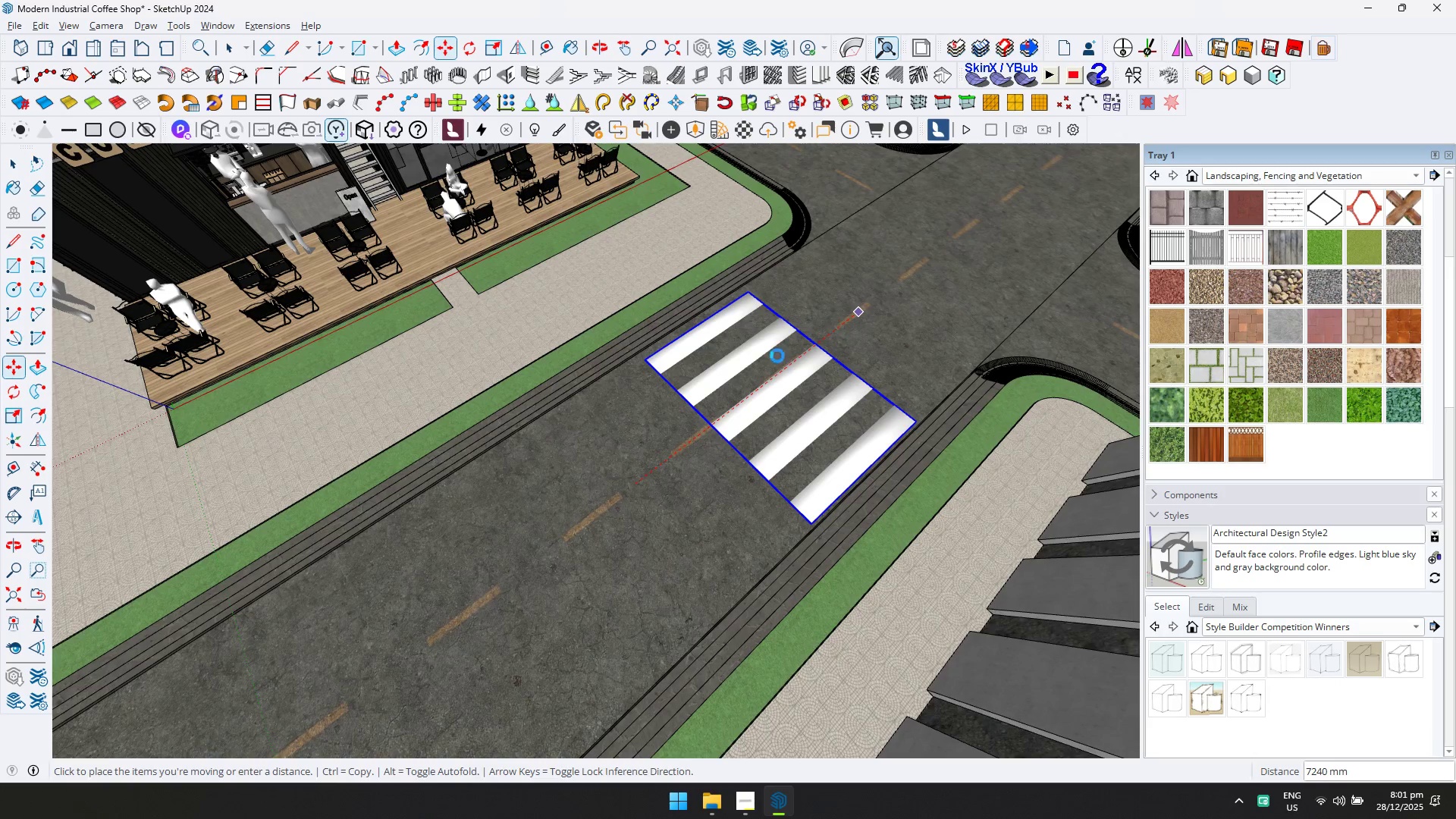 
hold_key(key=ShiftLeft, duration=0.48)
 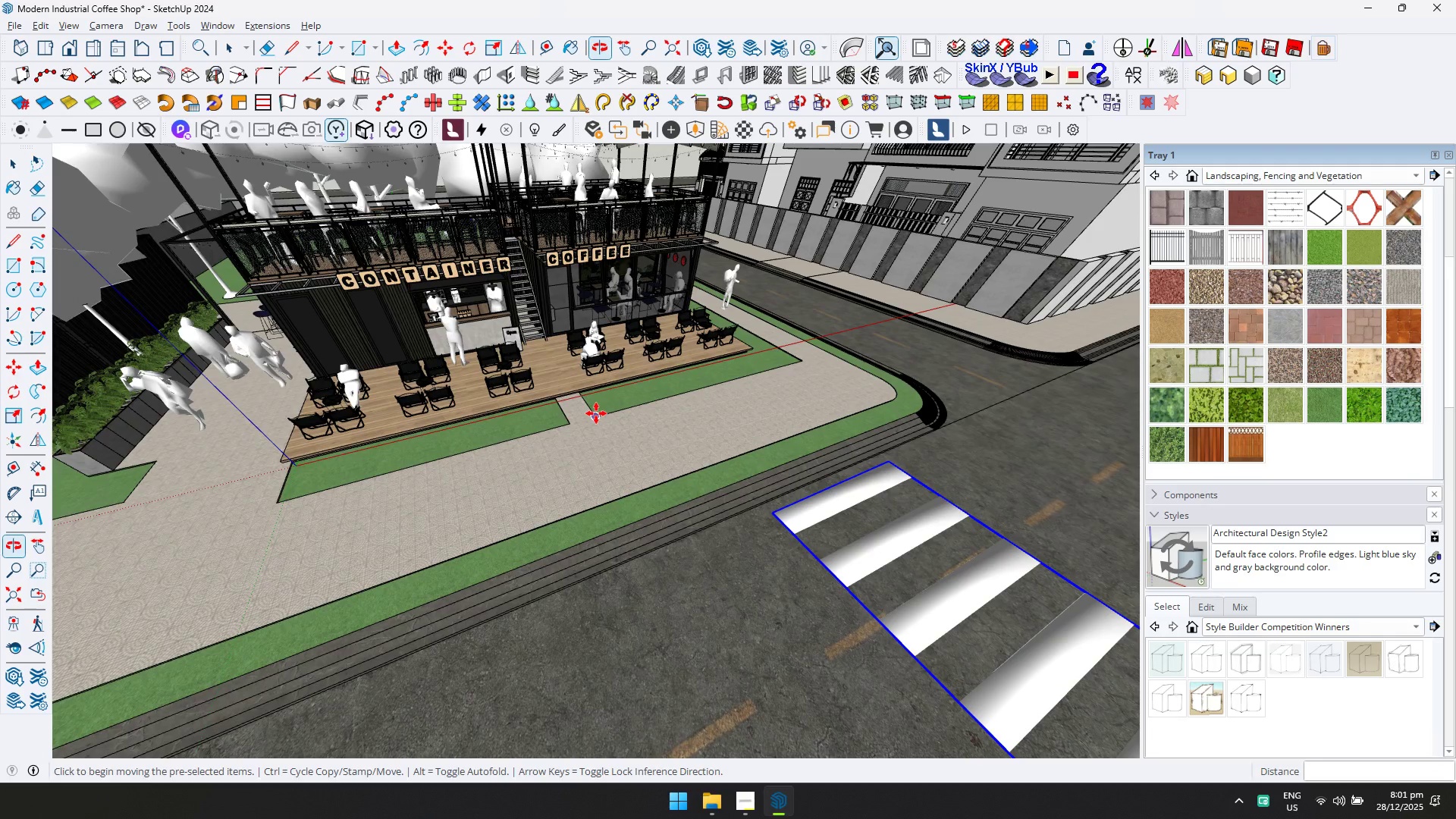 
key(Space)
 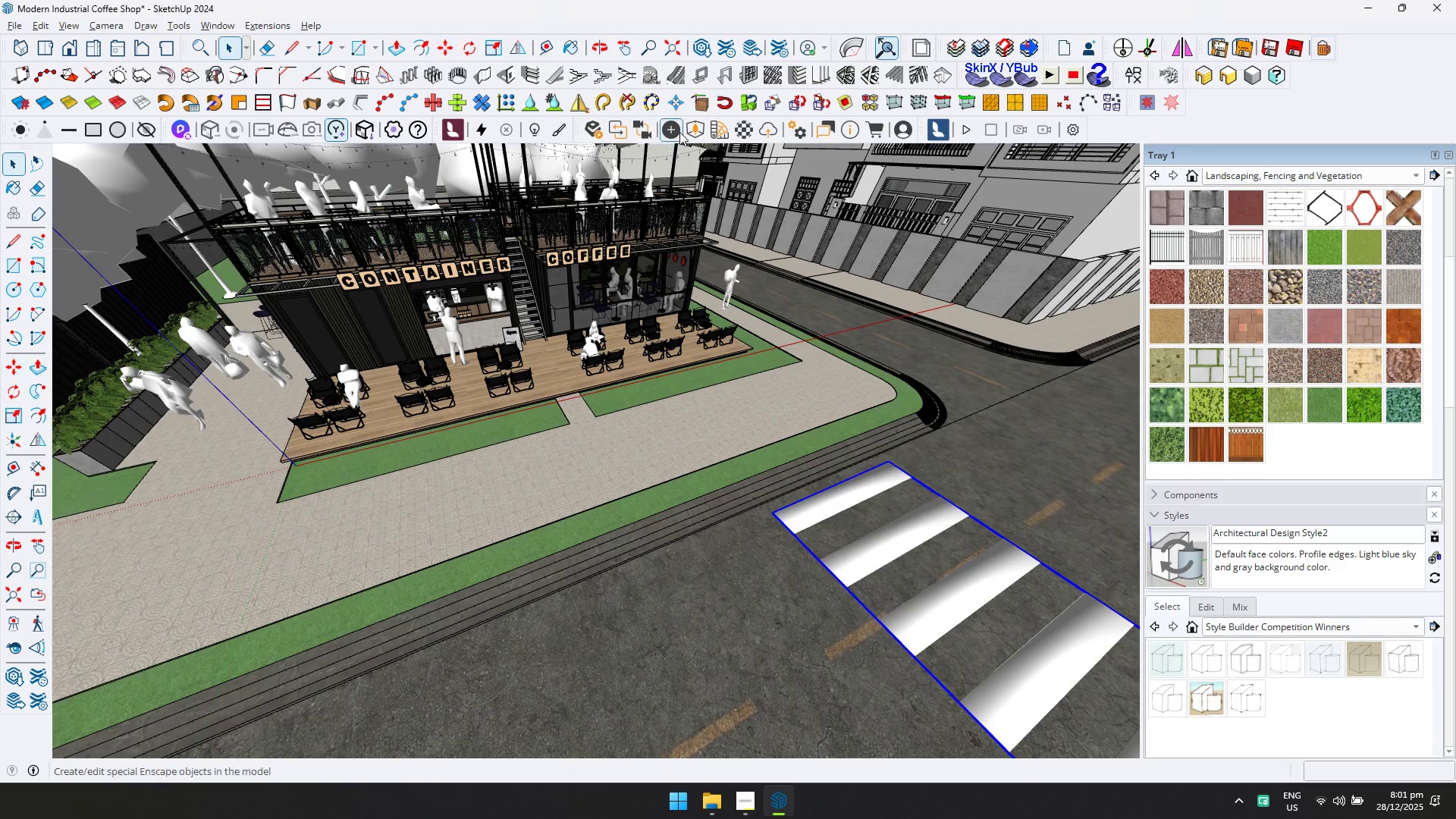 
left_click([702, 131])
 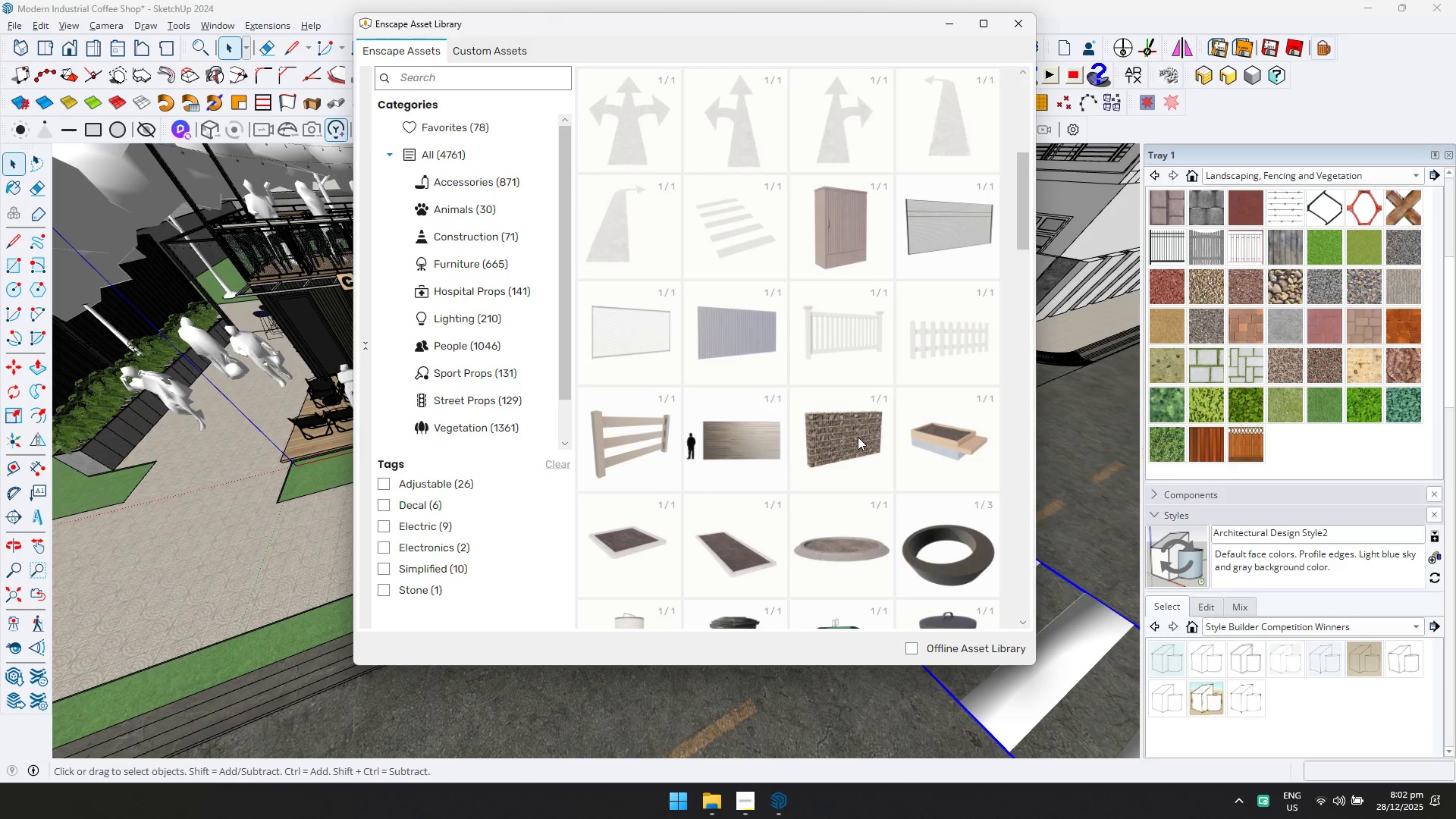 
scroll: coordinate [818, 440], scroll_direction: down, amount: 4.0
 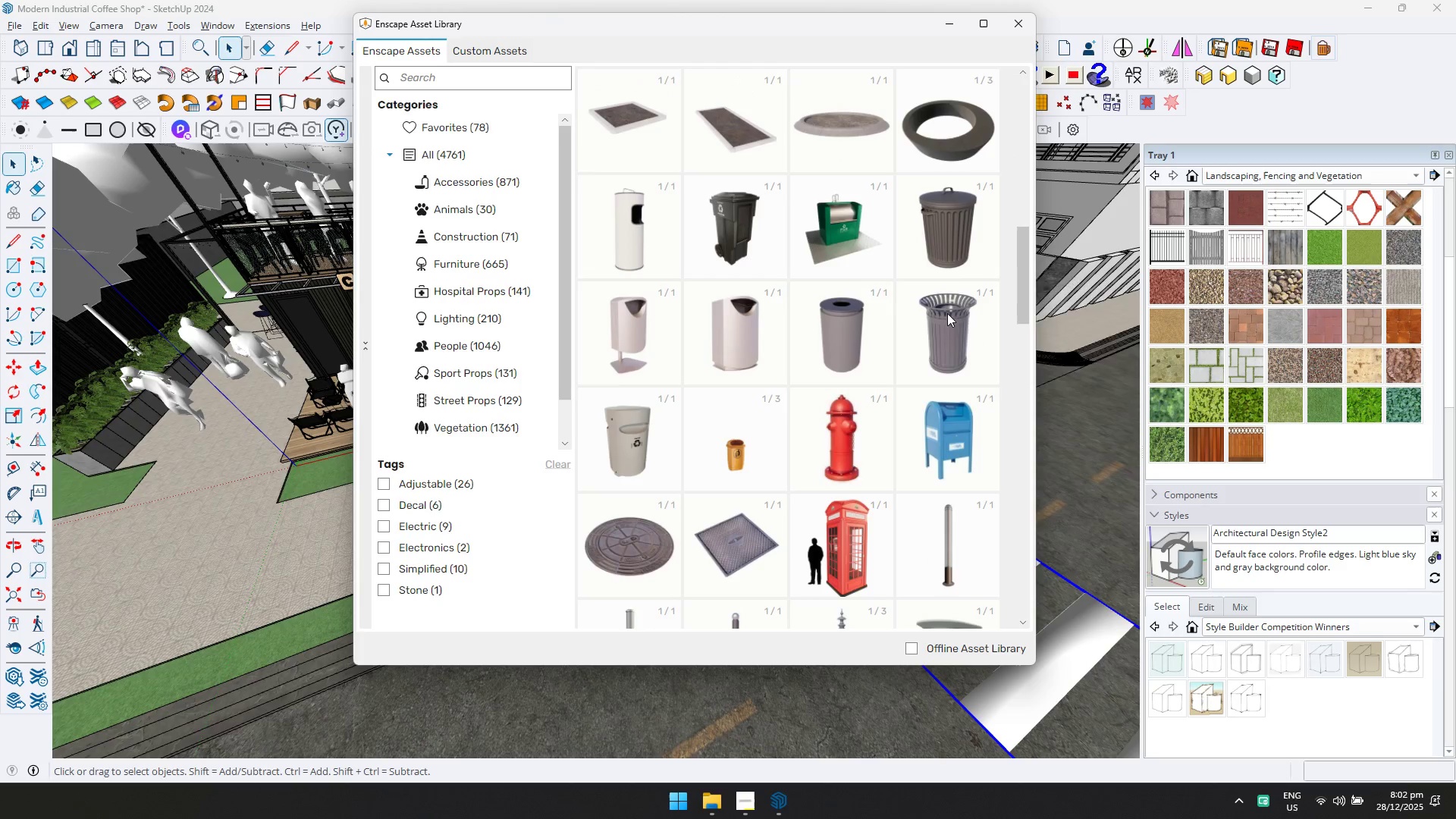 
double_click([949, 342])
 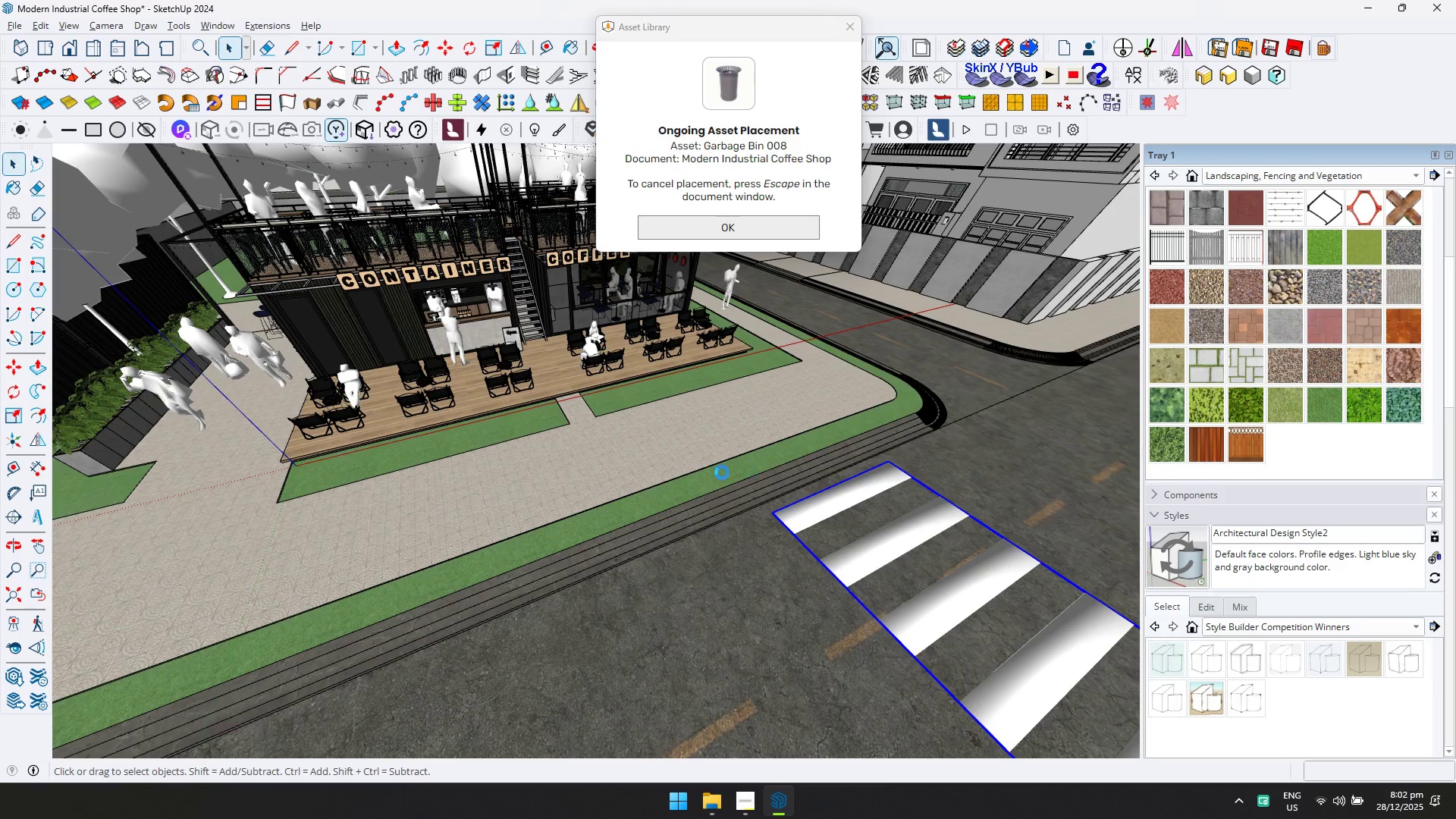 
hold_key(key=ShiftLeft, duration=0.34)
 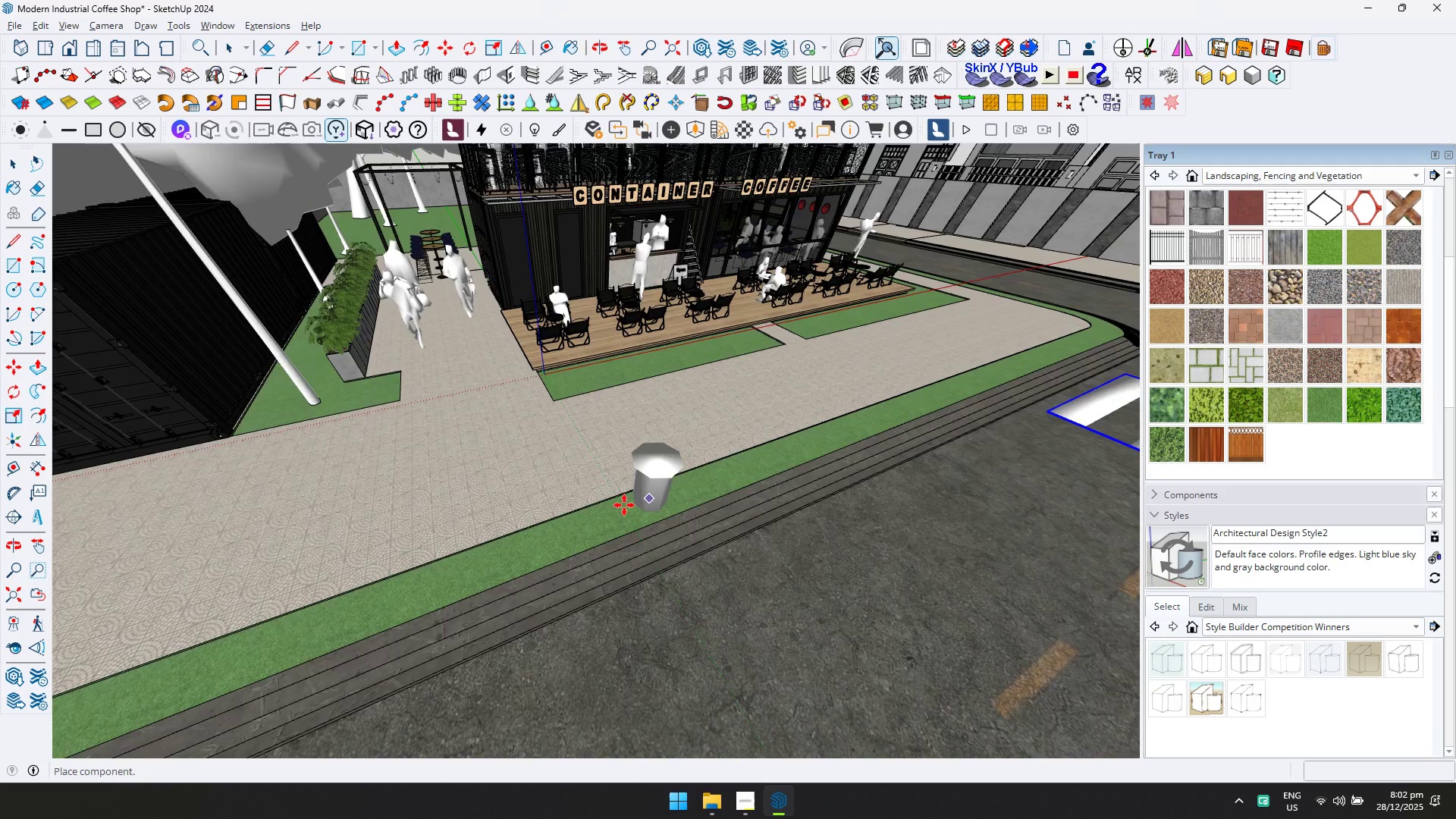 
scroll: coordinate [598, 514], scroll_direction: up, amount: 3.0
 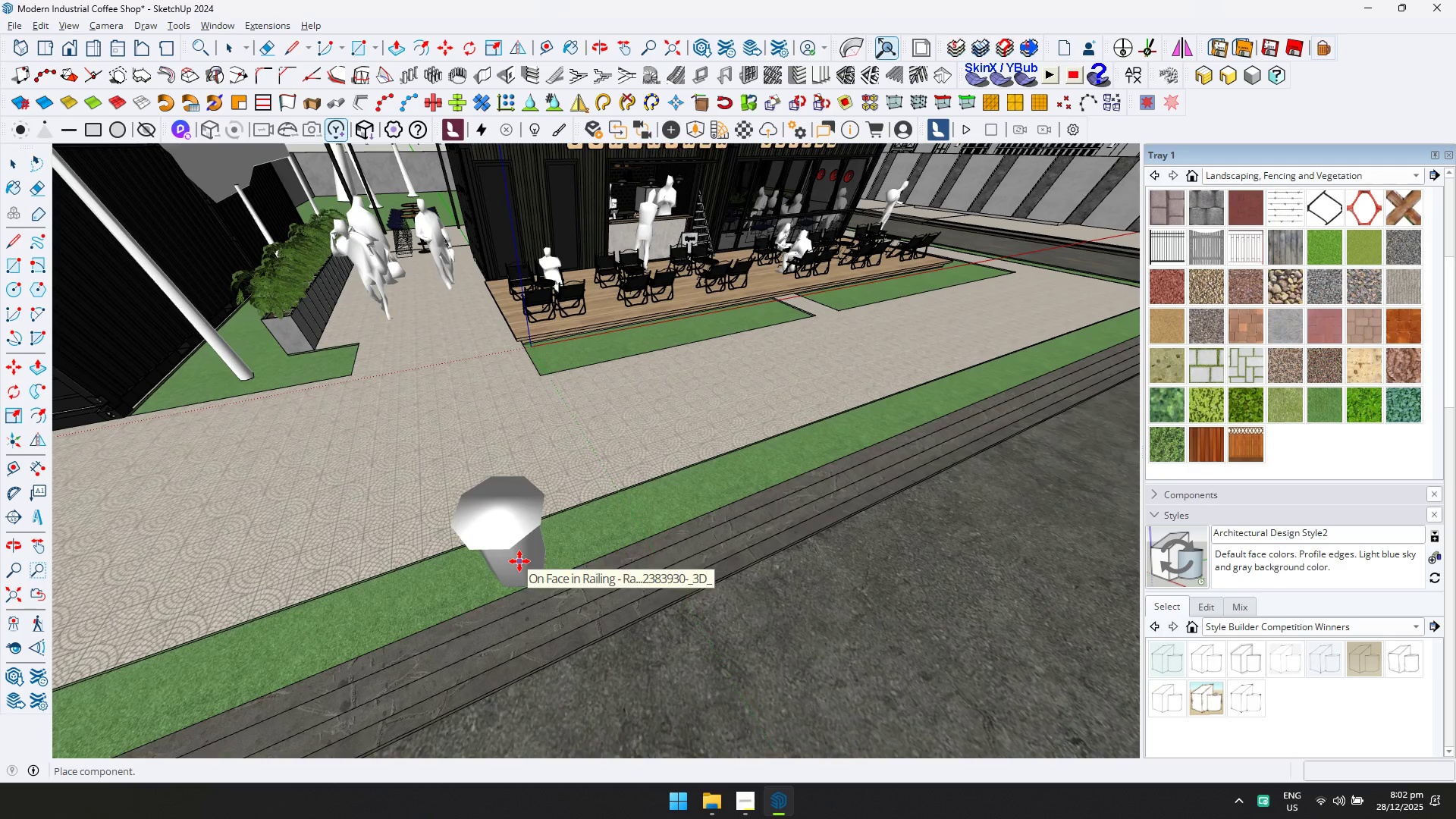 
left_click([513, 557])
 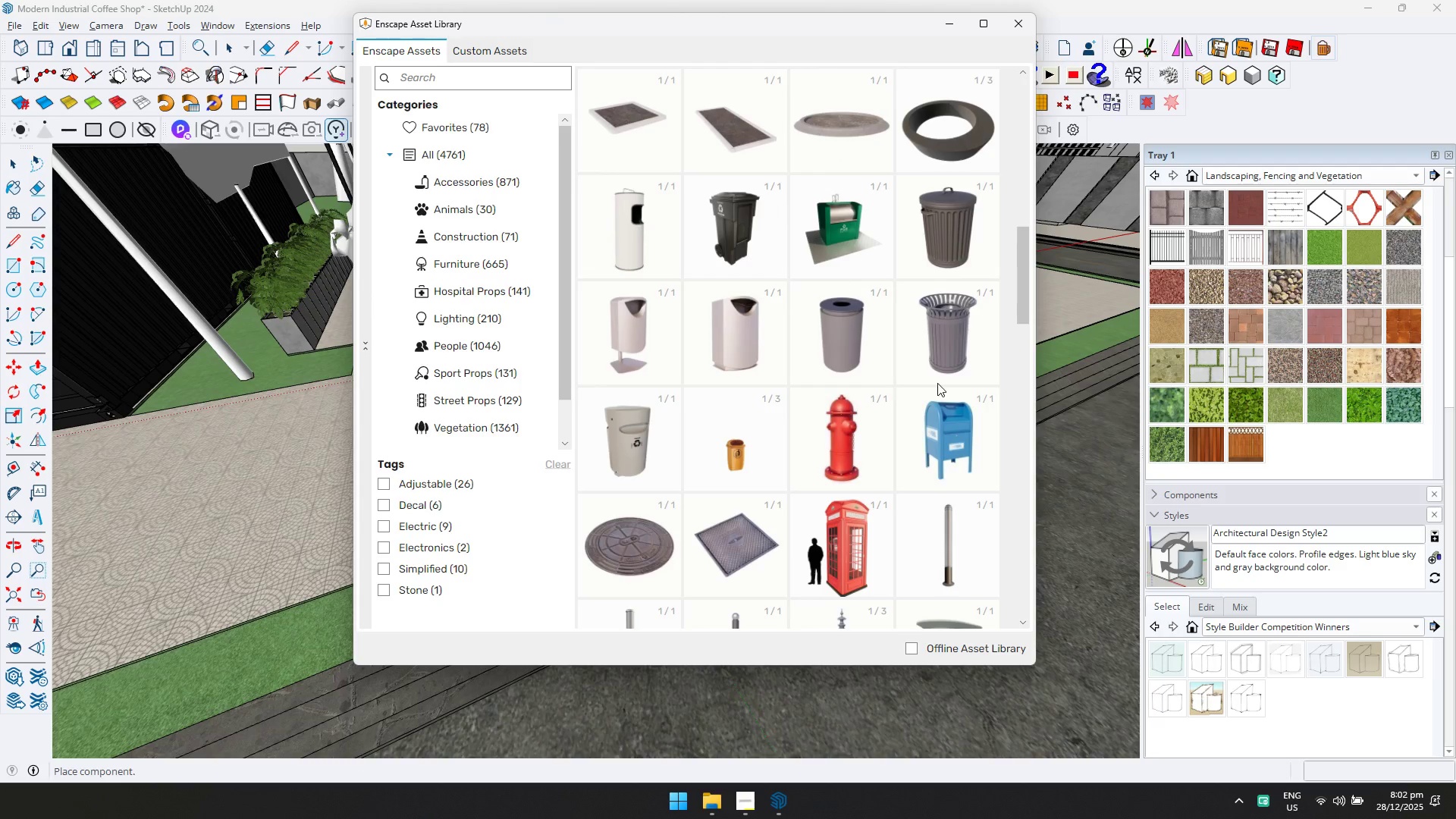 
scroll: coordinate [871, 361], scroll_direction: down, amount: 14.0
 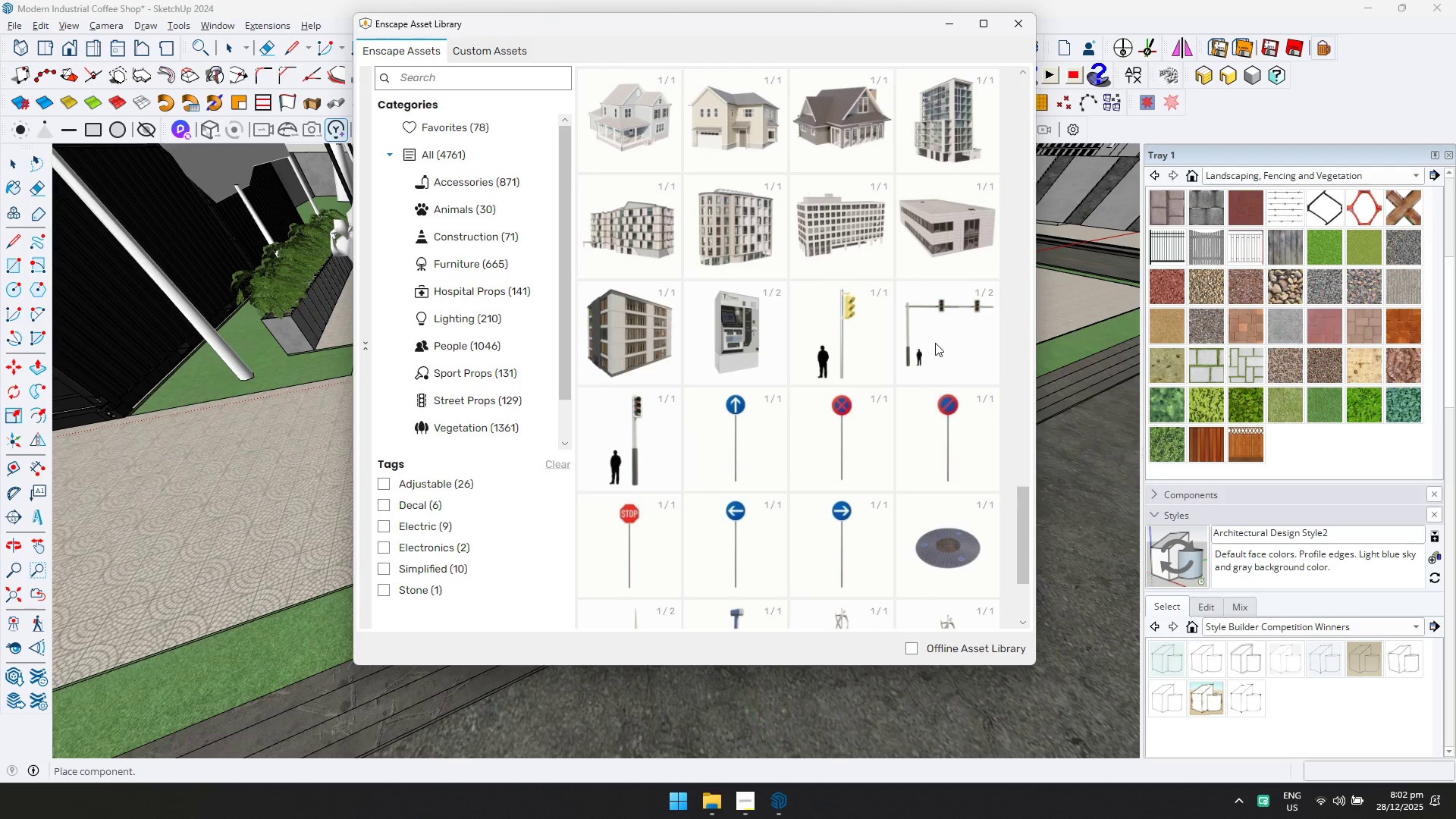 
left_click([935, 343])
 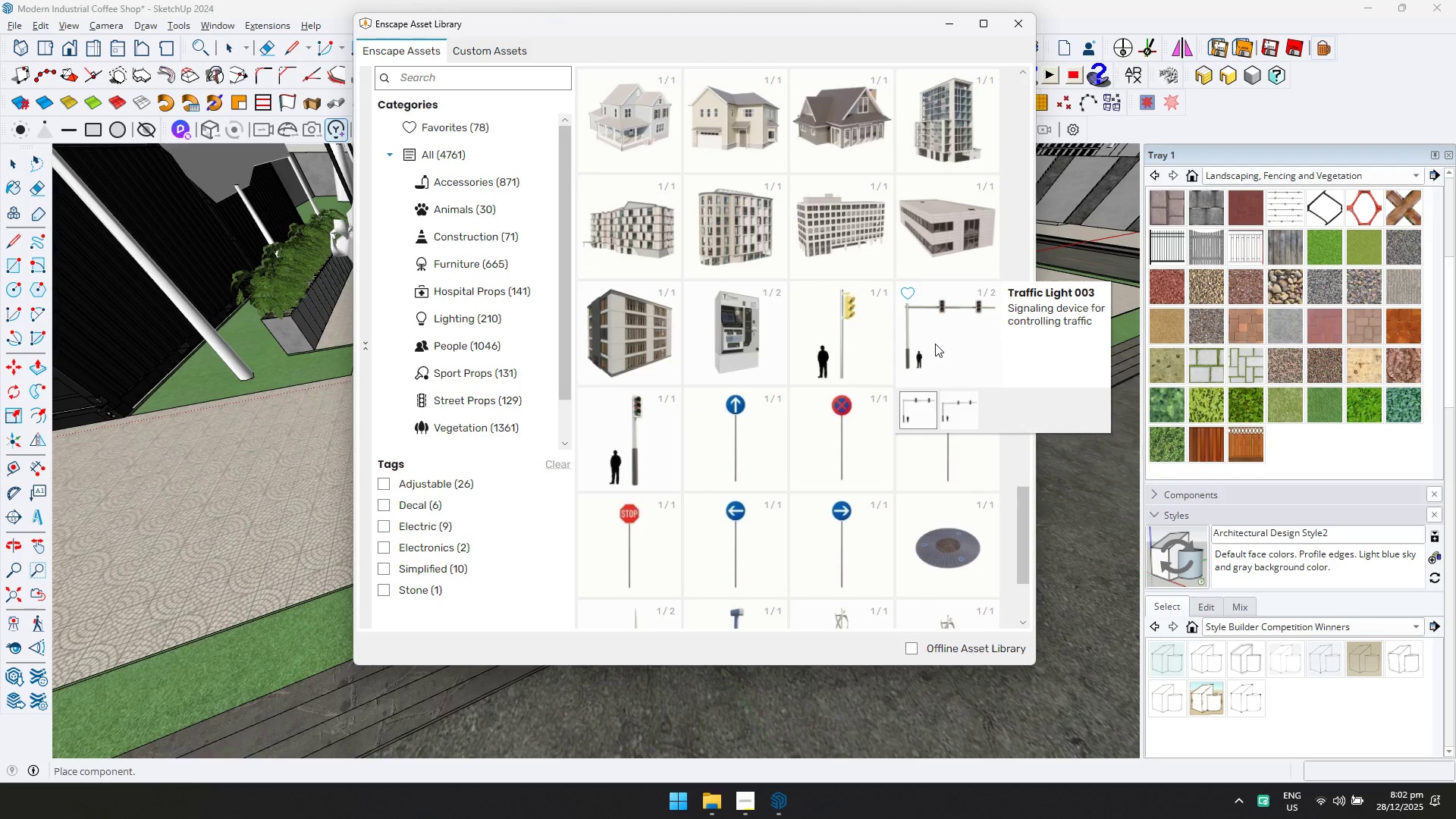 
left_click([935, 344])
 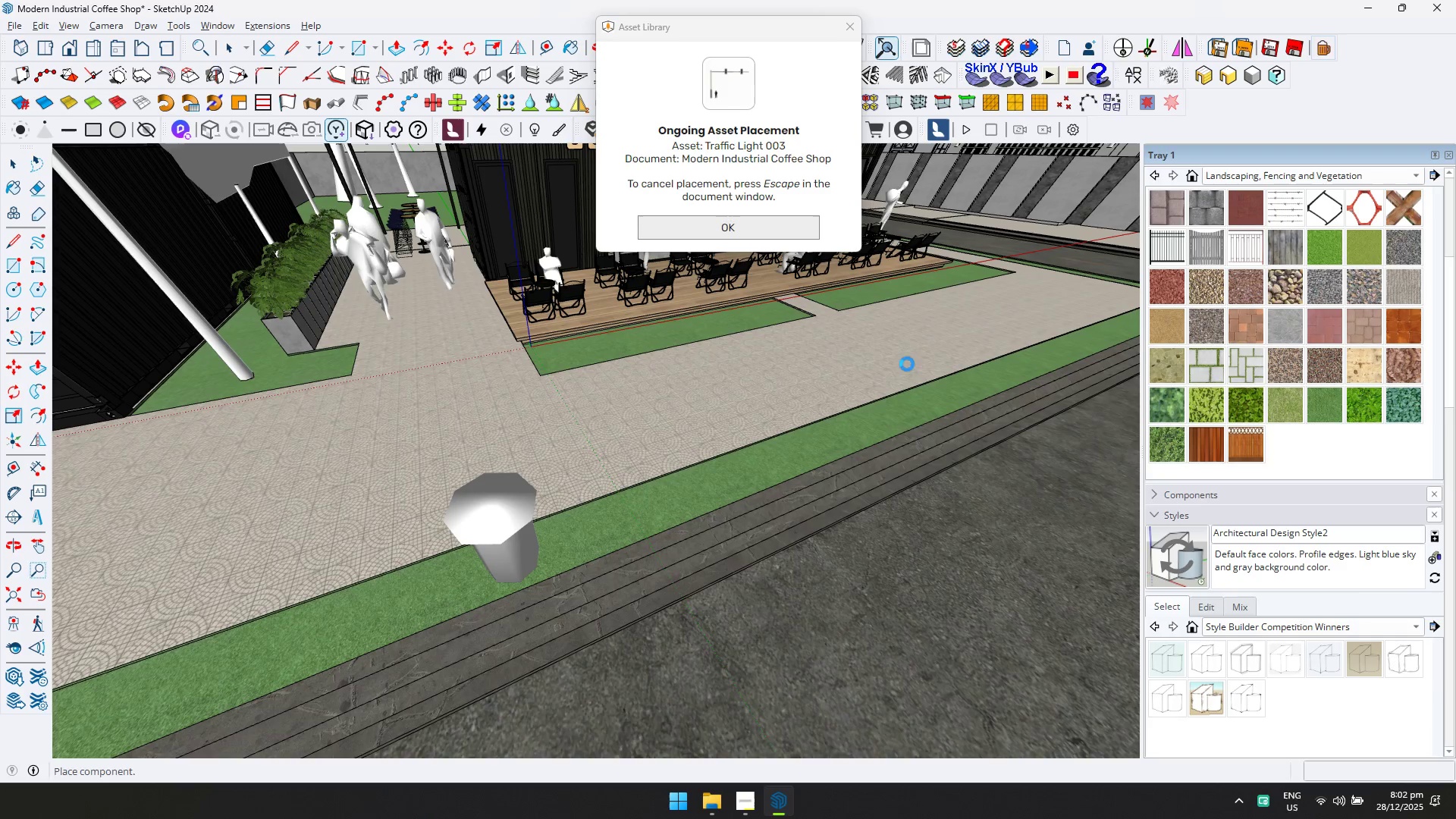 
hold_key(key=ShiftLeft, duration=0.66)
scroll: coordinate [996, 403], scroll_direction: down, amount: 4.0
 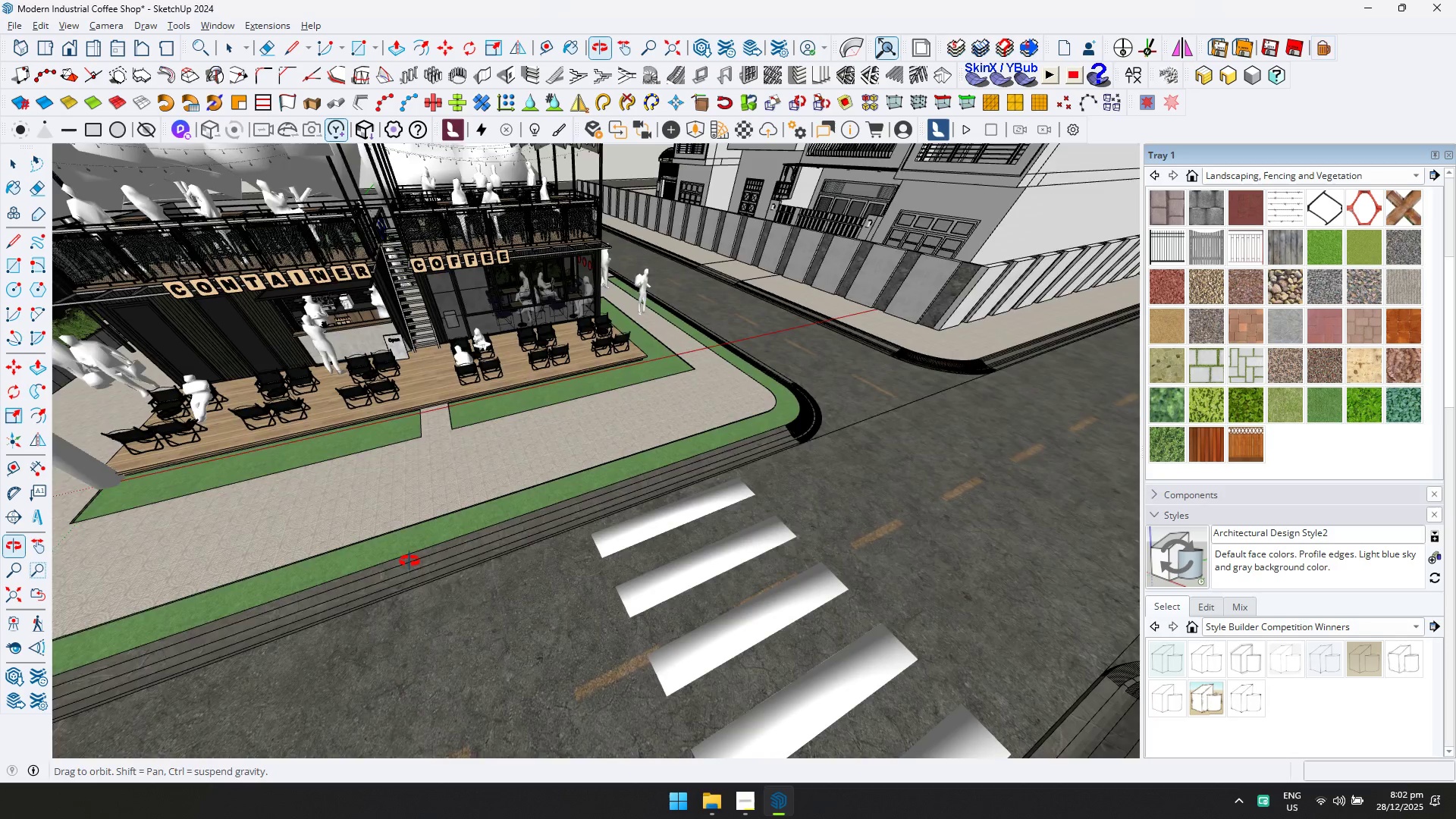 
hold_key(key=ShiftLeft, duration=0.62)
scroll: coordinate [607, 466], scroll_direction: down, amount: 3.0
 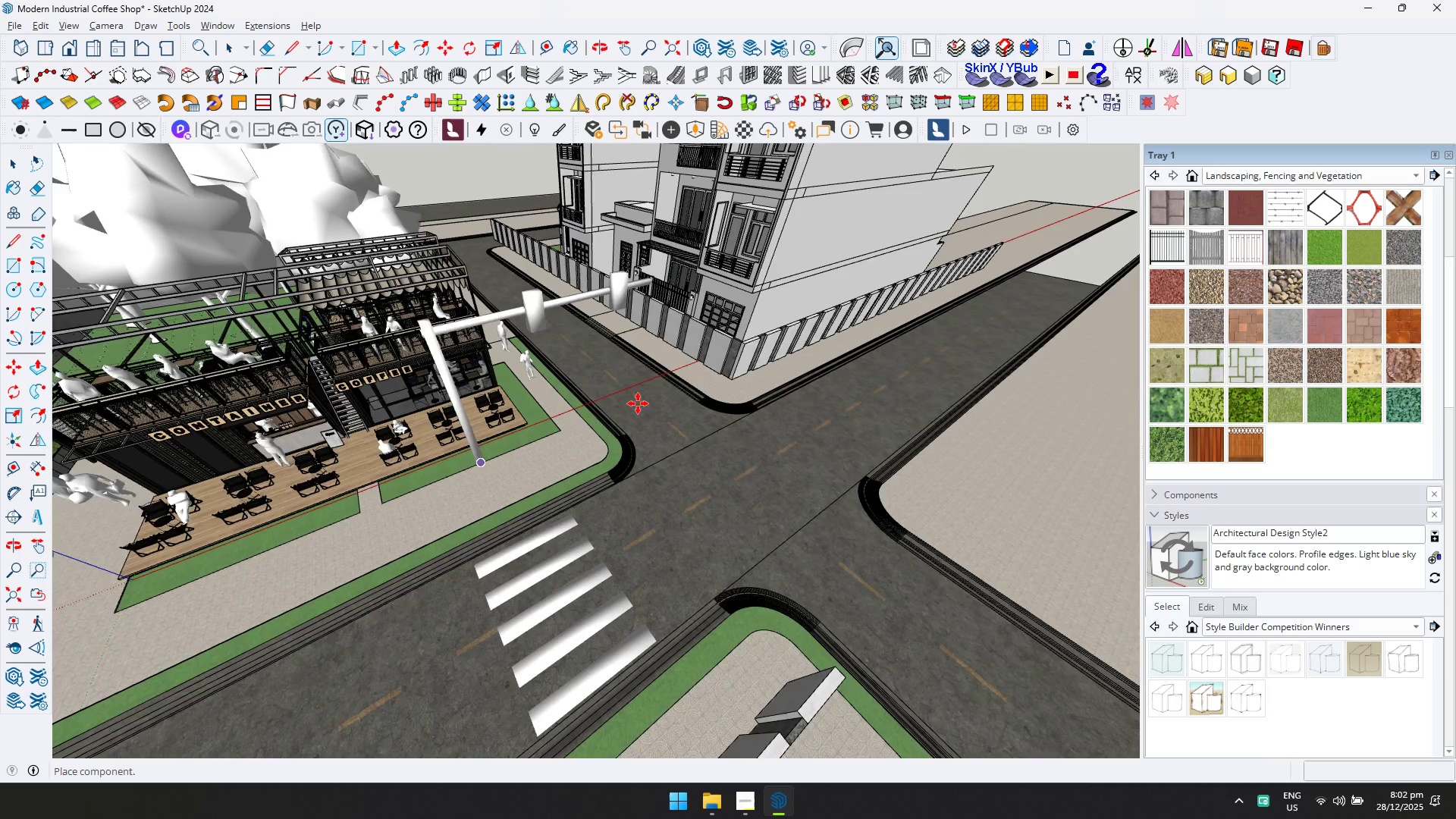 
scroll: coordinate [734, 376], scroll_direction: up, amount: 4.0
 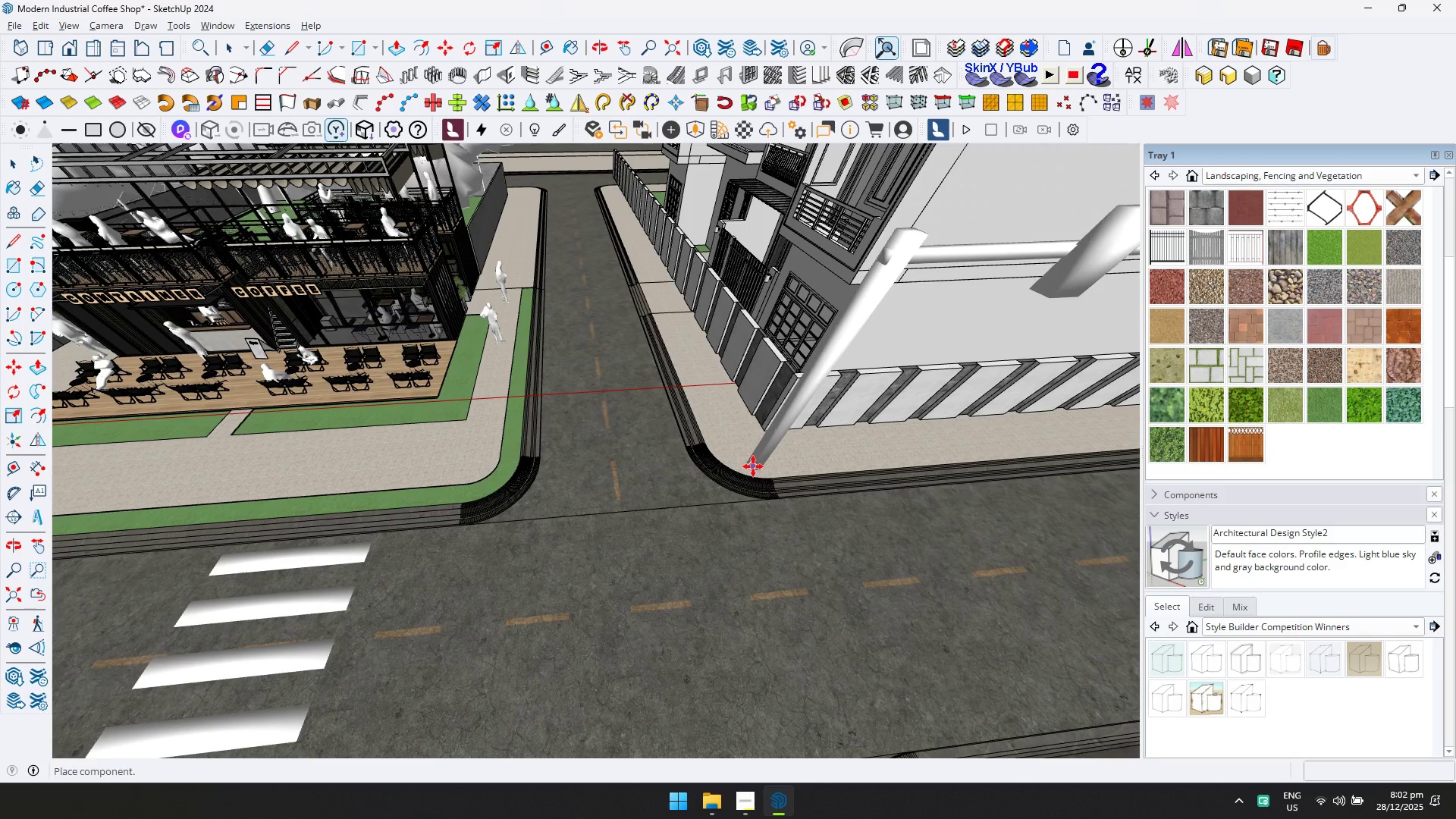 
left_click([754, 467])
 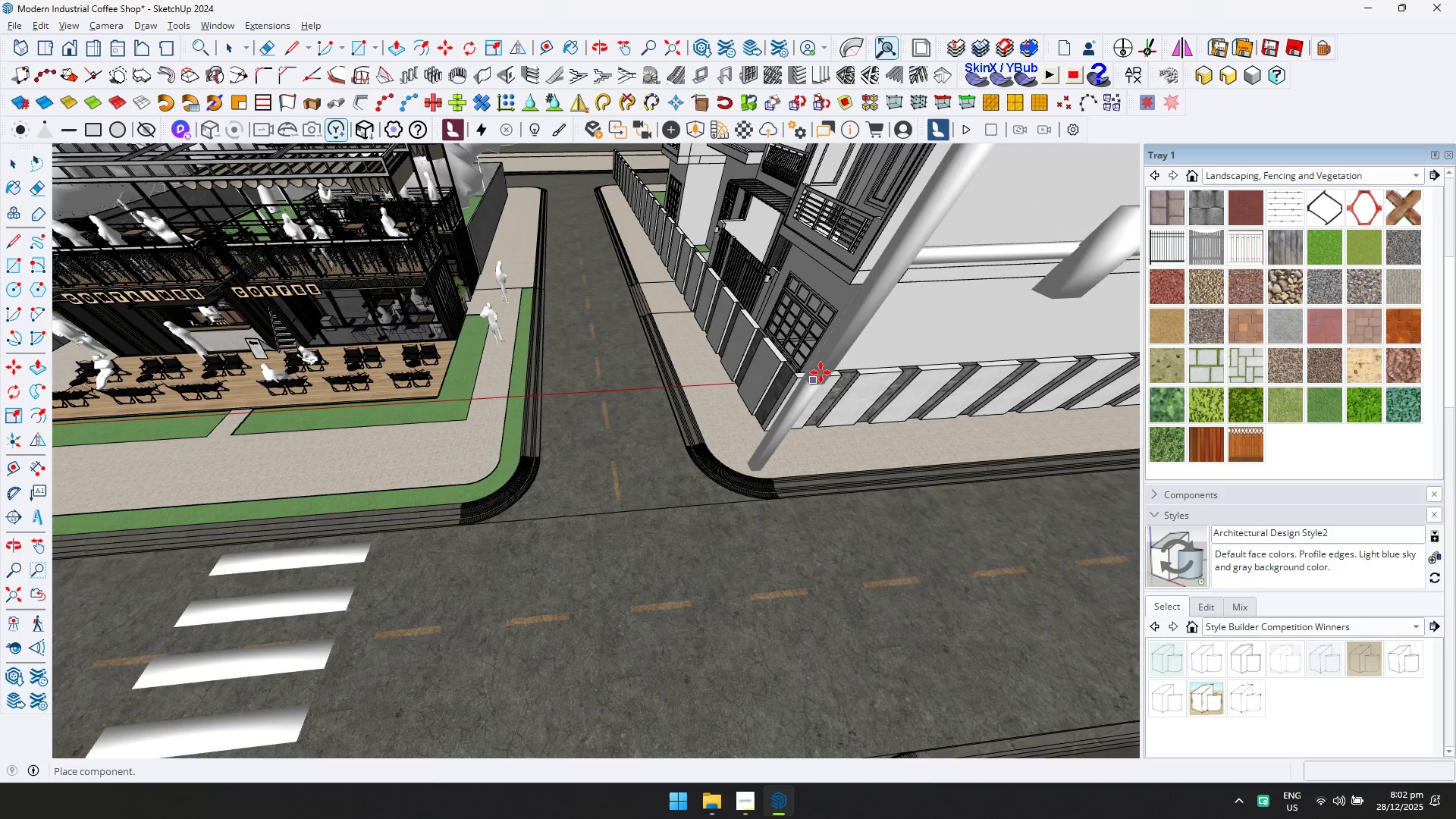 
key(Space)
 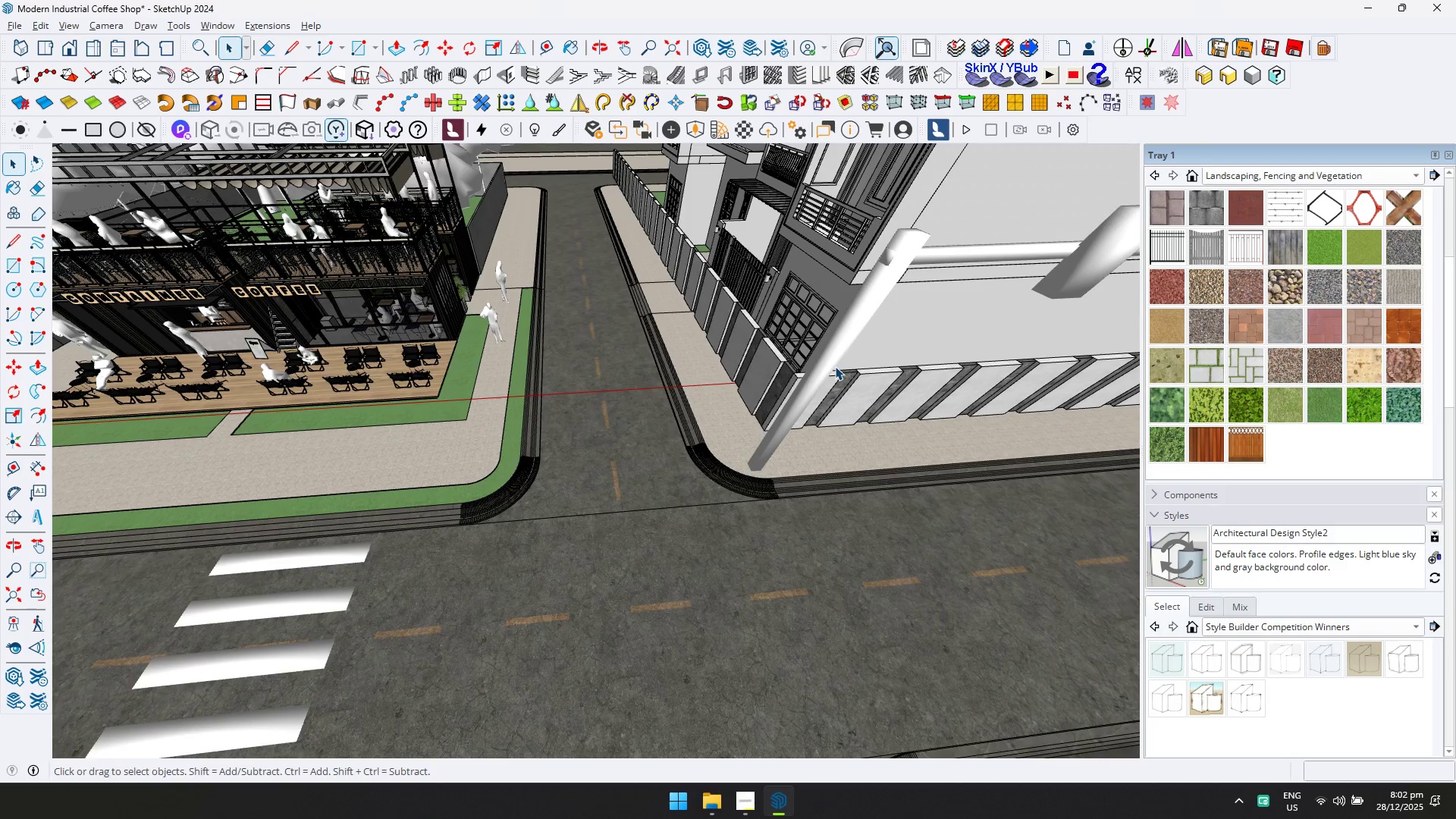 
left_click([833, 362])
 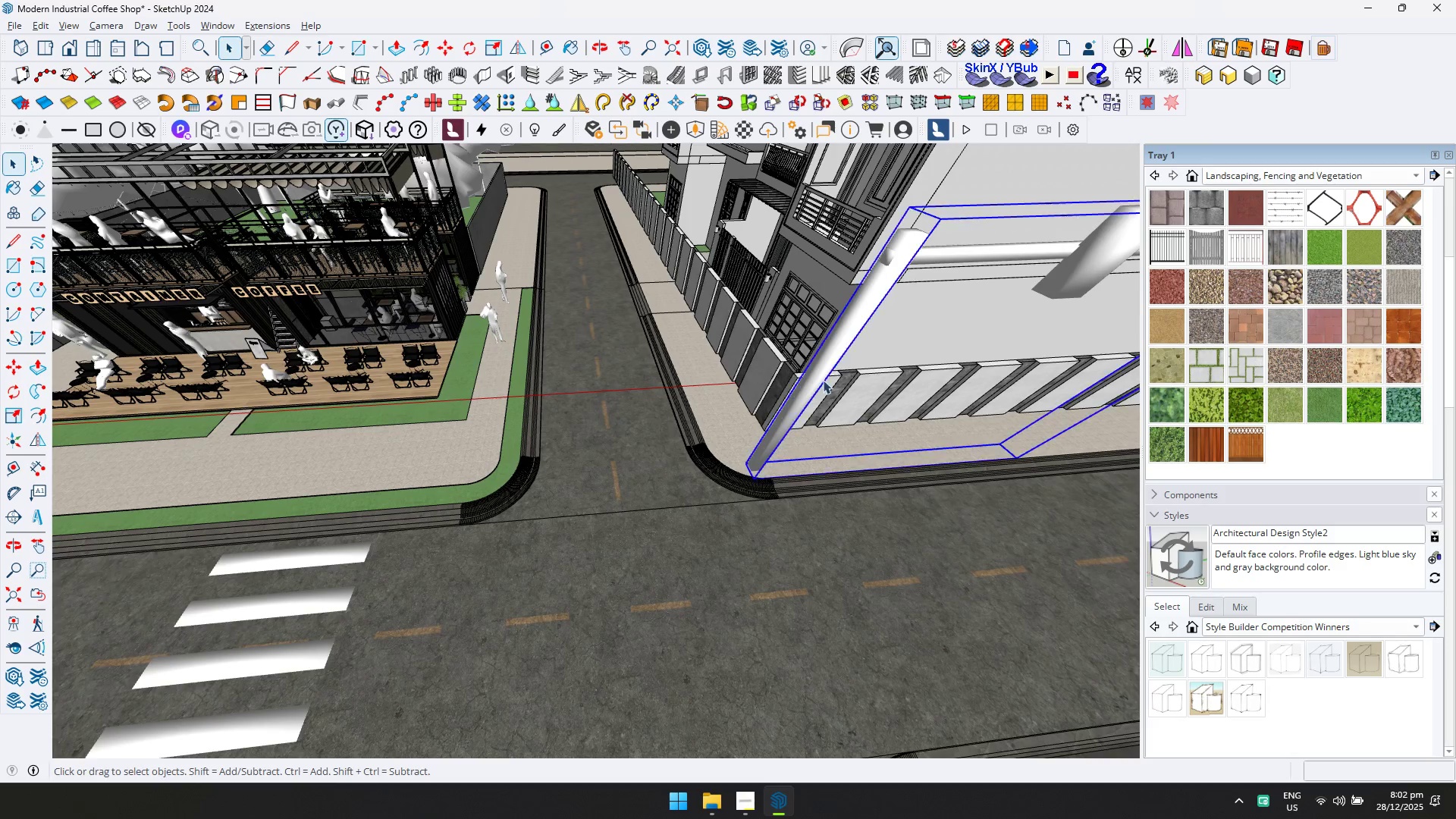 
key(Q)
 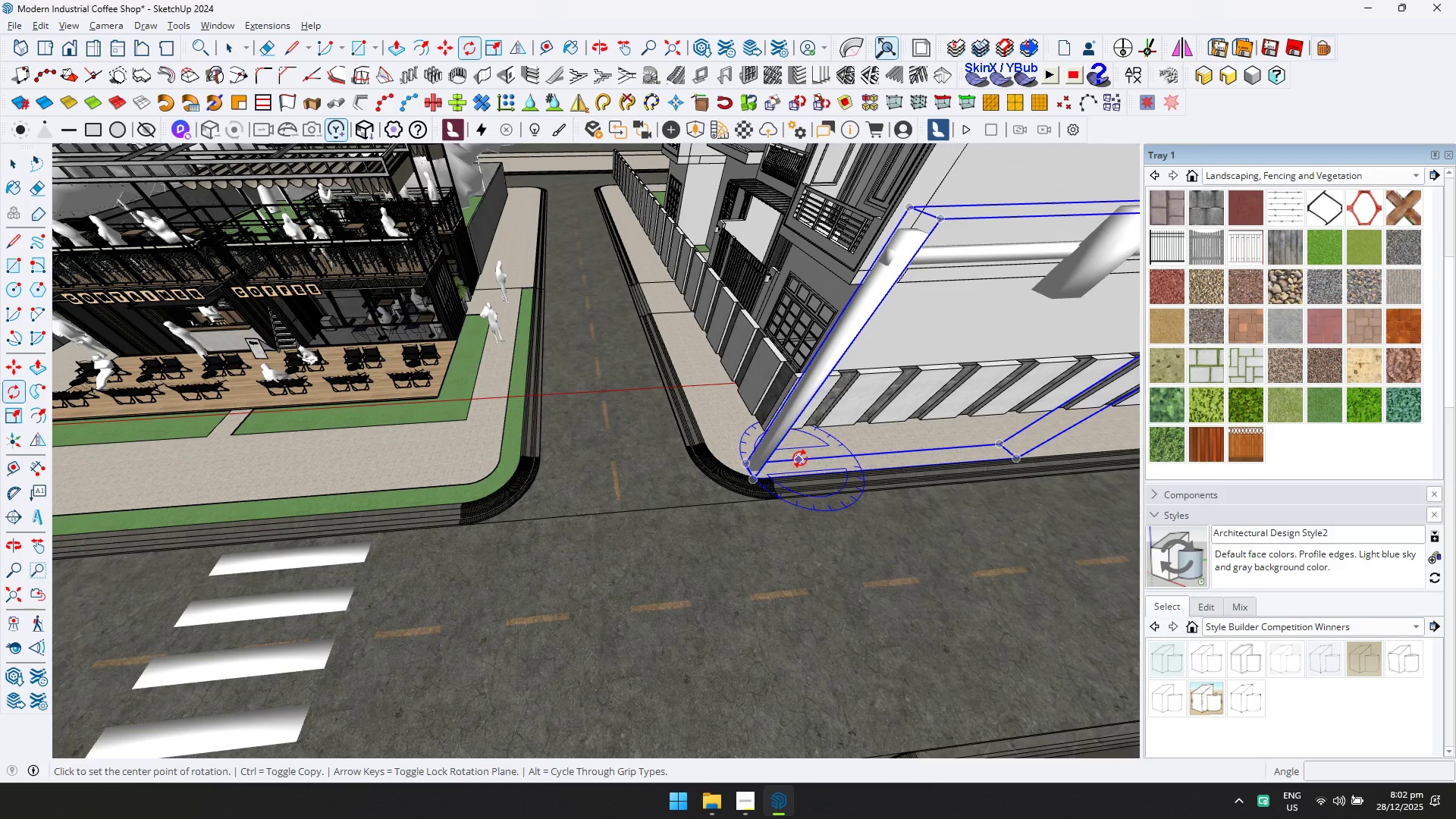 
double_click([852, 457])
 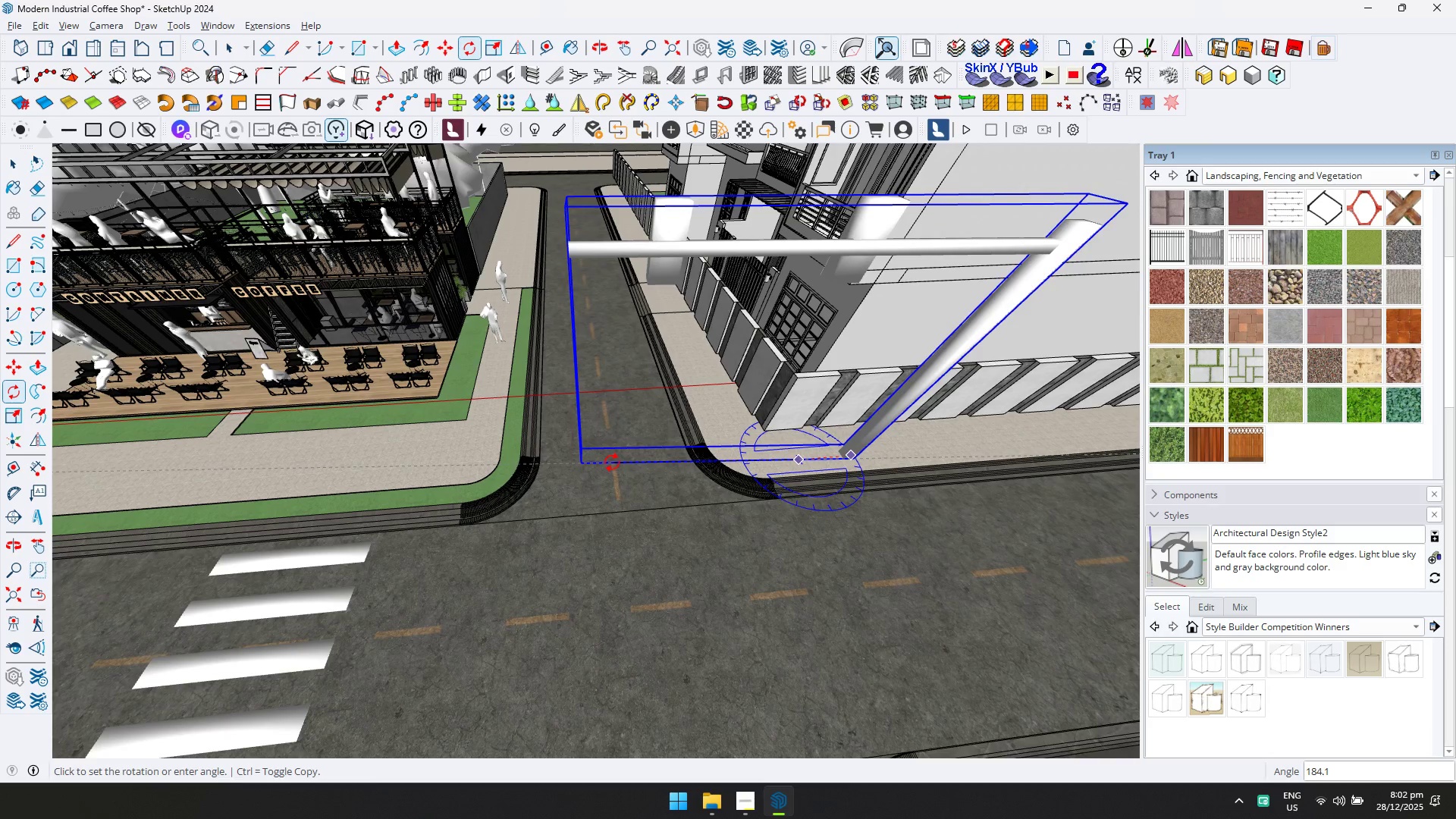 
left_click([610, 469])
 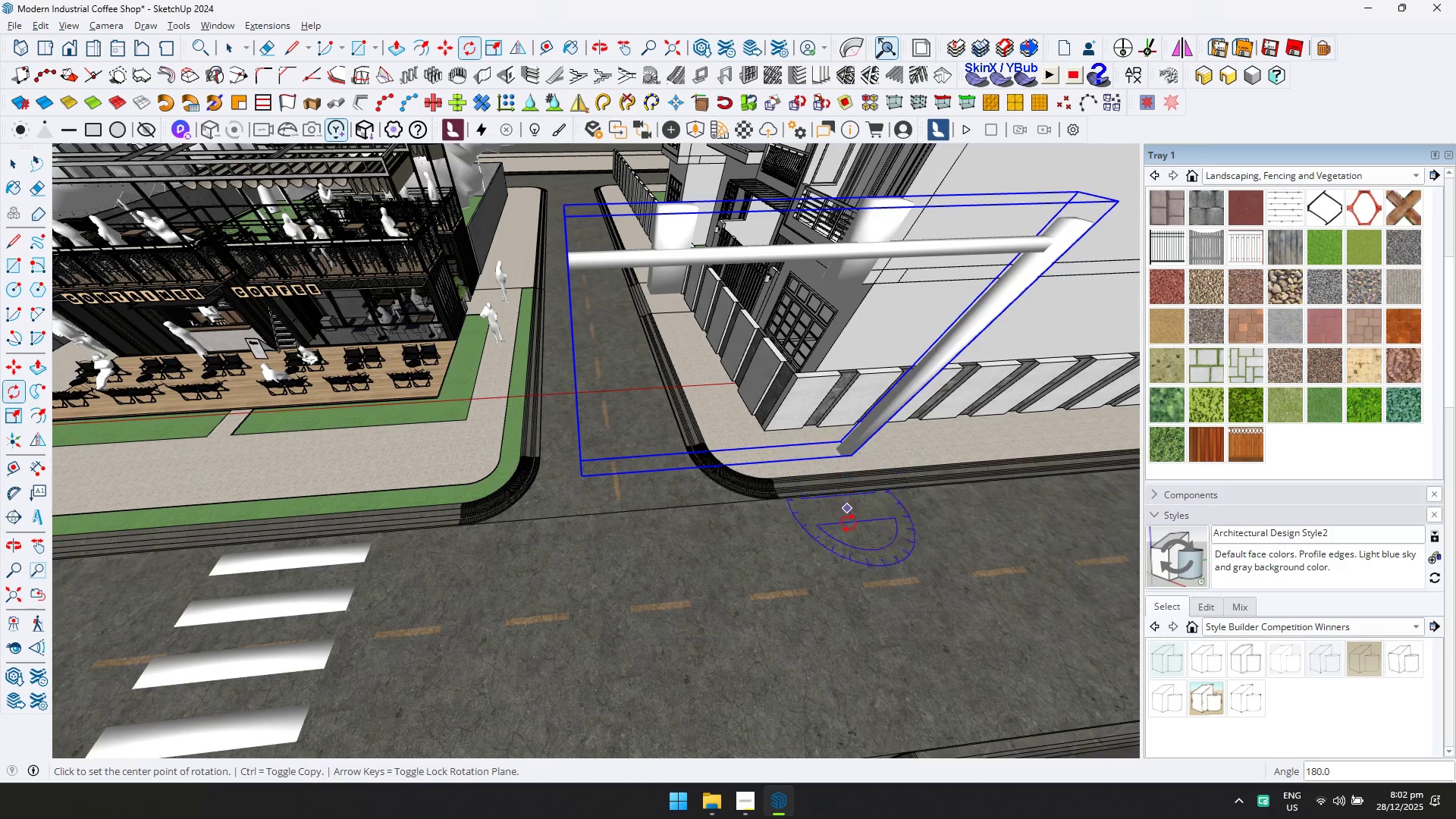 
key(M)
 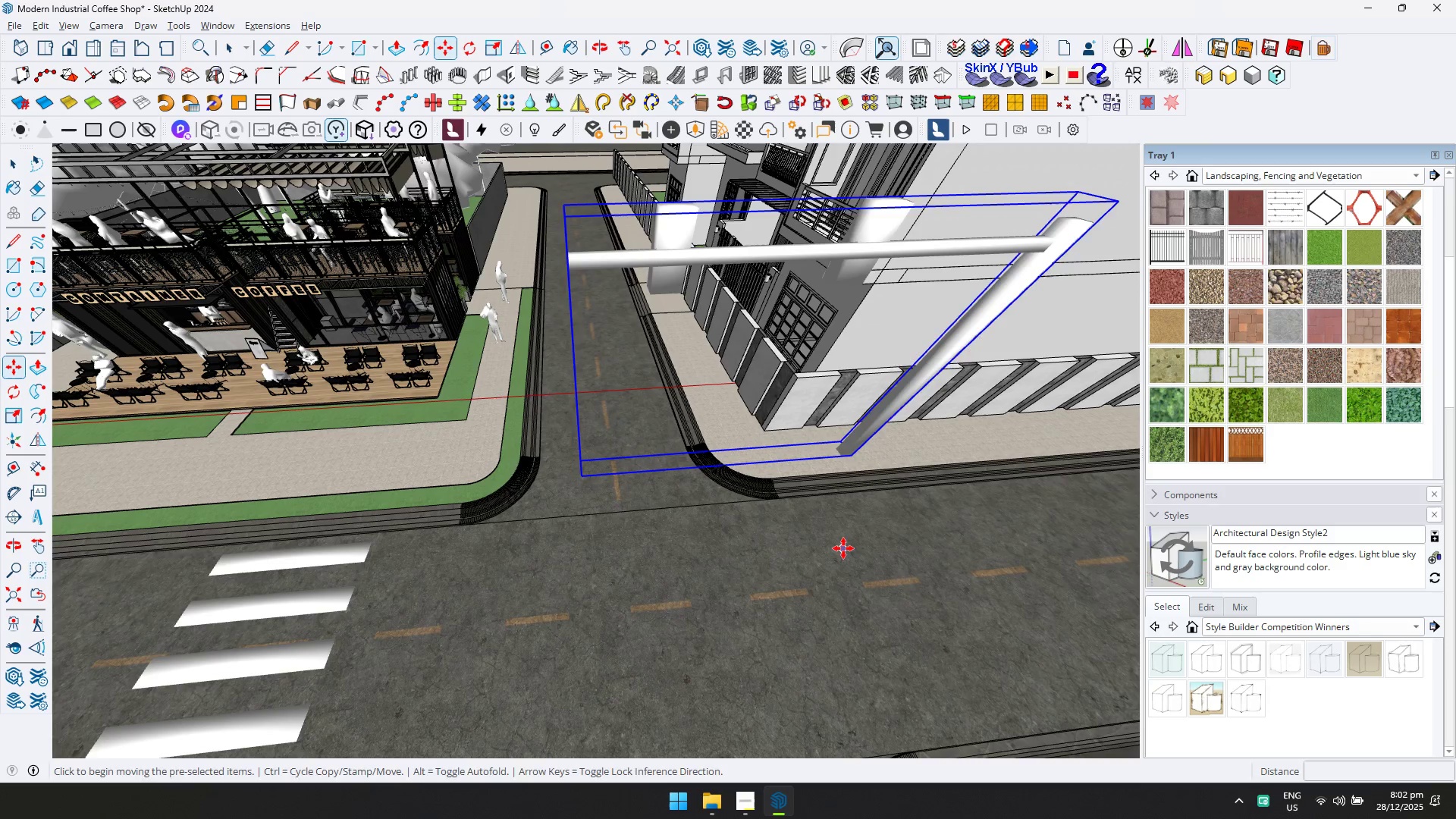 
left_click_drag(start_coordinate=[843, 548], to_coordinate=[815, 551])
 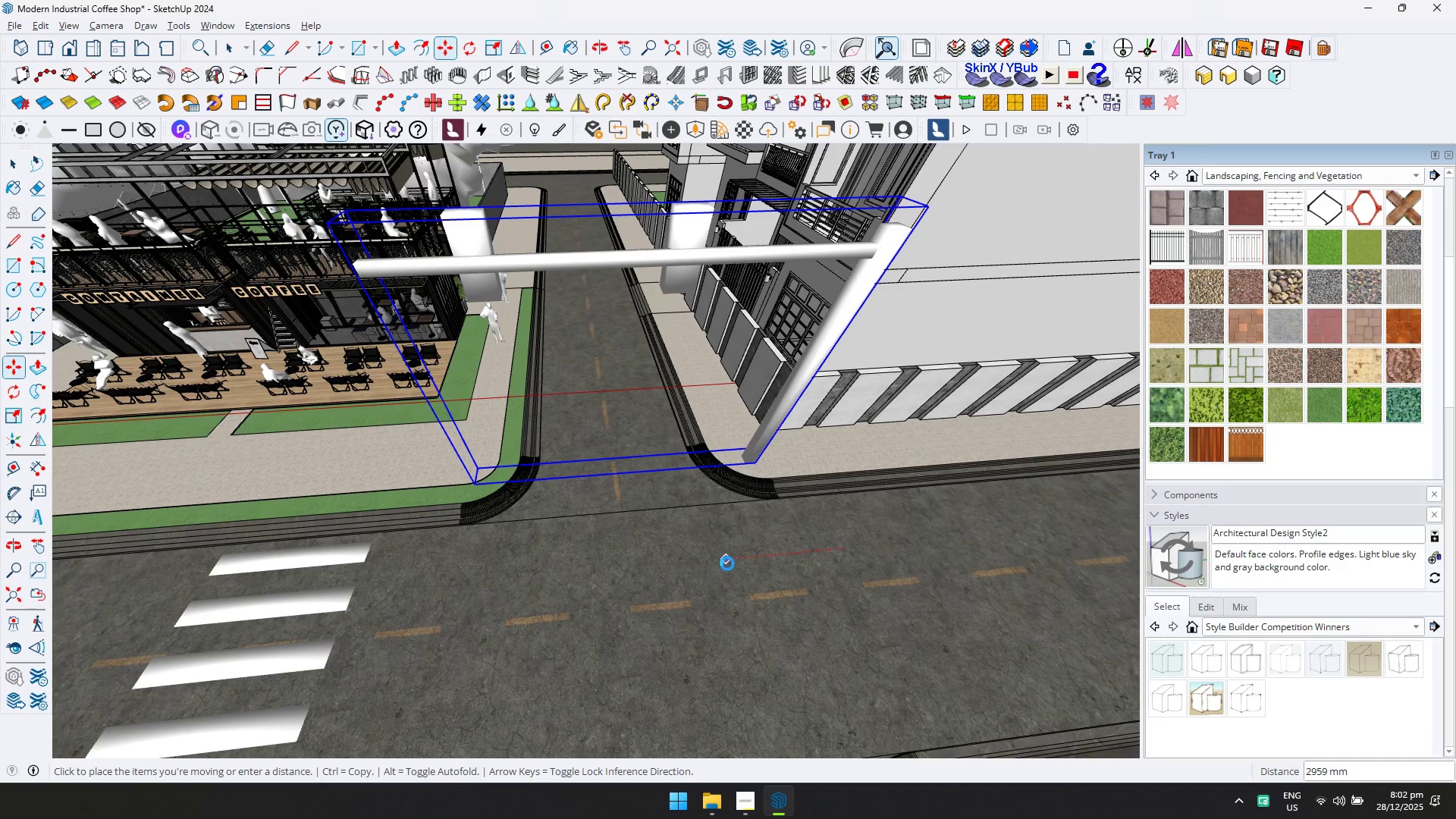 
double_click([789, 563])
 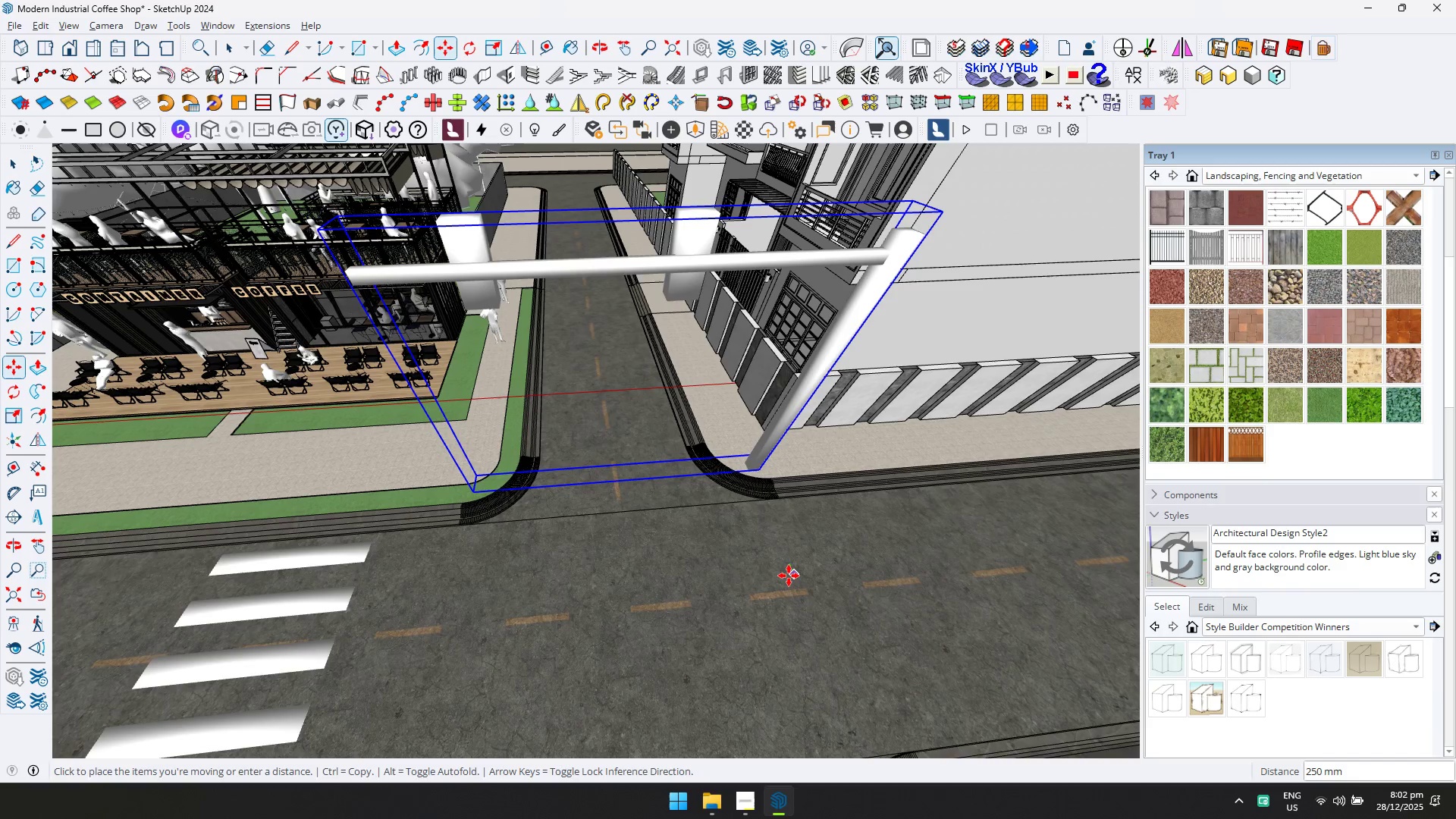 
left_click([789, 576])
 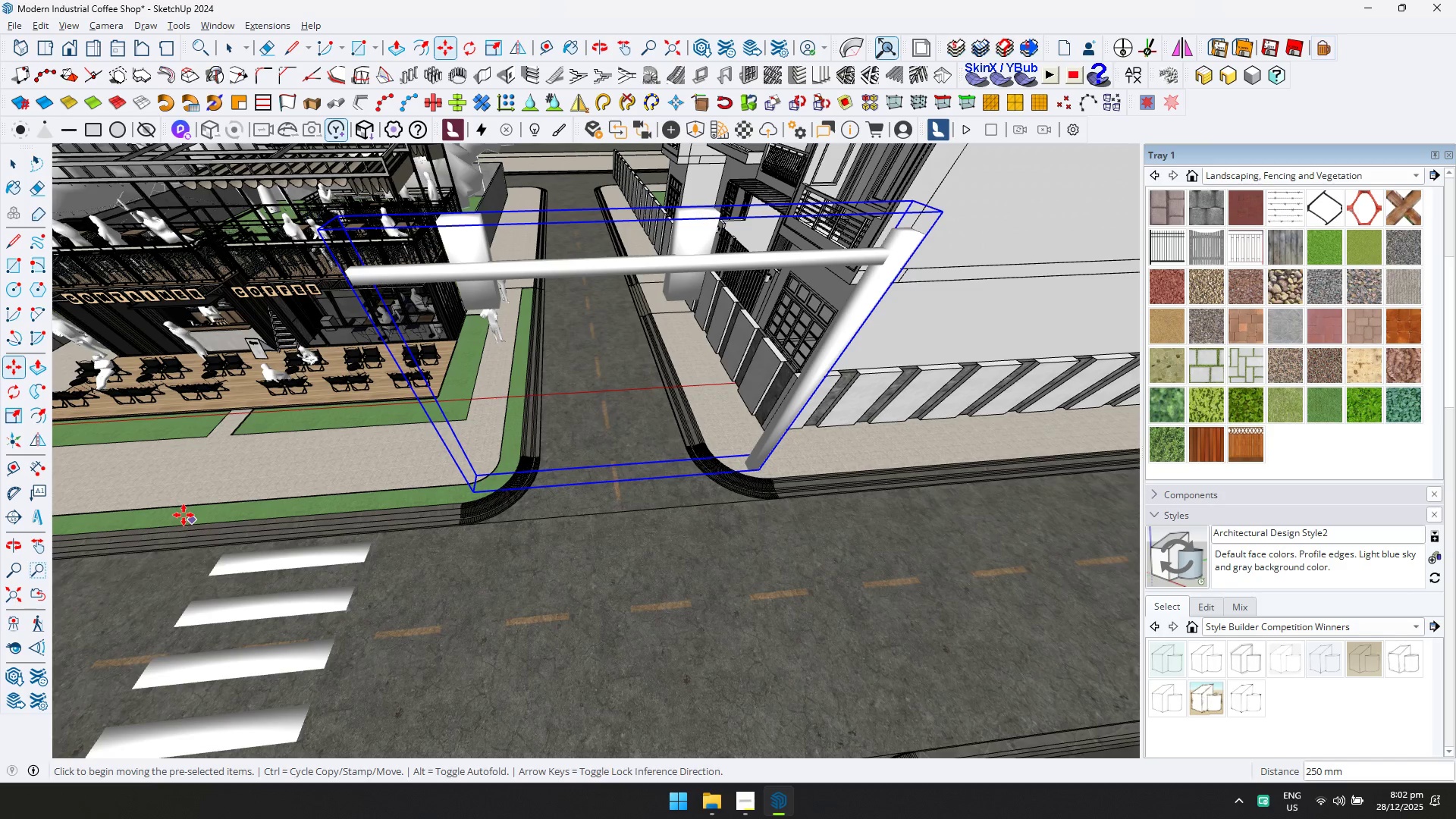 
left_click([34, 448])
 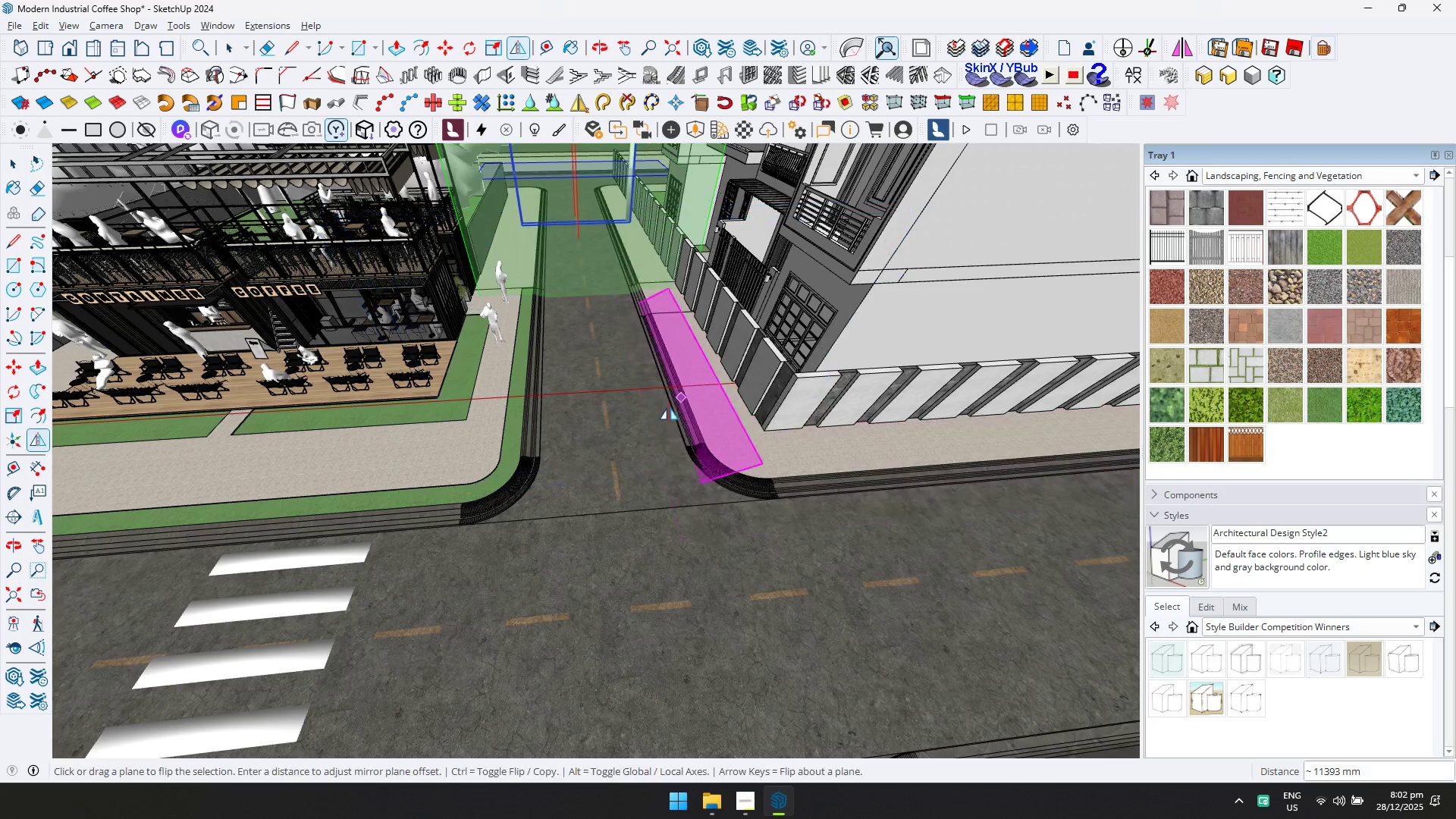 
key(Control+Z)
 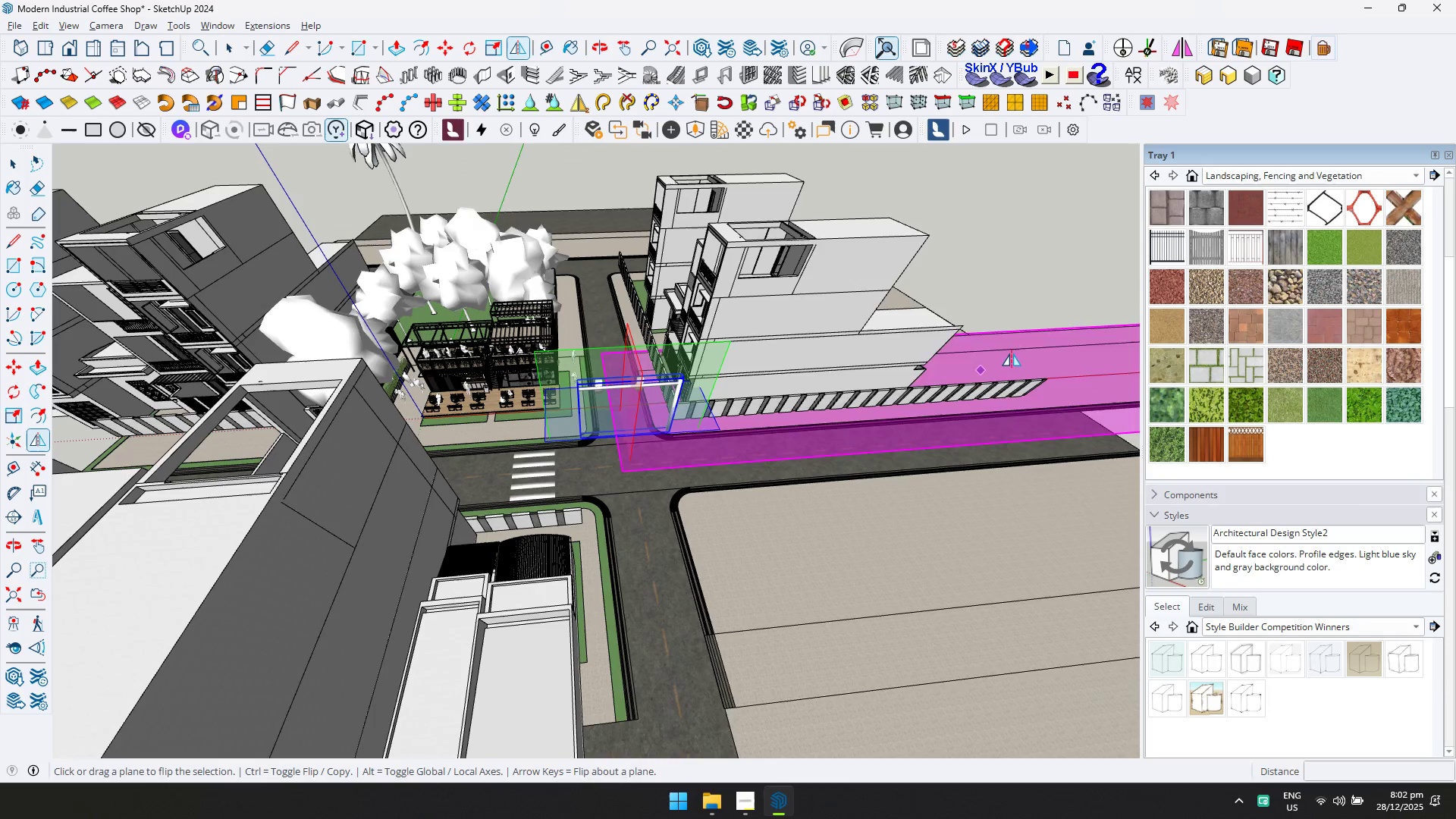 
scroll: coordinate [631, 414], scroll_direction: down, amount: 11.0
 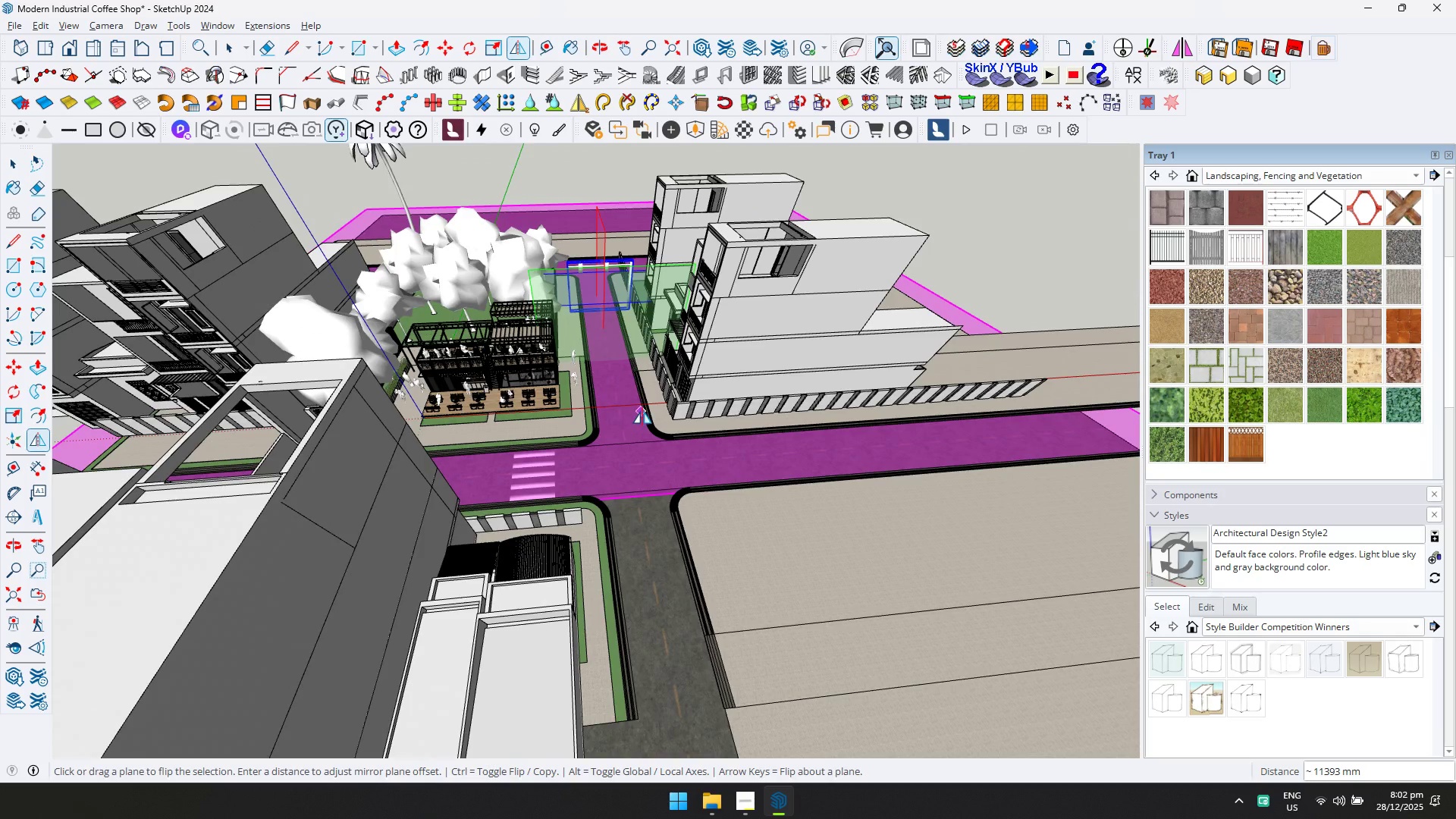 
key(Space)
 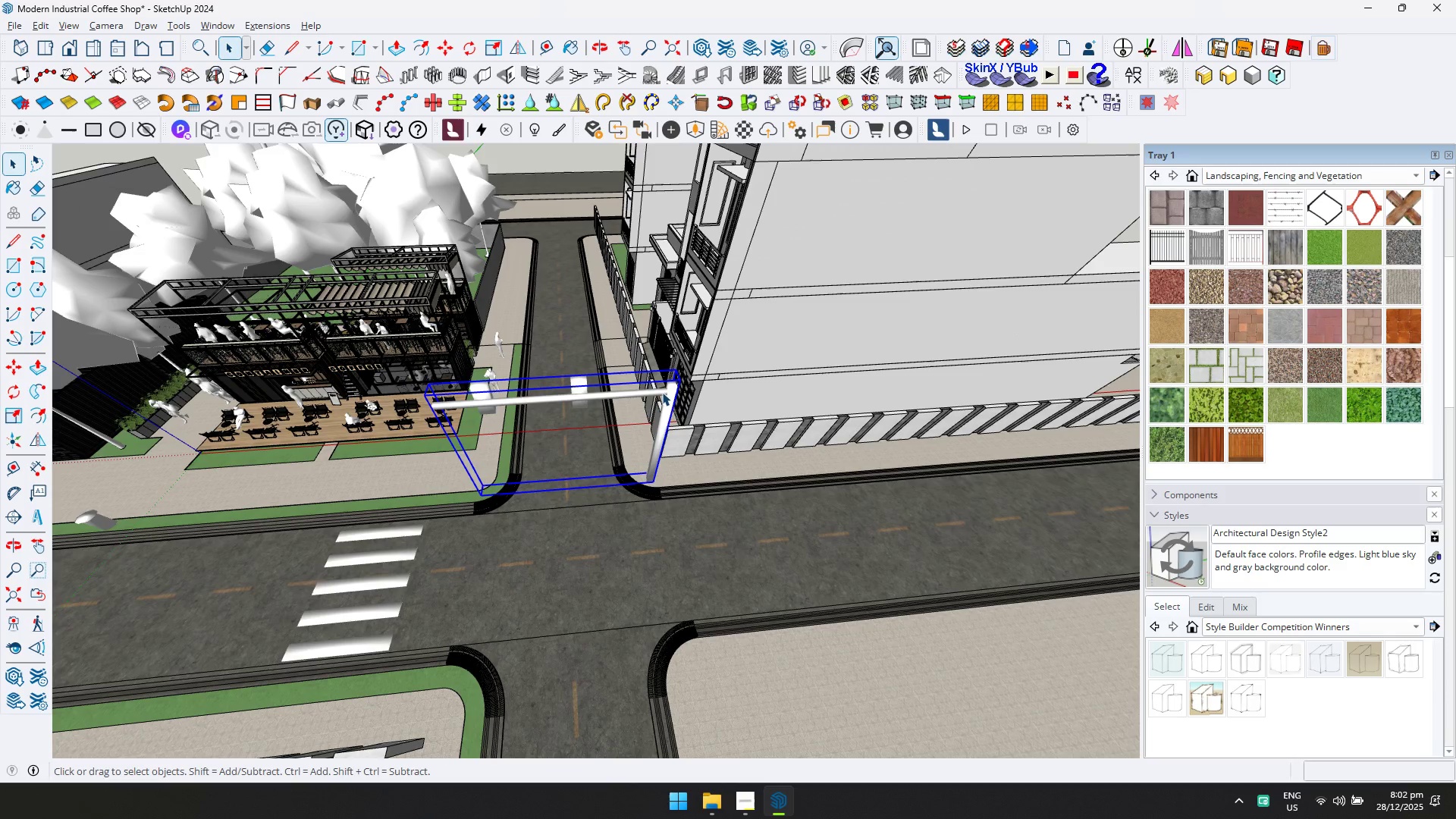 
scroll: coordinate [655, 391], scroll_direction: up, amount: 9.0
 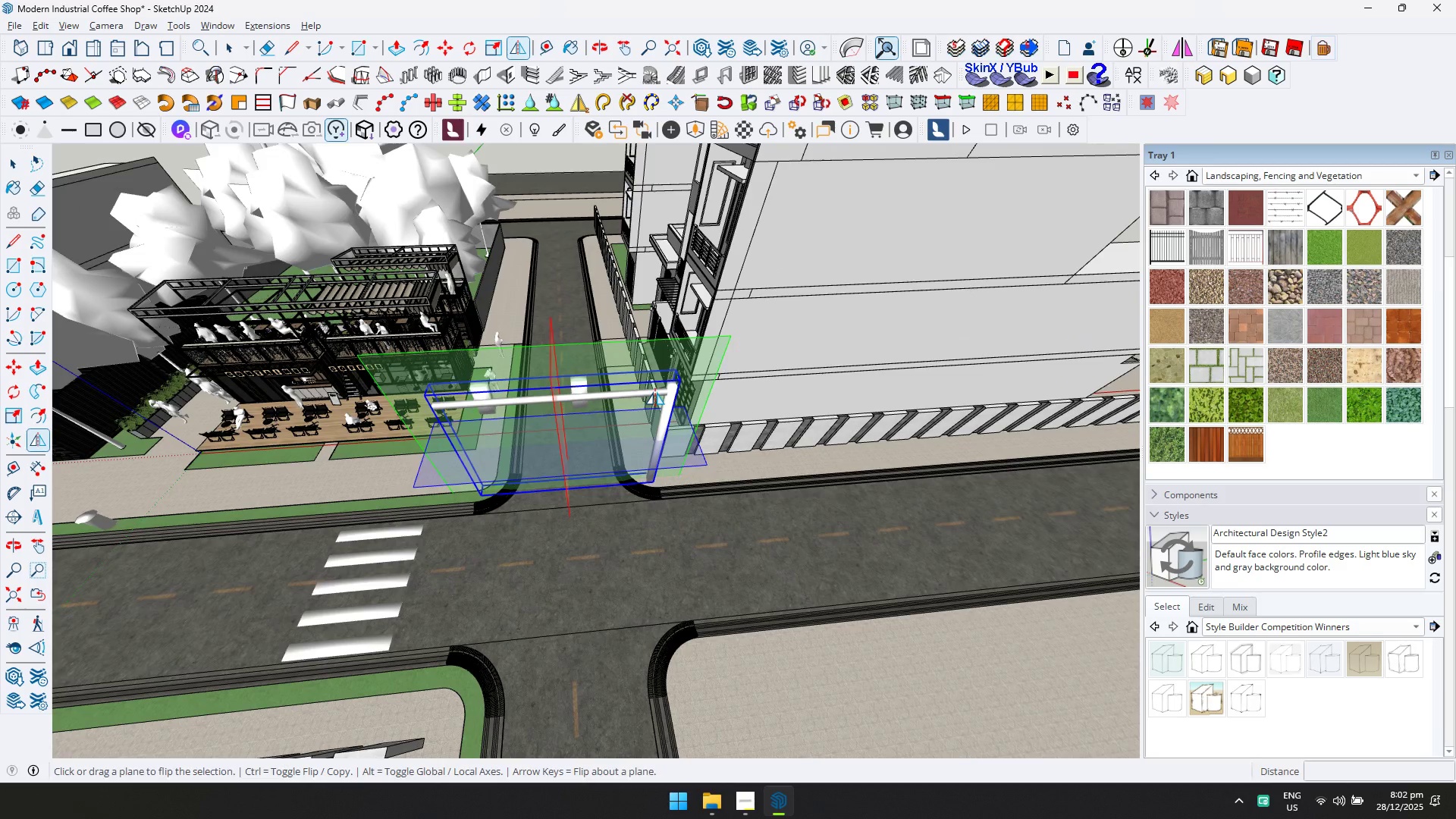 
left_click([664, 392])
 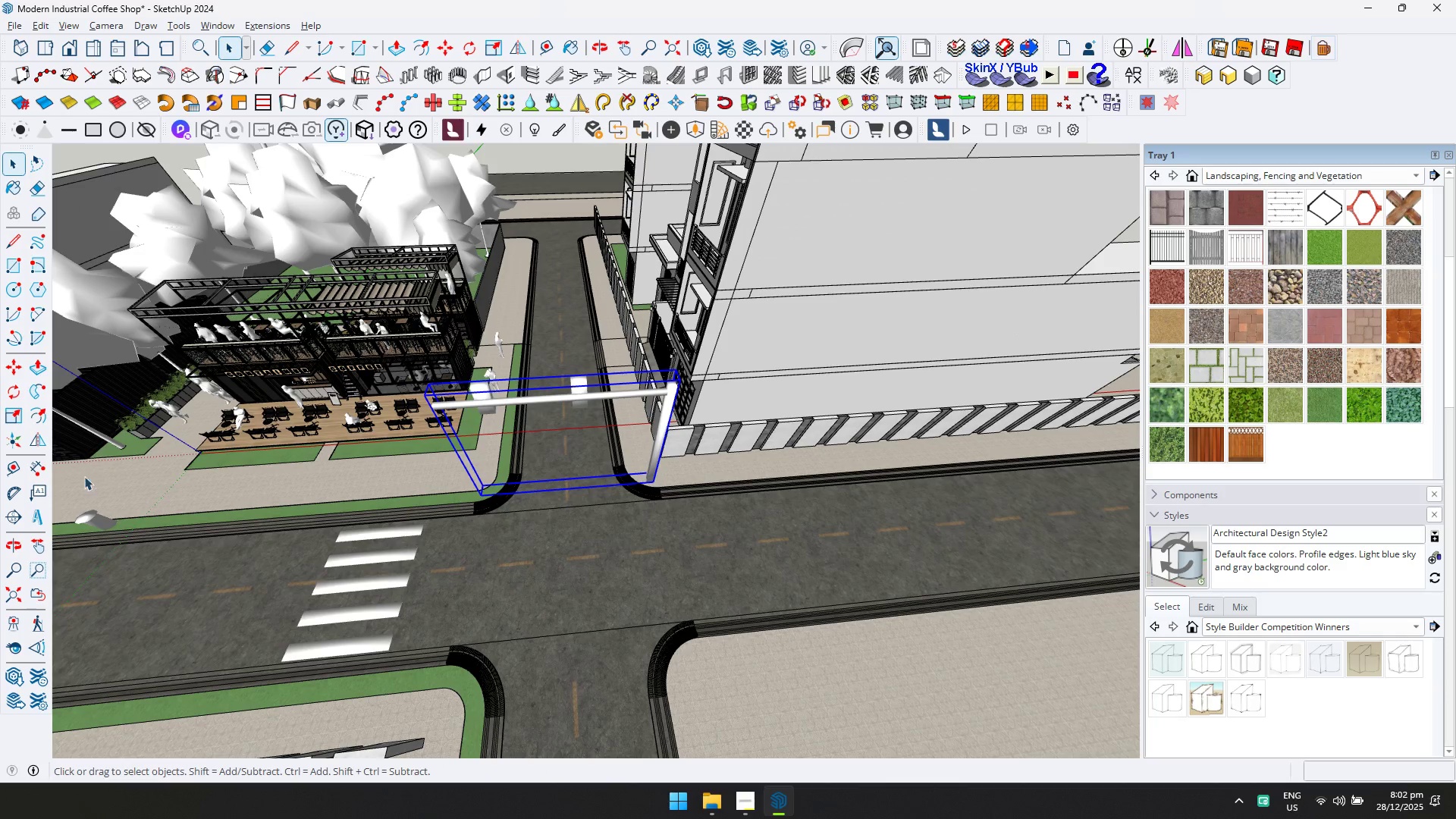 
left_click([33, 439])
 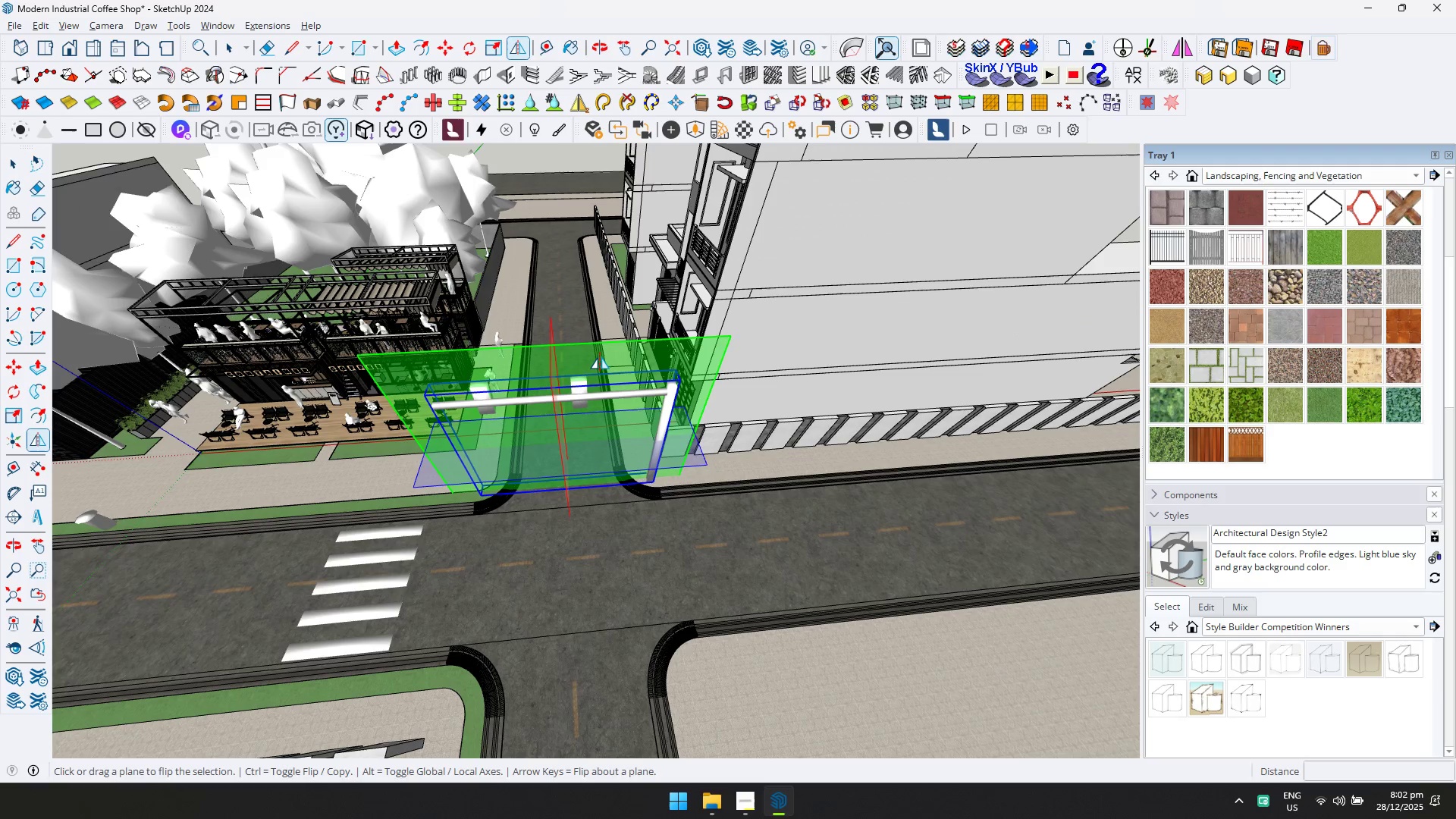 
left_click([600, 356])
 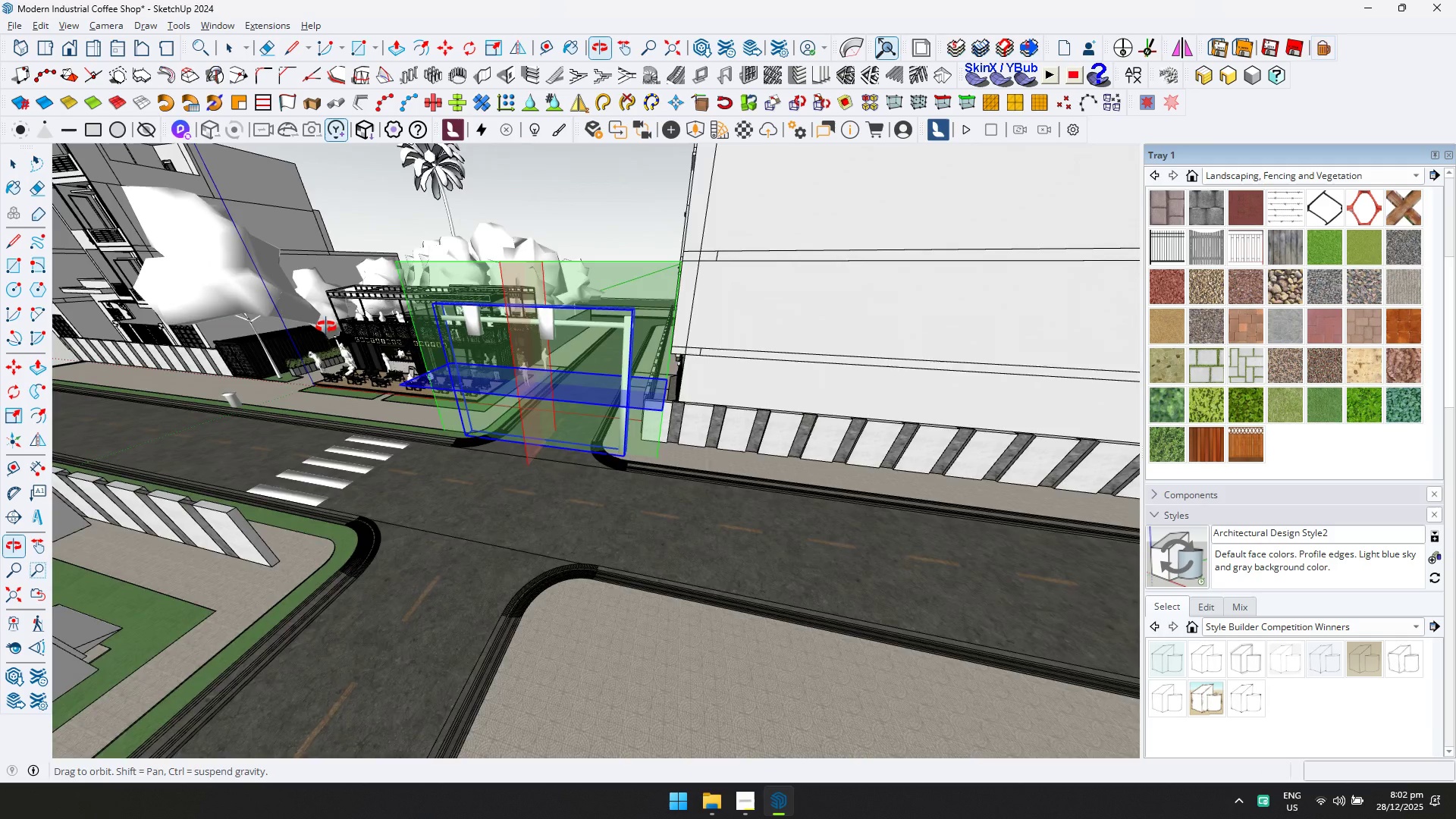 
scroll: coordinate [514, 388], scroll_direction: up, amount: 5.0
 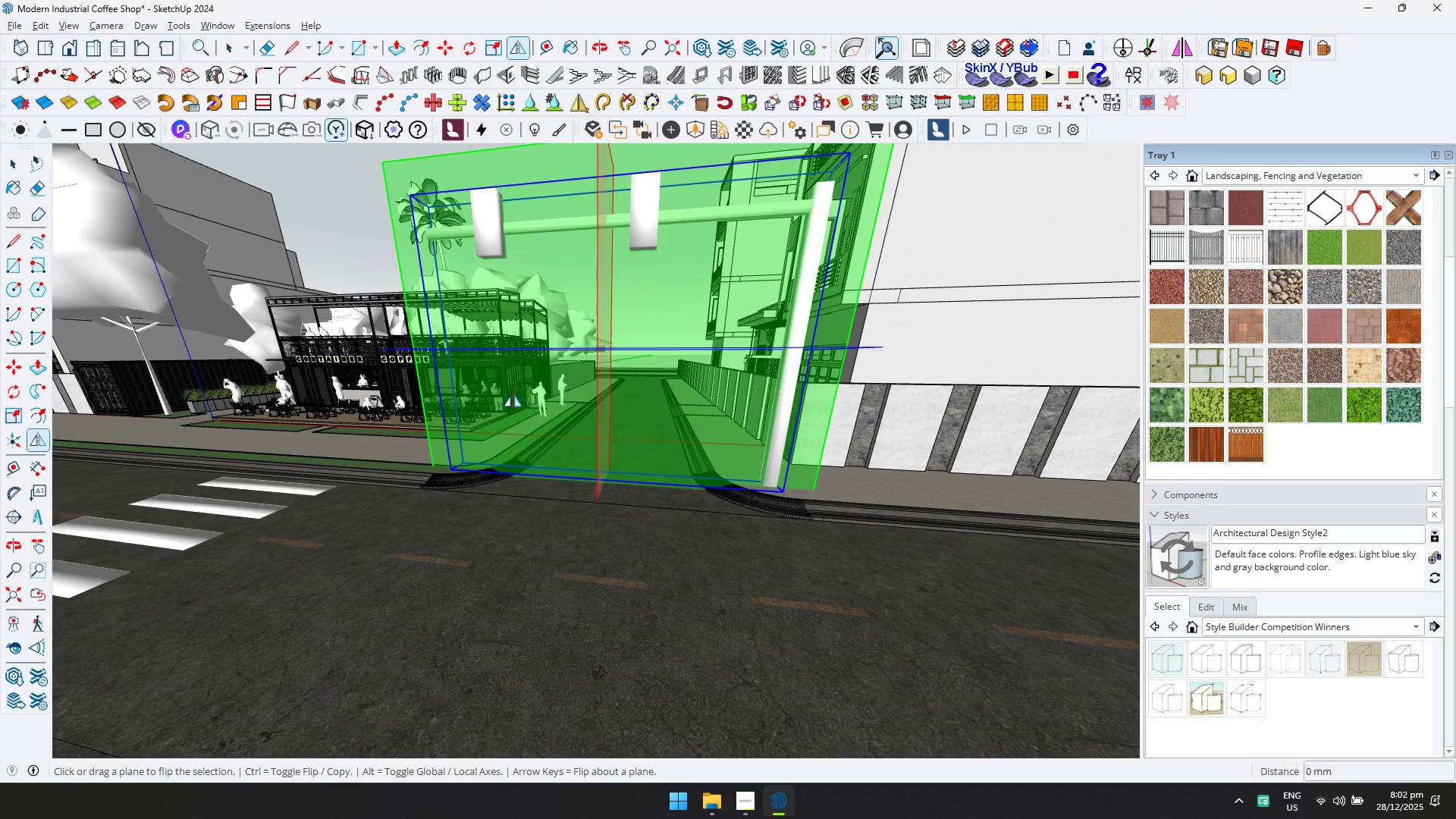 
scroll: coordinate [488, 399], scroll_direction: down, amount: 1.0
 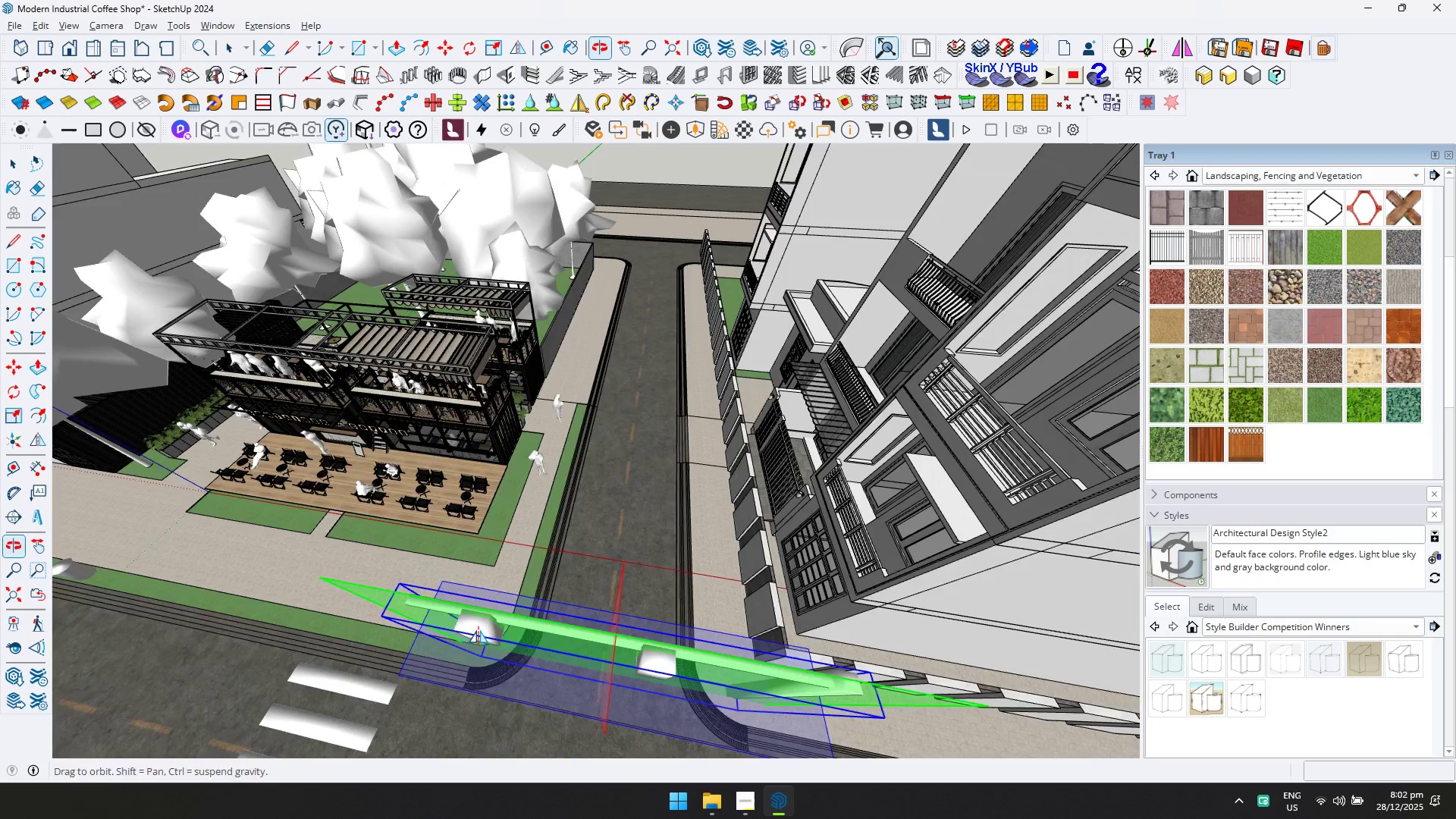 
hold_key(key=ShiftLeft, duration=0.41)
scroll: coordinate [476, 542], scroll_direction: down, amount: 5.0
 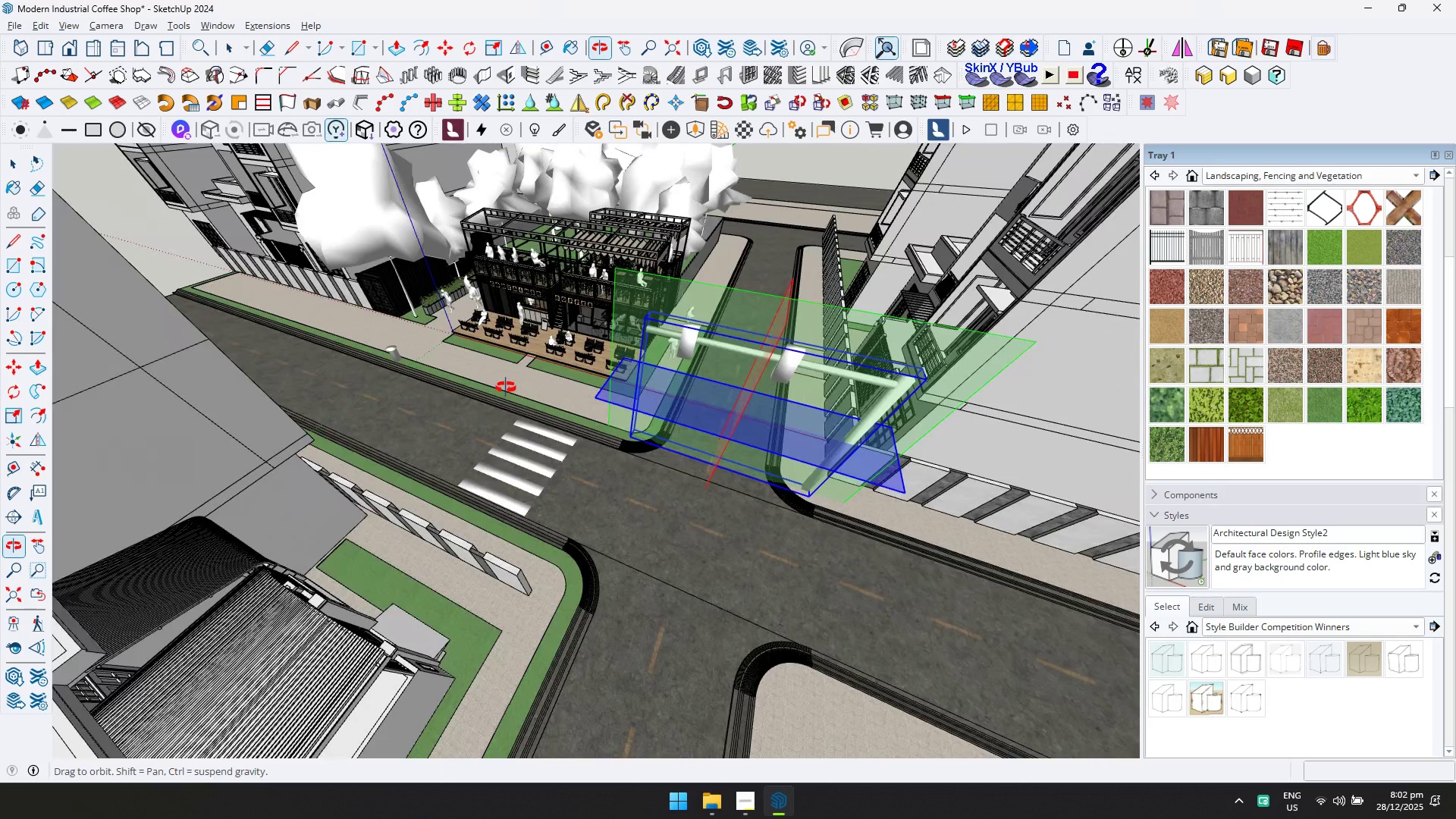 
key(Space)
 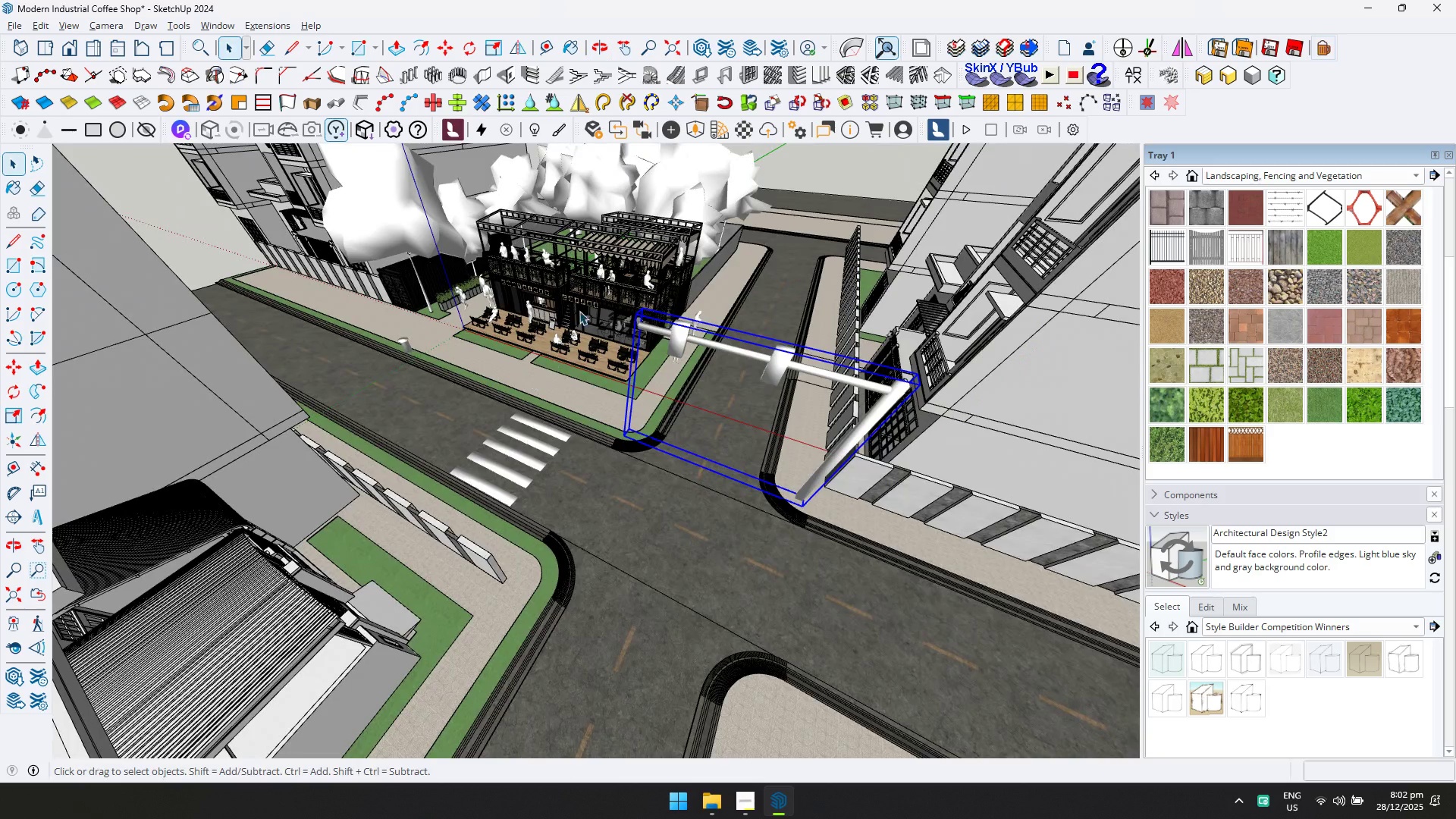 
scroll: coordinate [585, 284], scroll_direction: none, amount: 0.0
 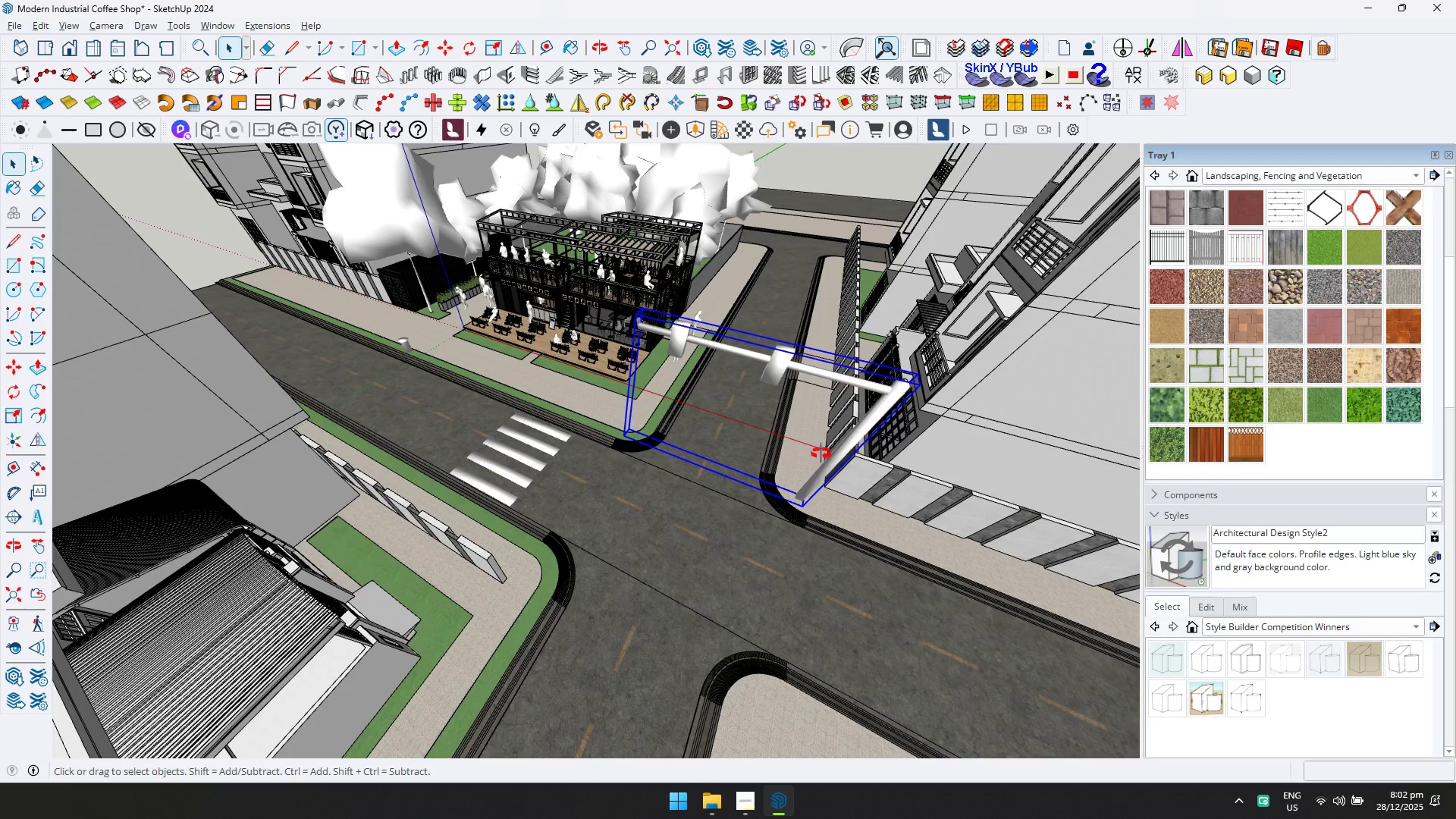 
hold_key(key=ShiftLeft, duration=0.34)
 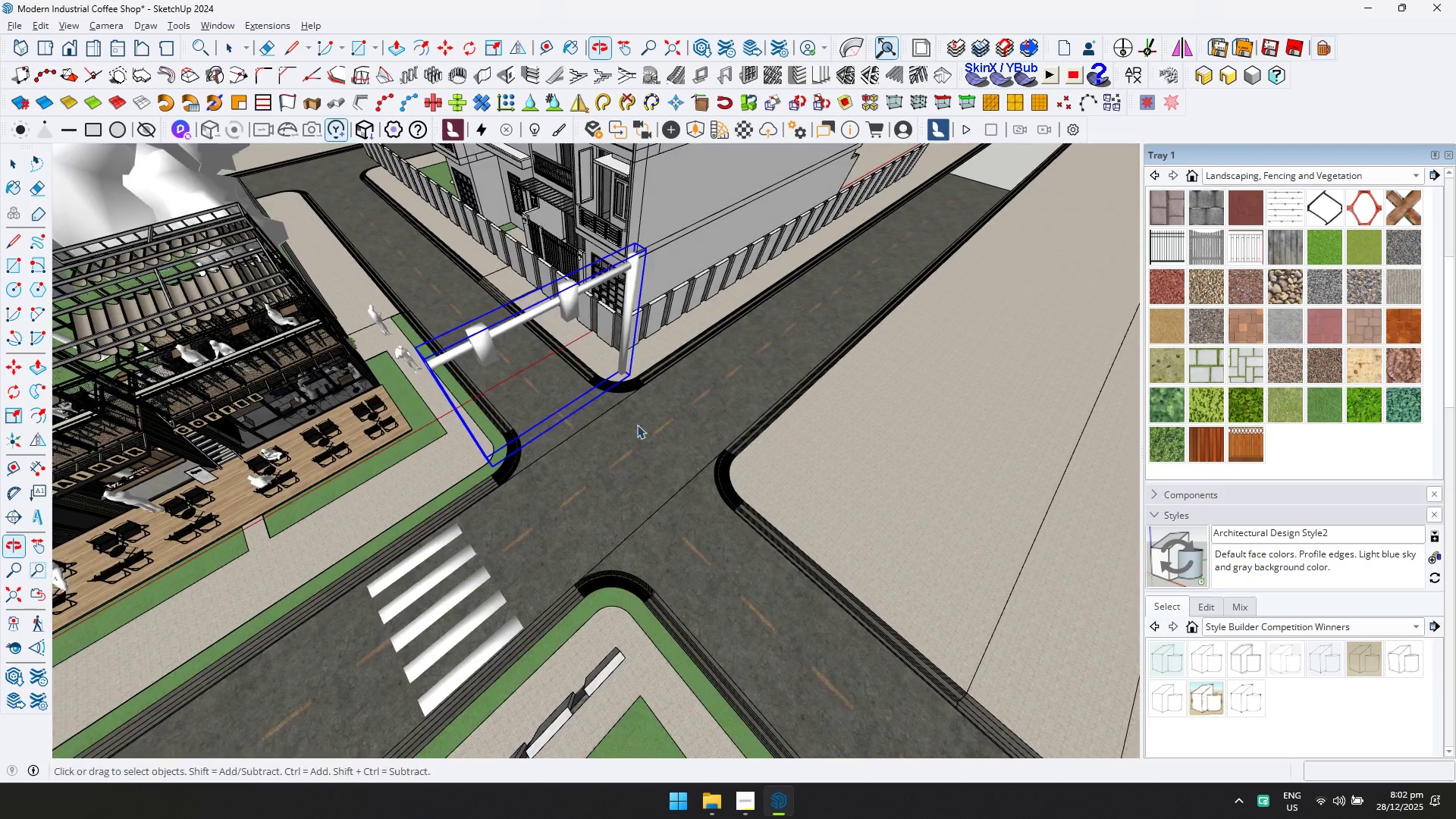 
scroll: coordinate [579, 348], scroll_direction: up, amount: 1.0
 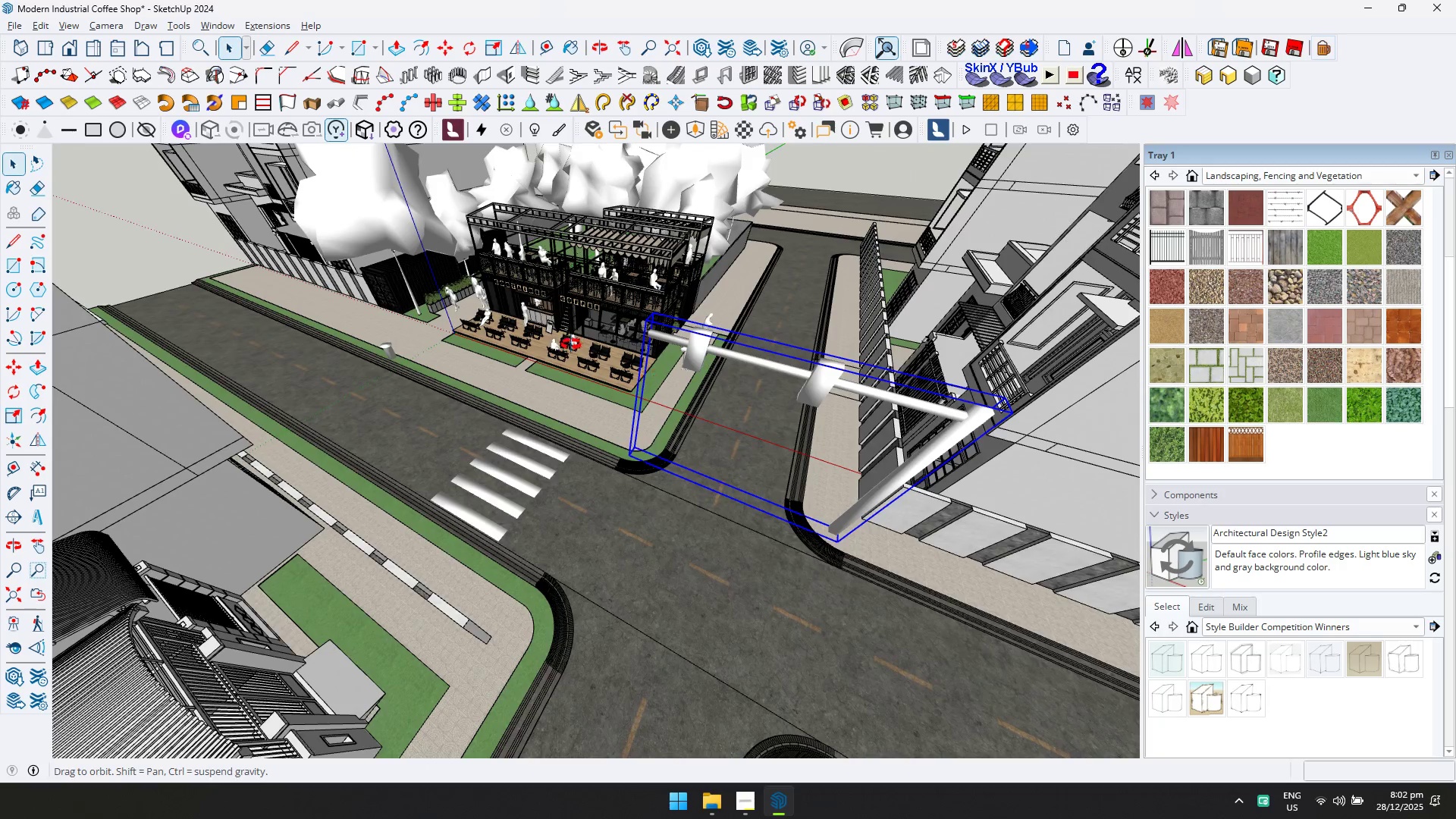 
hold_key(key=ShiftLeft, duration=0.41)
 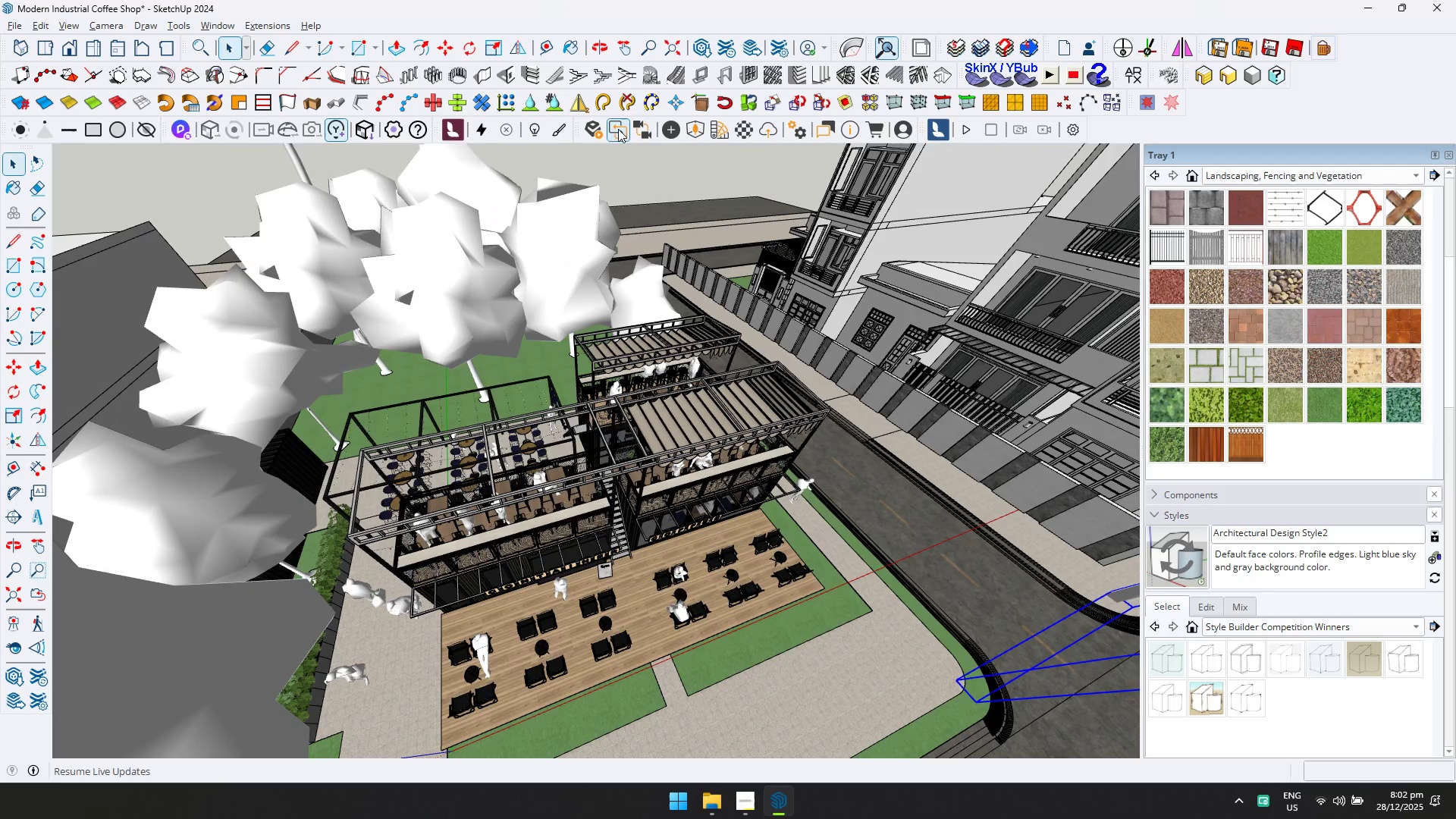 
left_click([694, 130])
 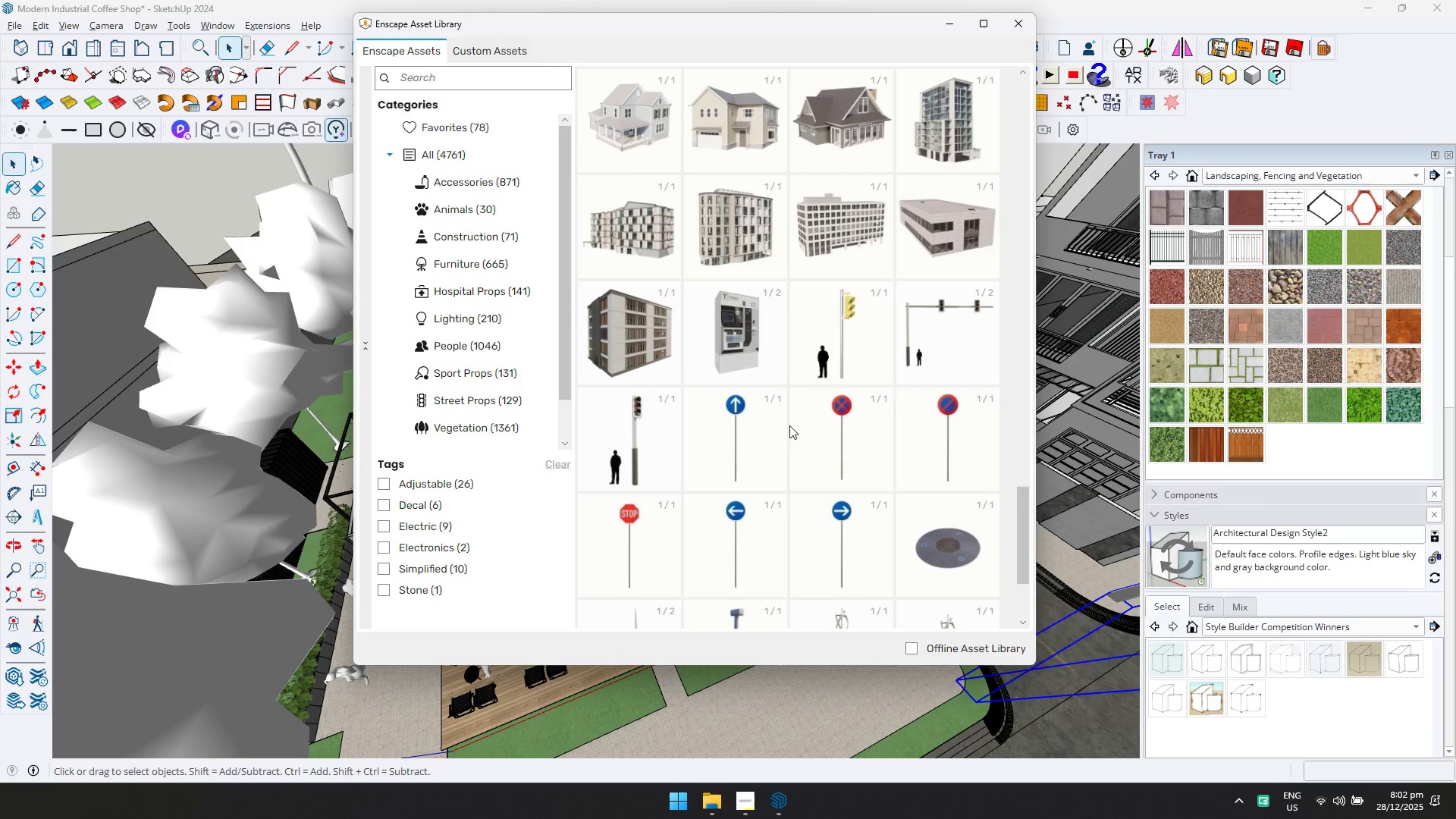 
scroll: coordinate [840, 455], scroll_direction: down, amount: 3.0
 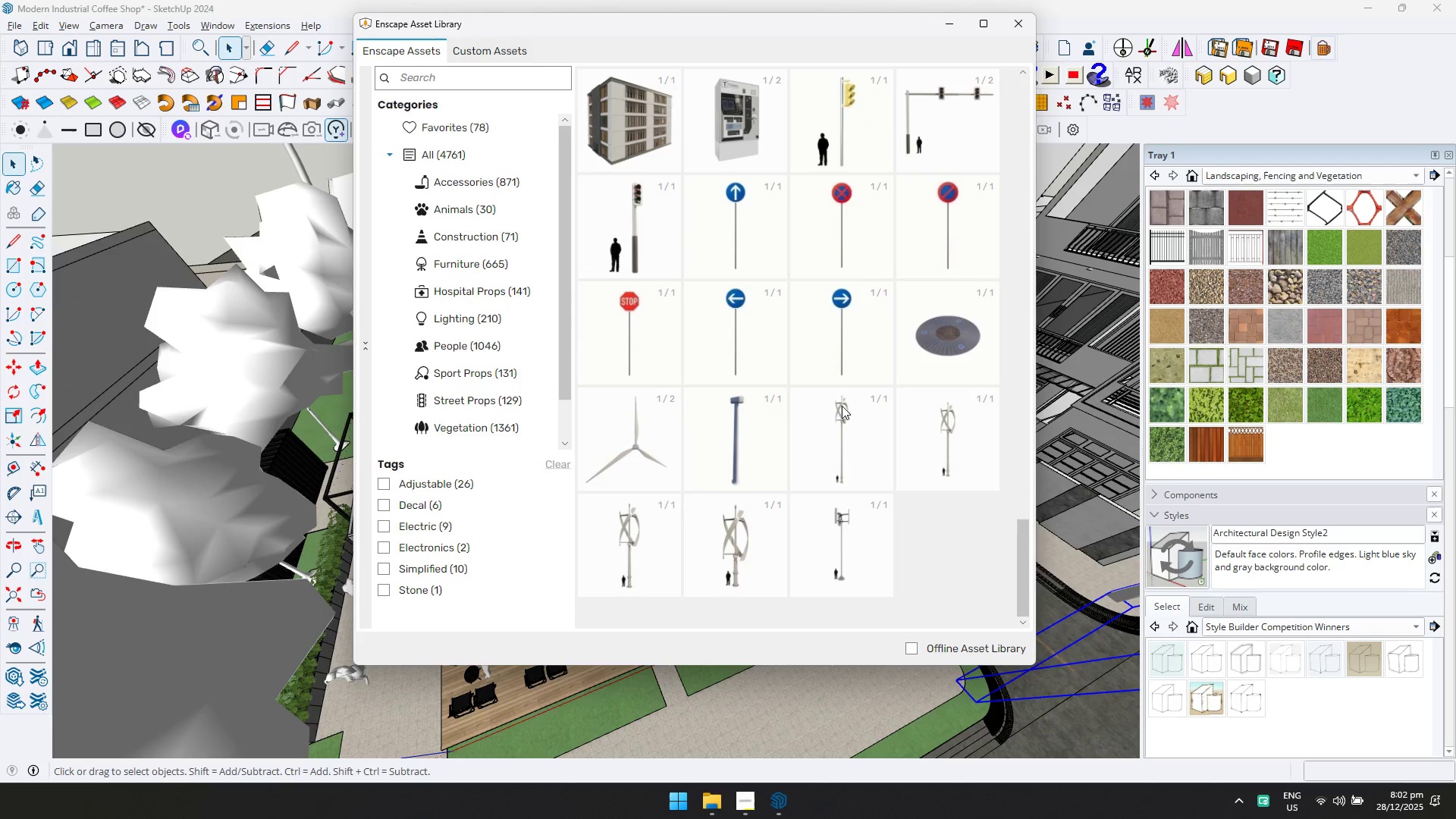 
scroll: coordinate [849, 369], scroll_direction: up, amount: 12.0
 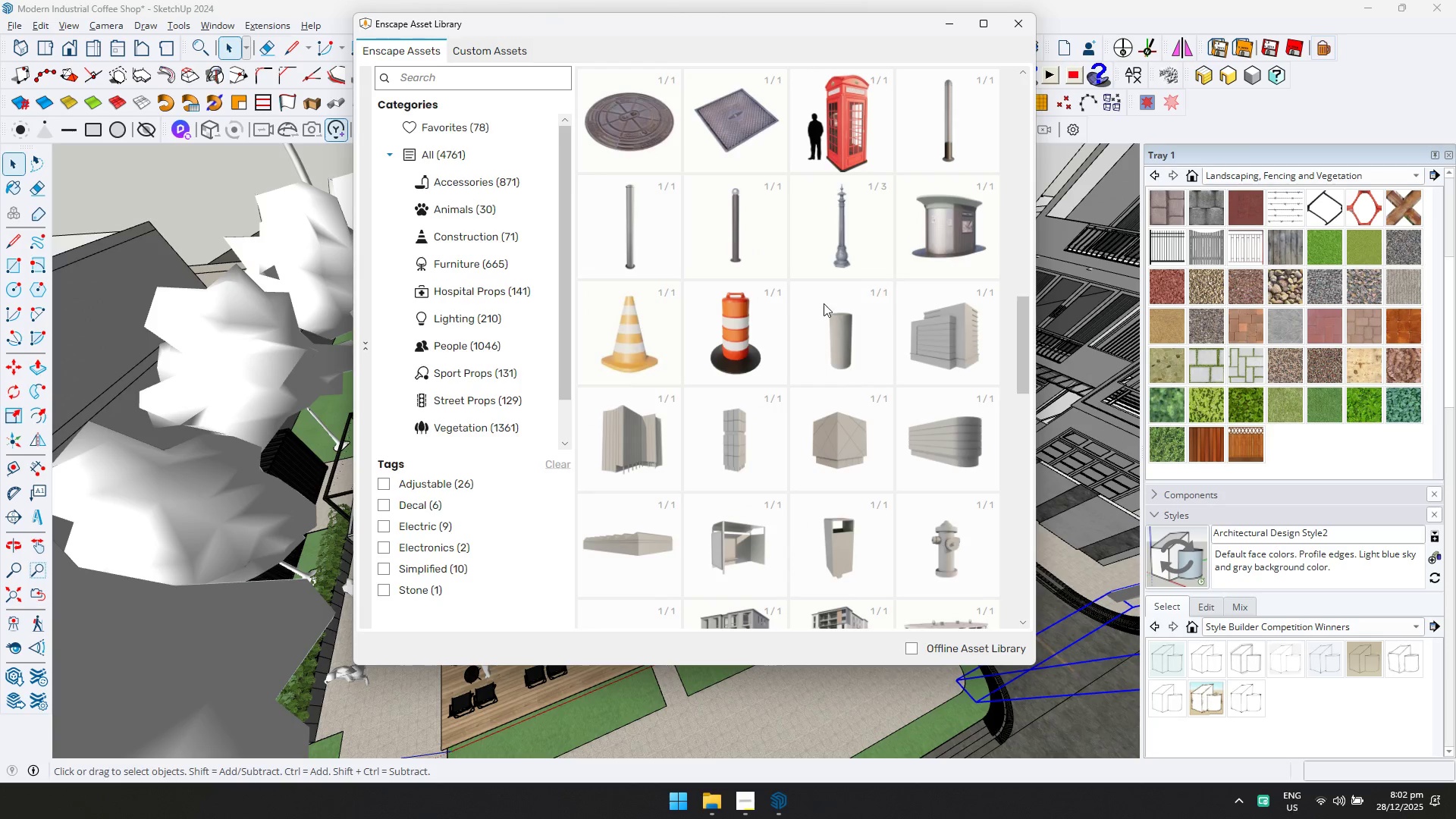 
left_click([639, 243])
 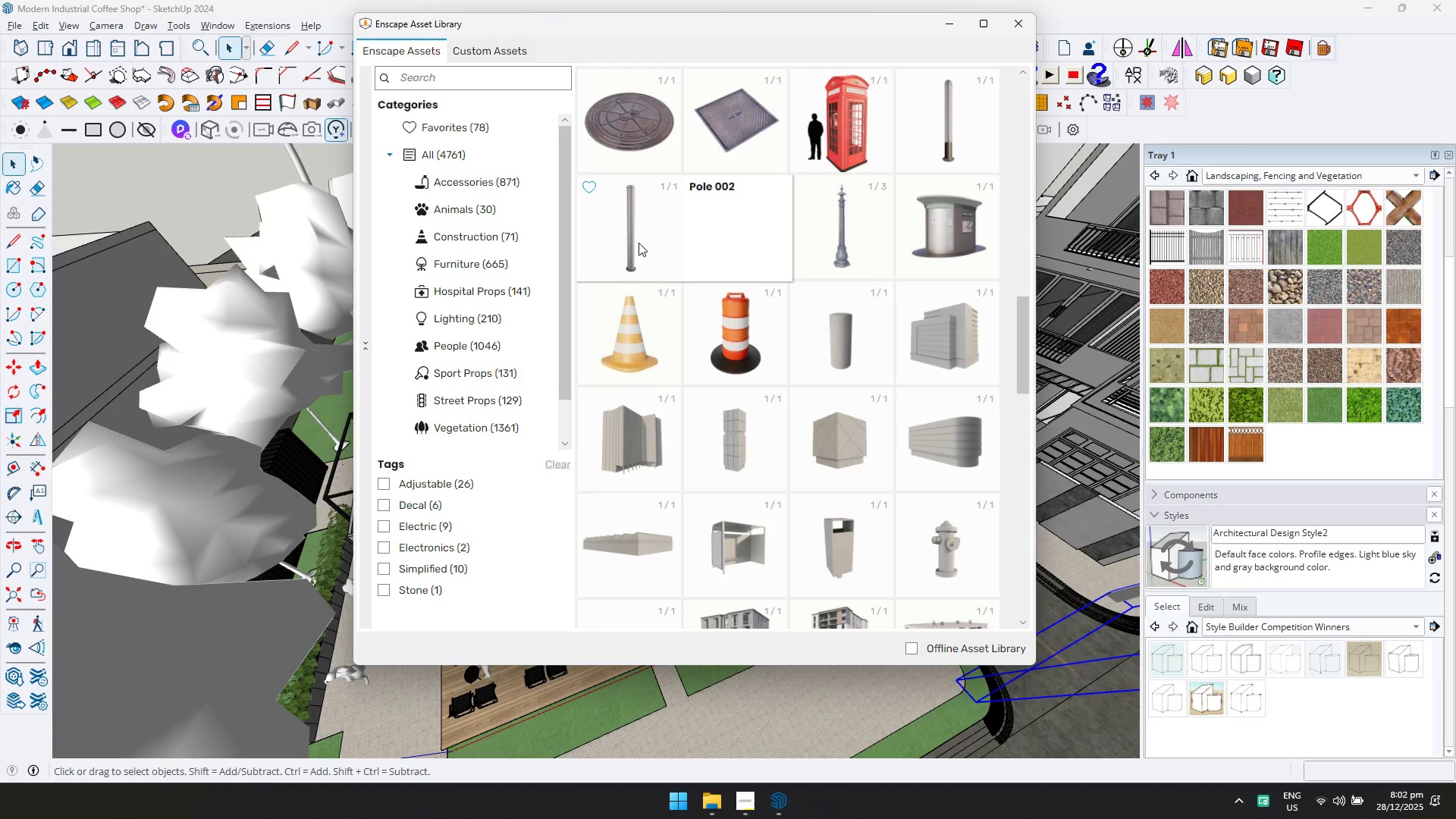 
left_click([634, 248])
 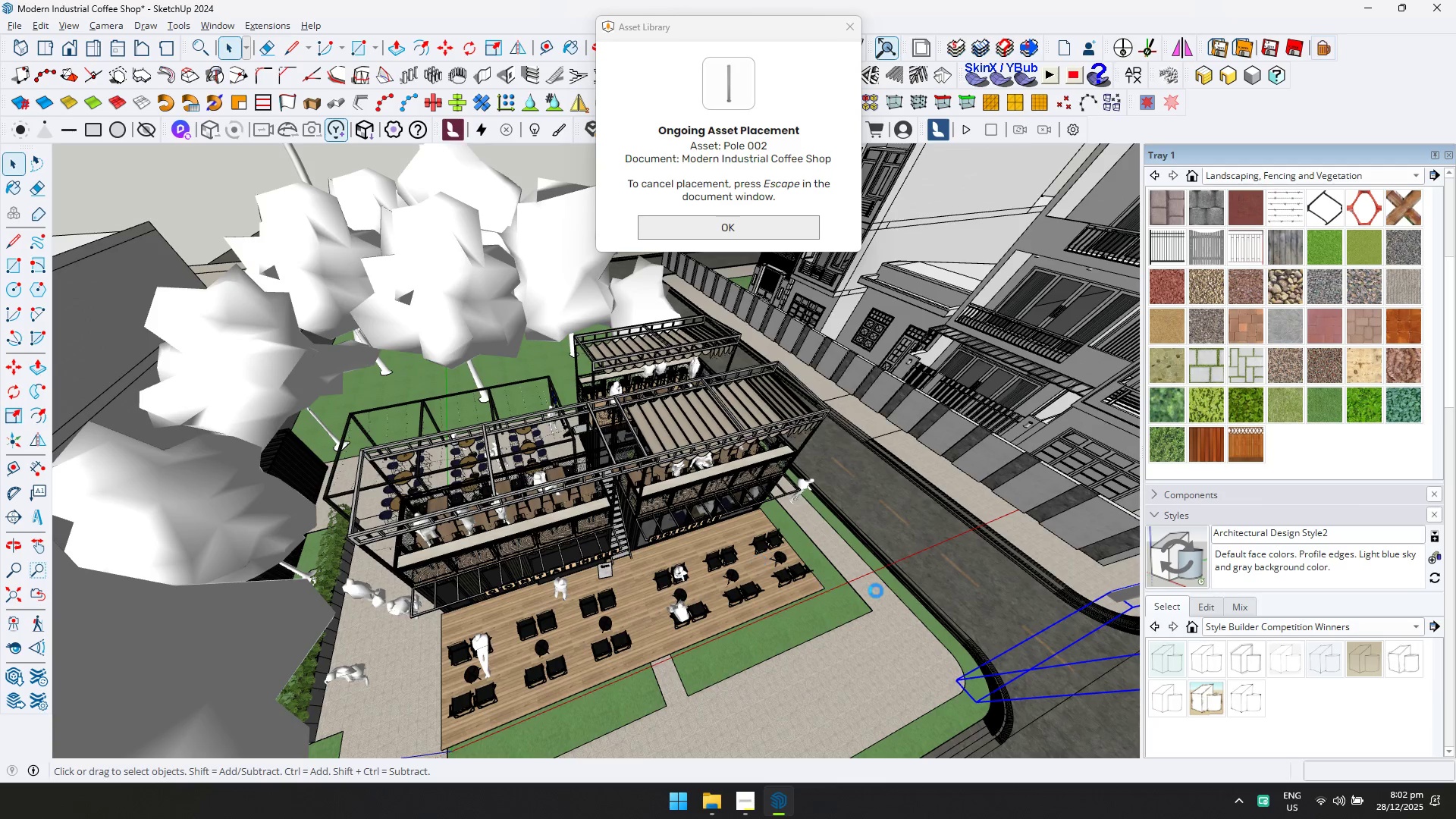 
hold_key(key=ShiftLeft, duration=0.41)
 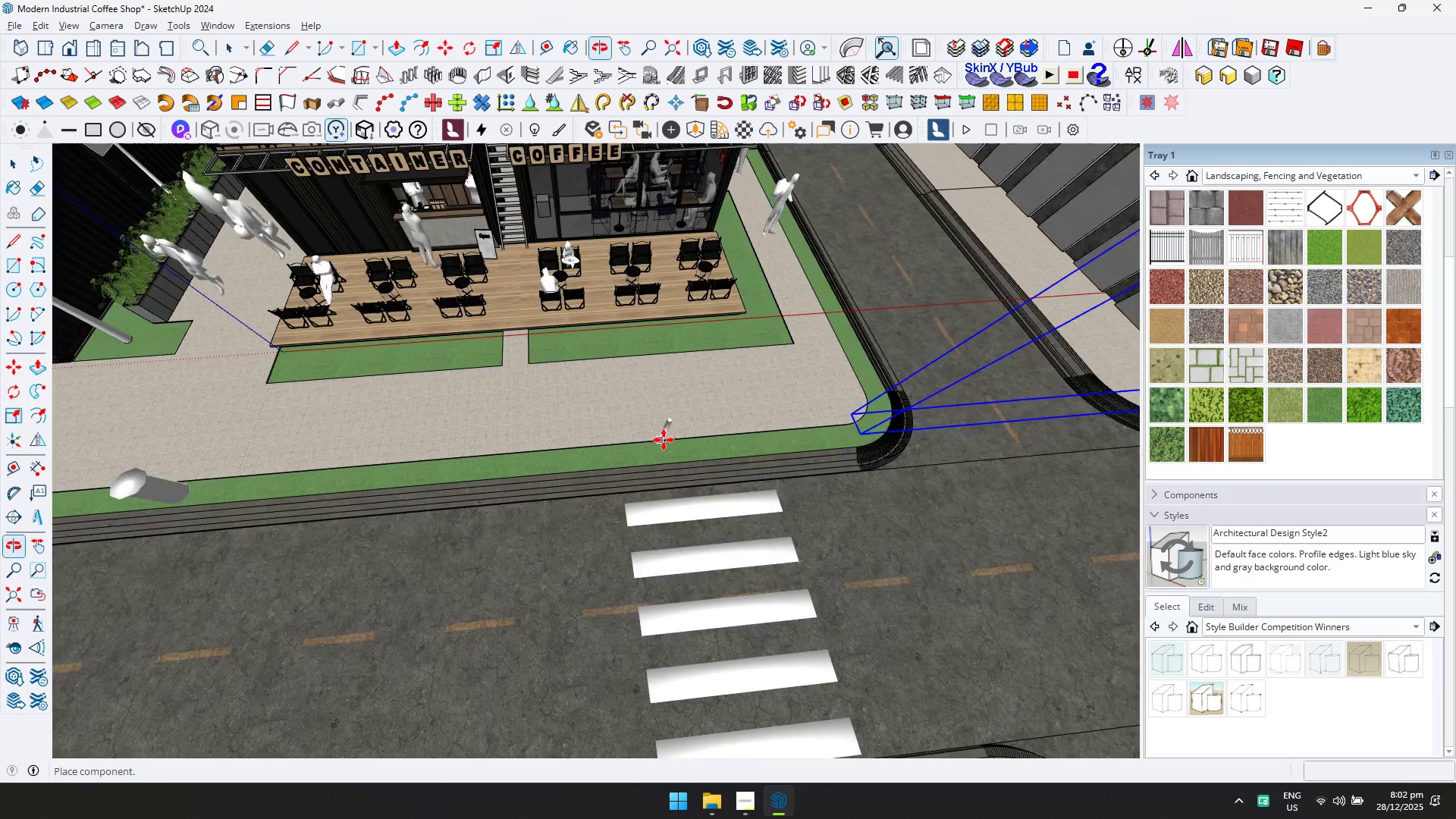 
scroll: coordinate [742, 434], scroll_direction: up, amount: 4.0
 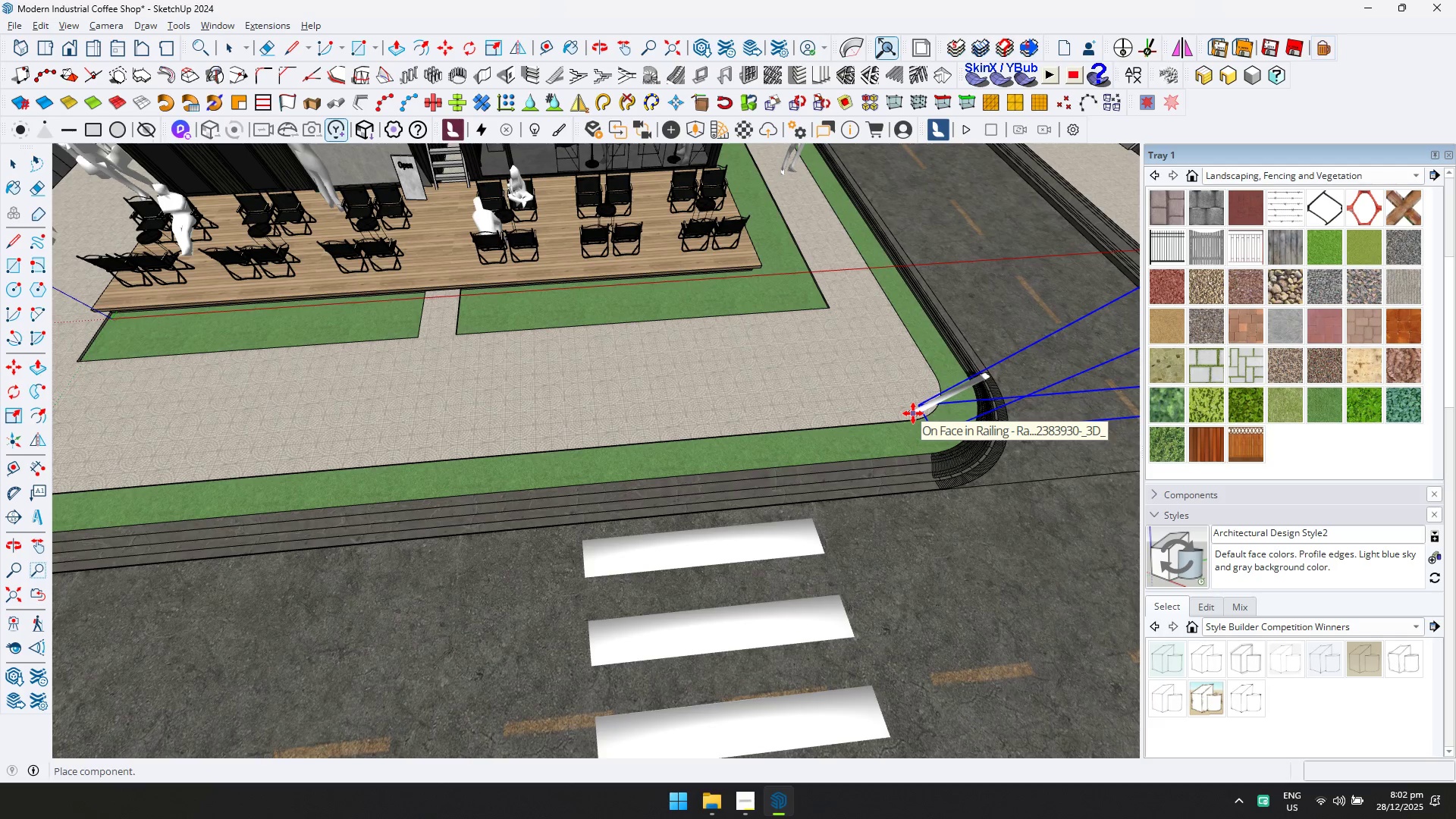 
left_click([882, 417])
 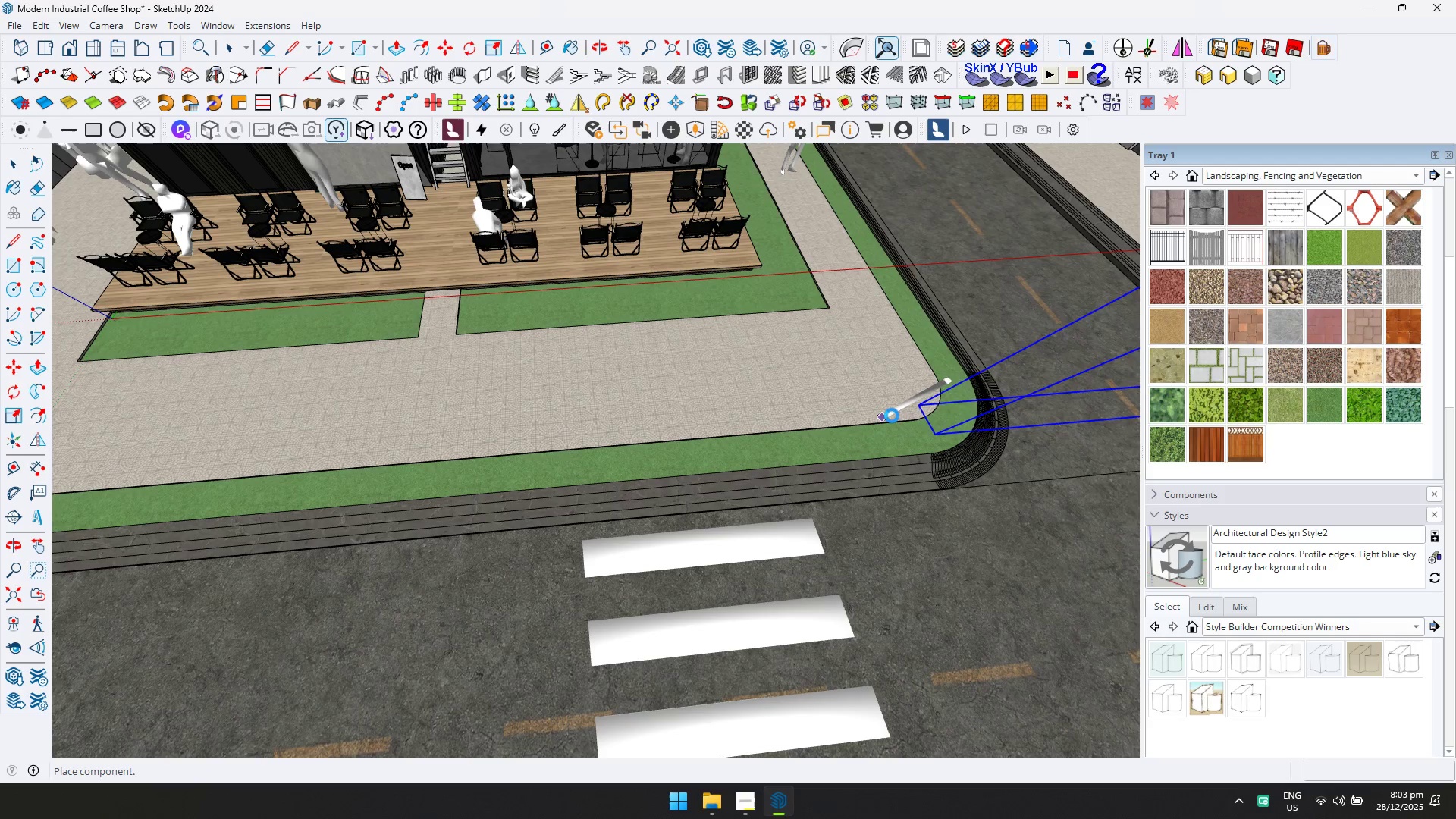 
key(Space)
 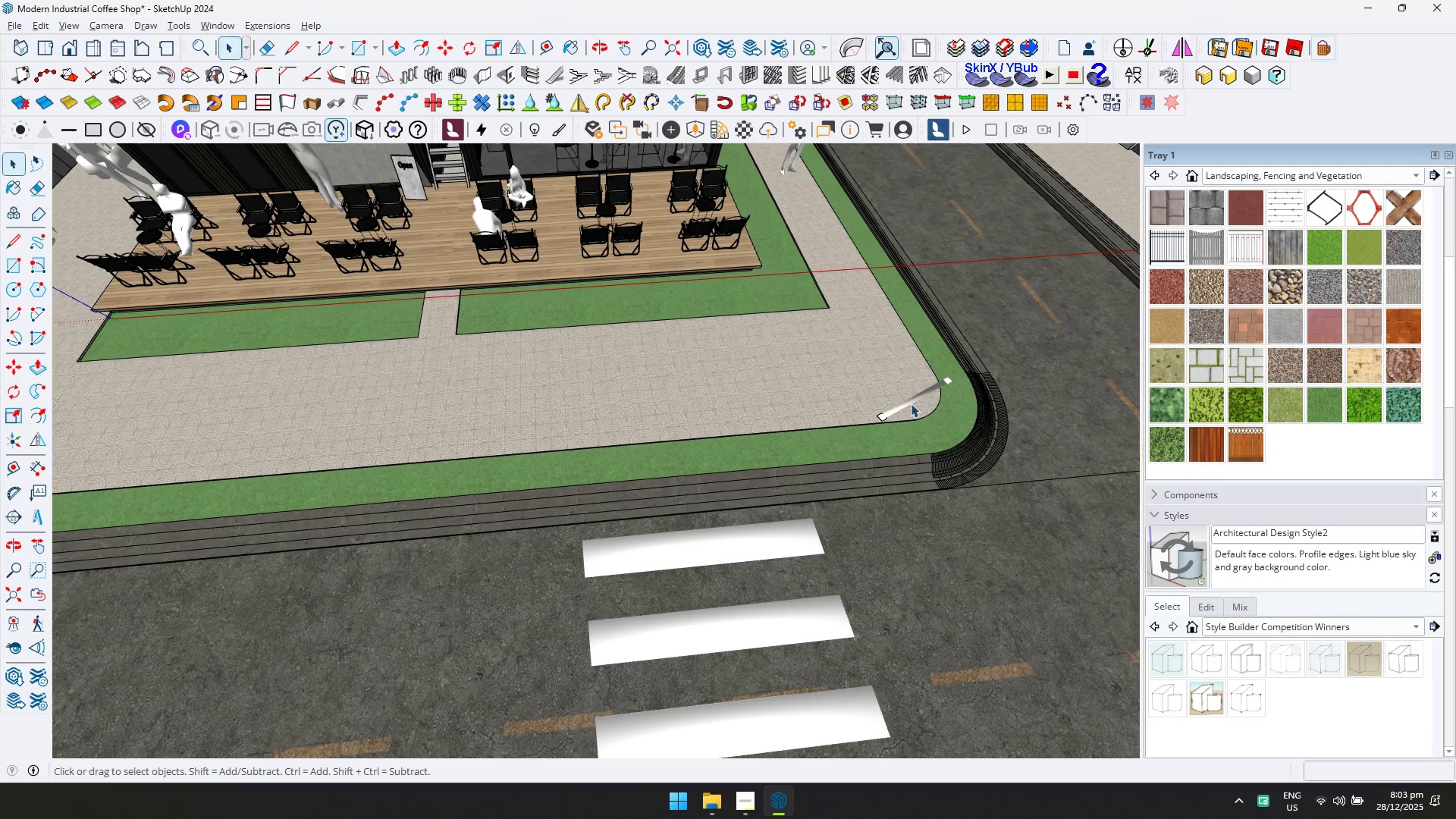 
left_click([911, 403])
 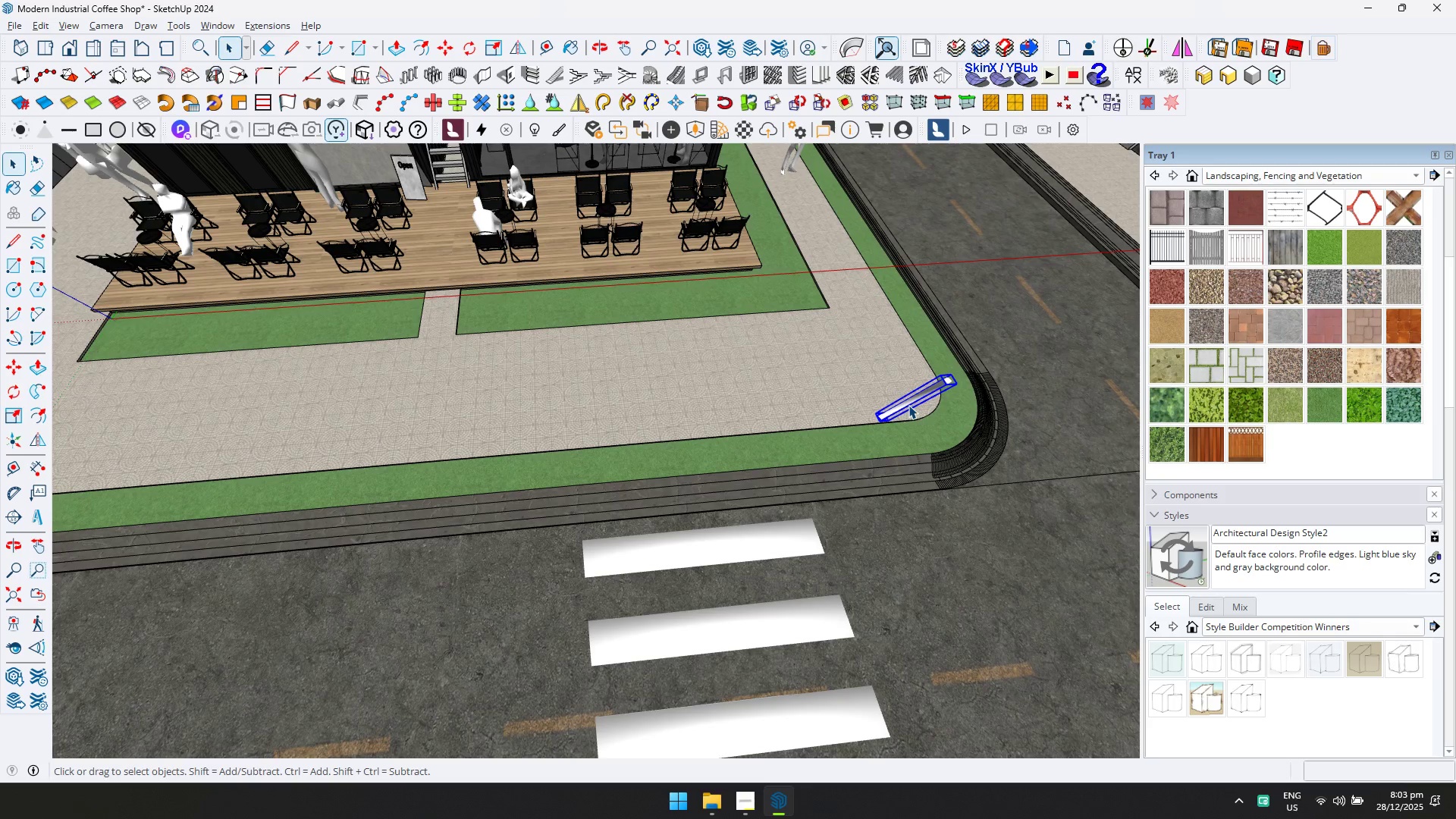 
key(M)
 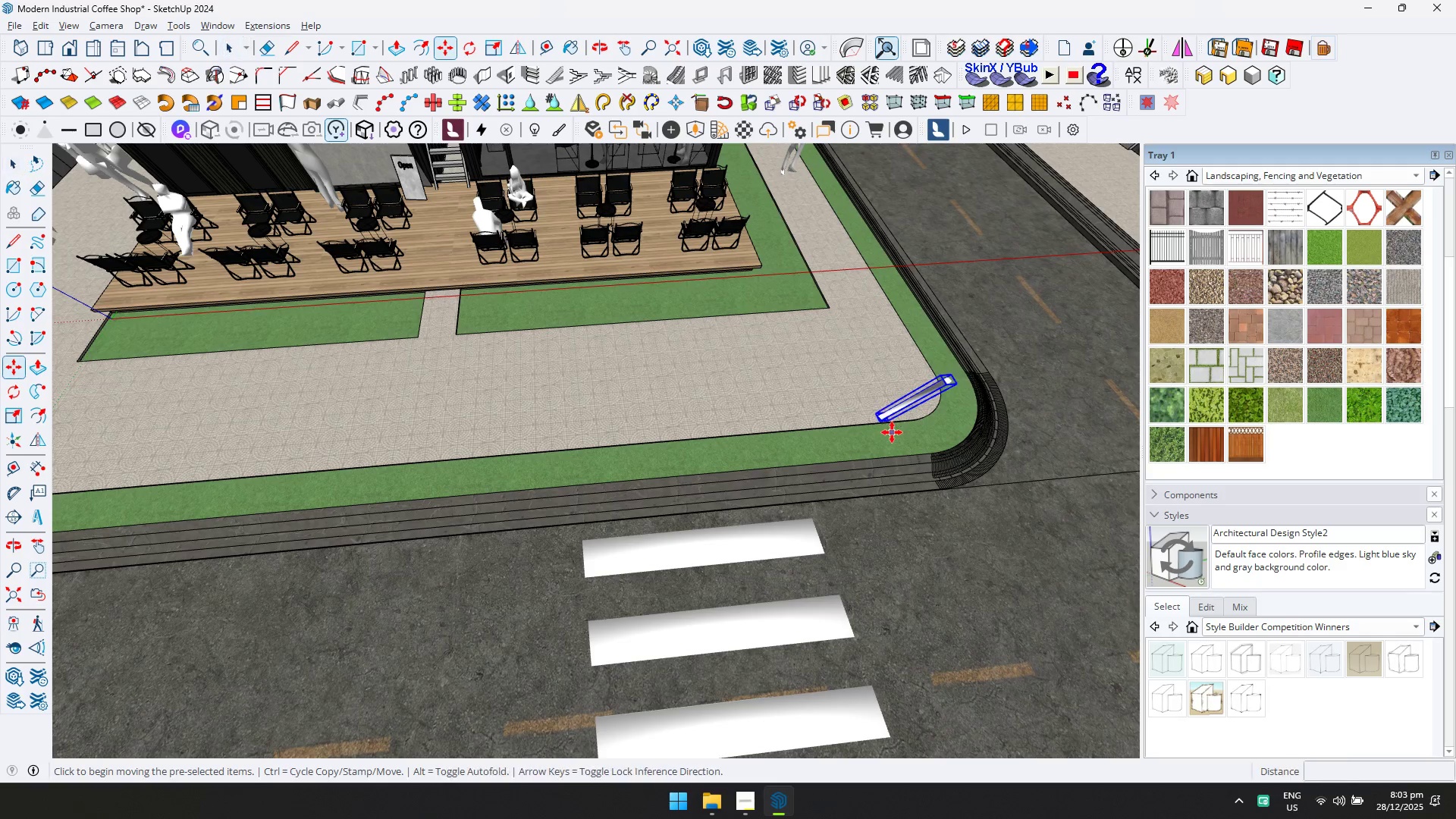 
key(Control+ControlLeft)
 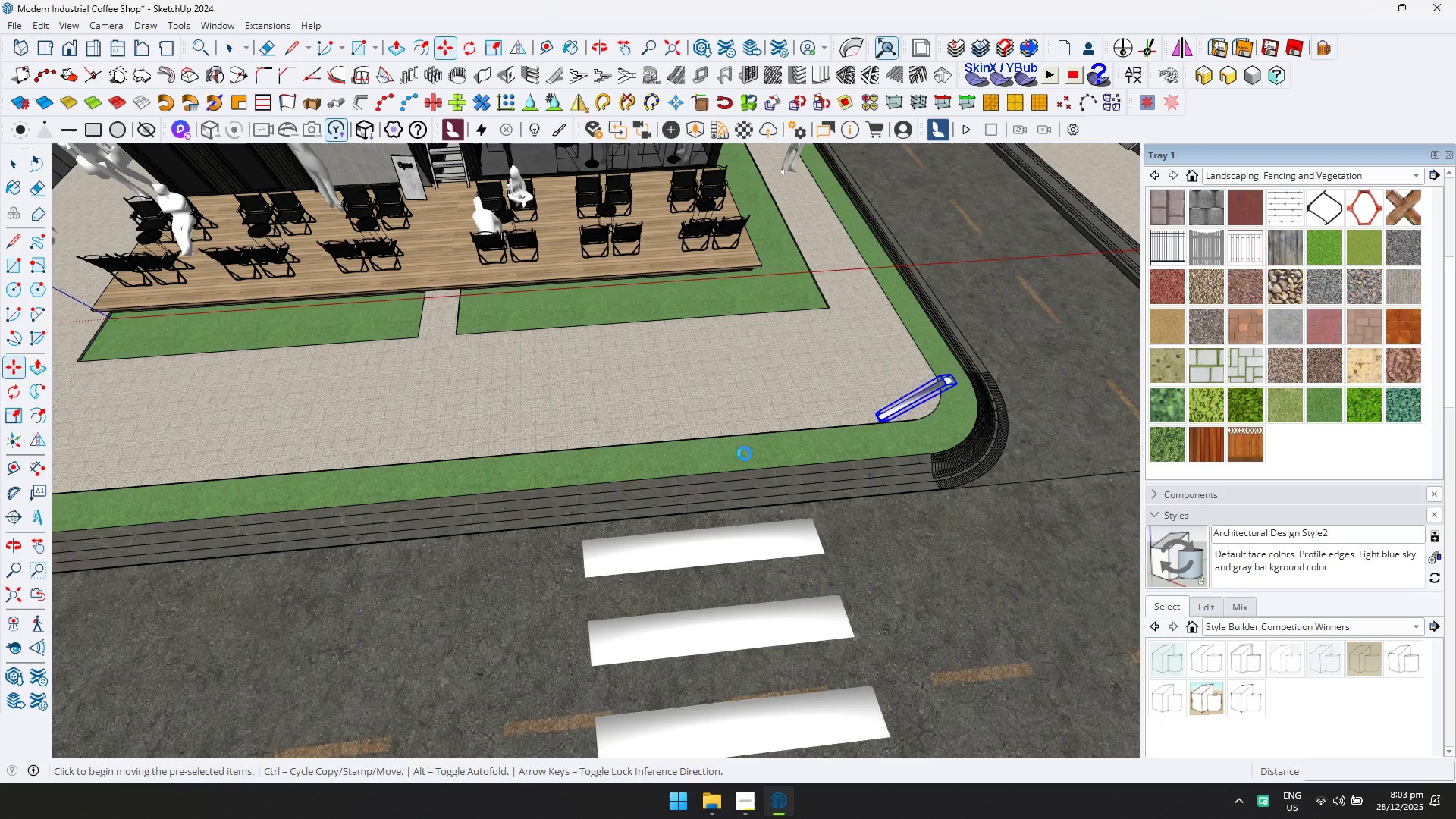 
hold_key(key=ShiftLeft, duration=0.42)
scroll: coordinate [459, 459], scroll_direction: down, amount: 5.0
 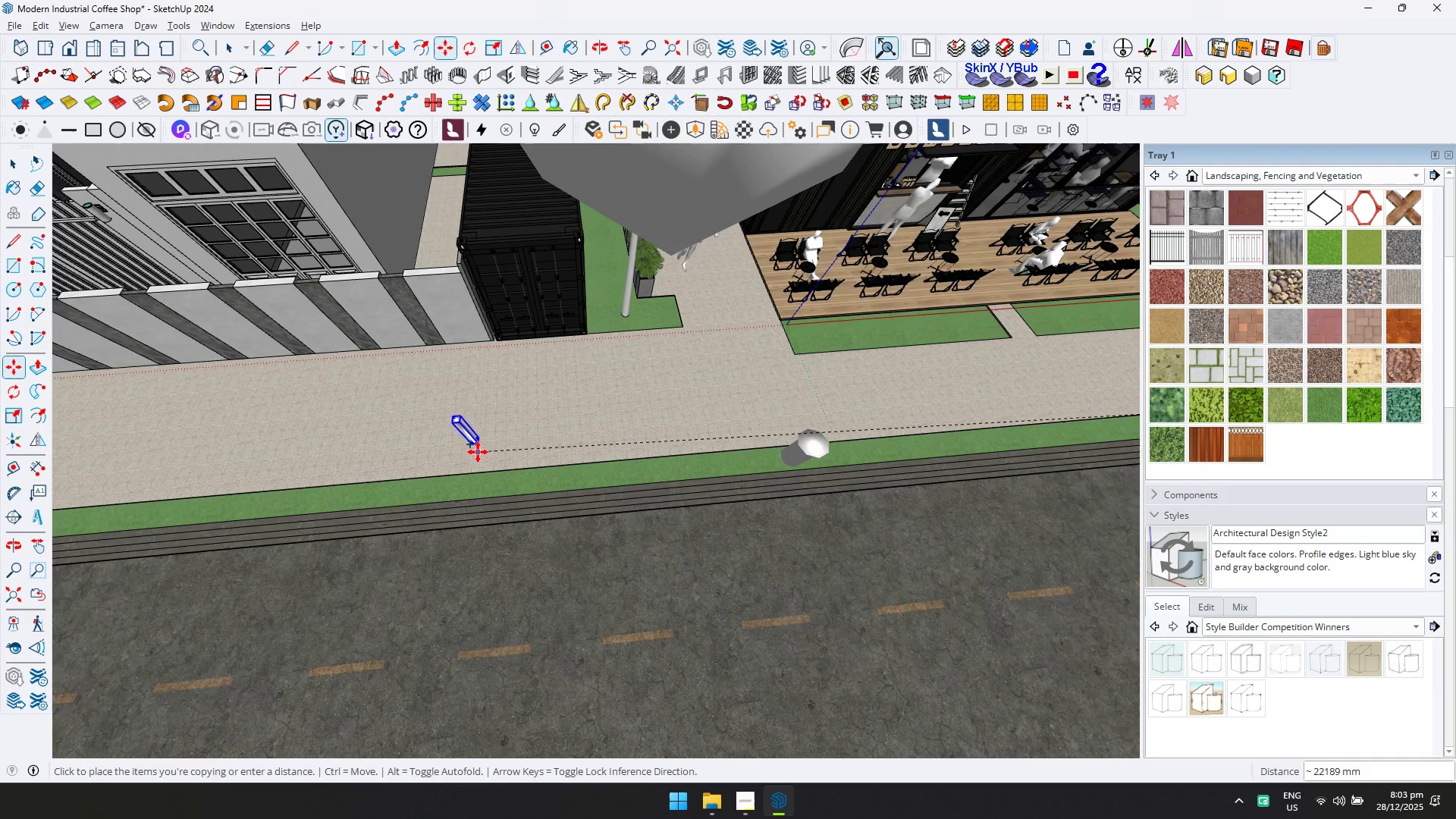 
left_click([476, 478])
 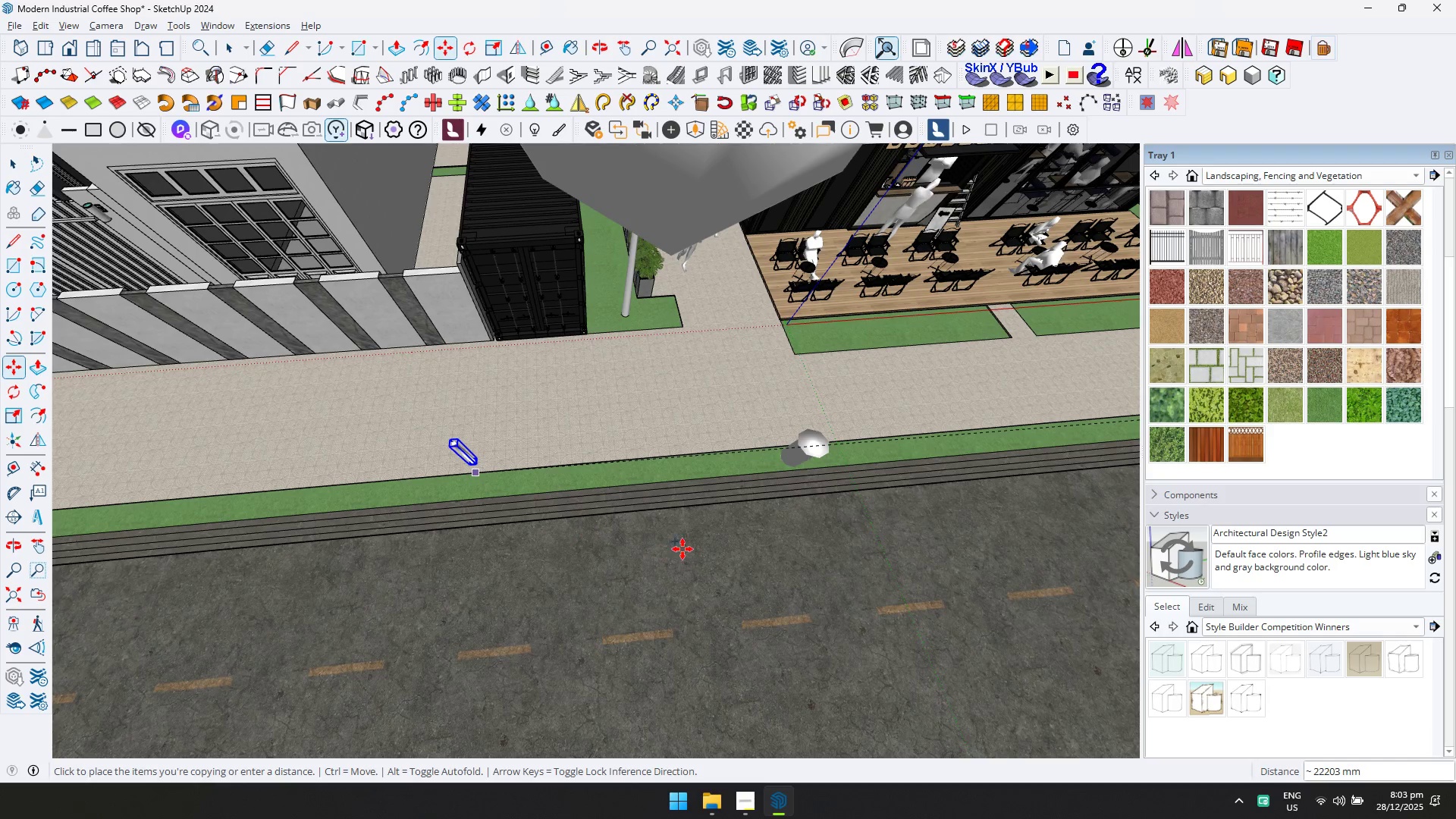 
hold_key(key=ShiftLeft, duration=0.38)
 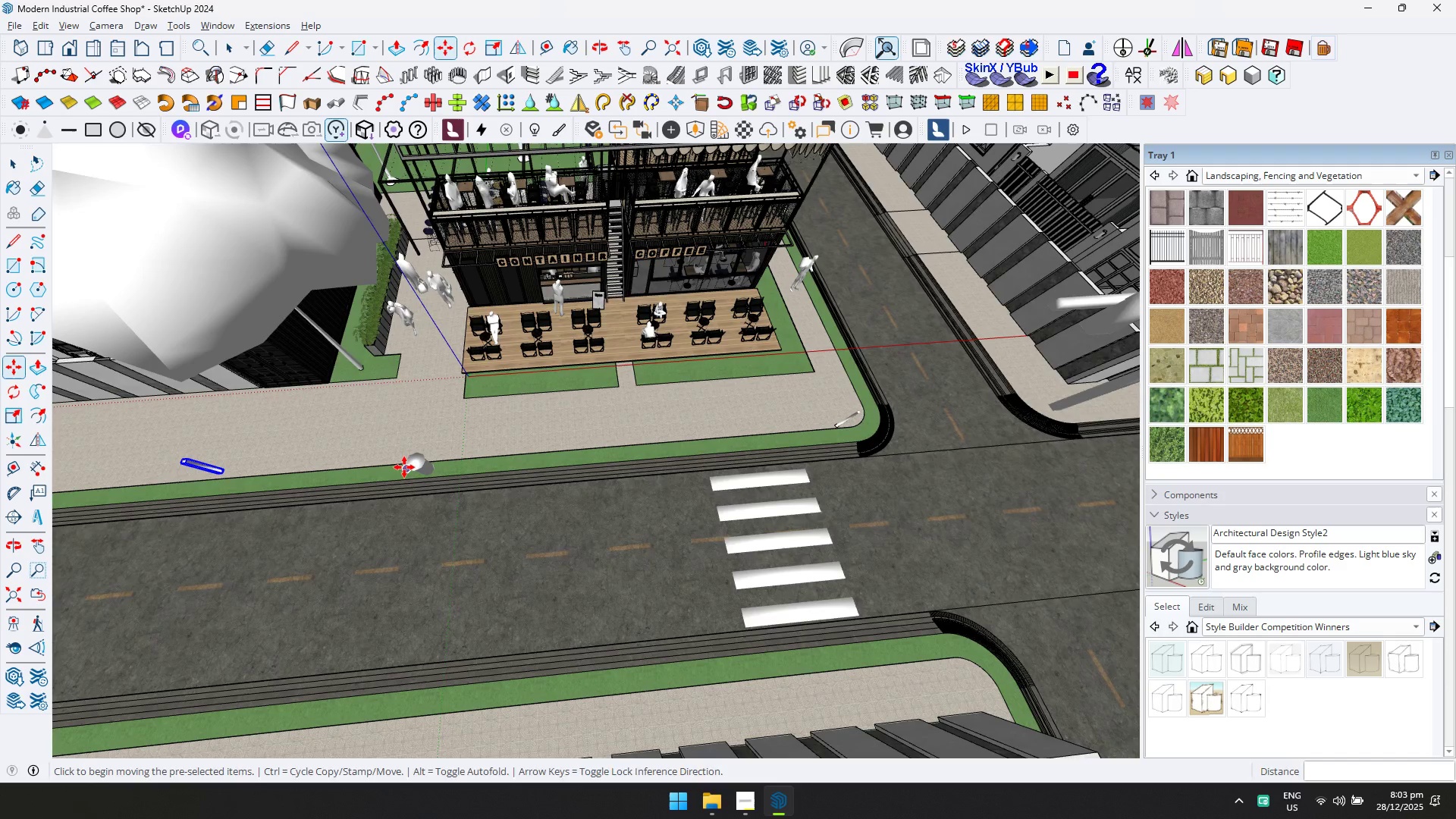 
key(Space)
 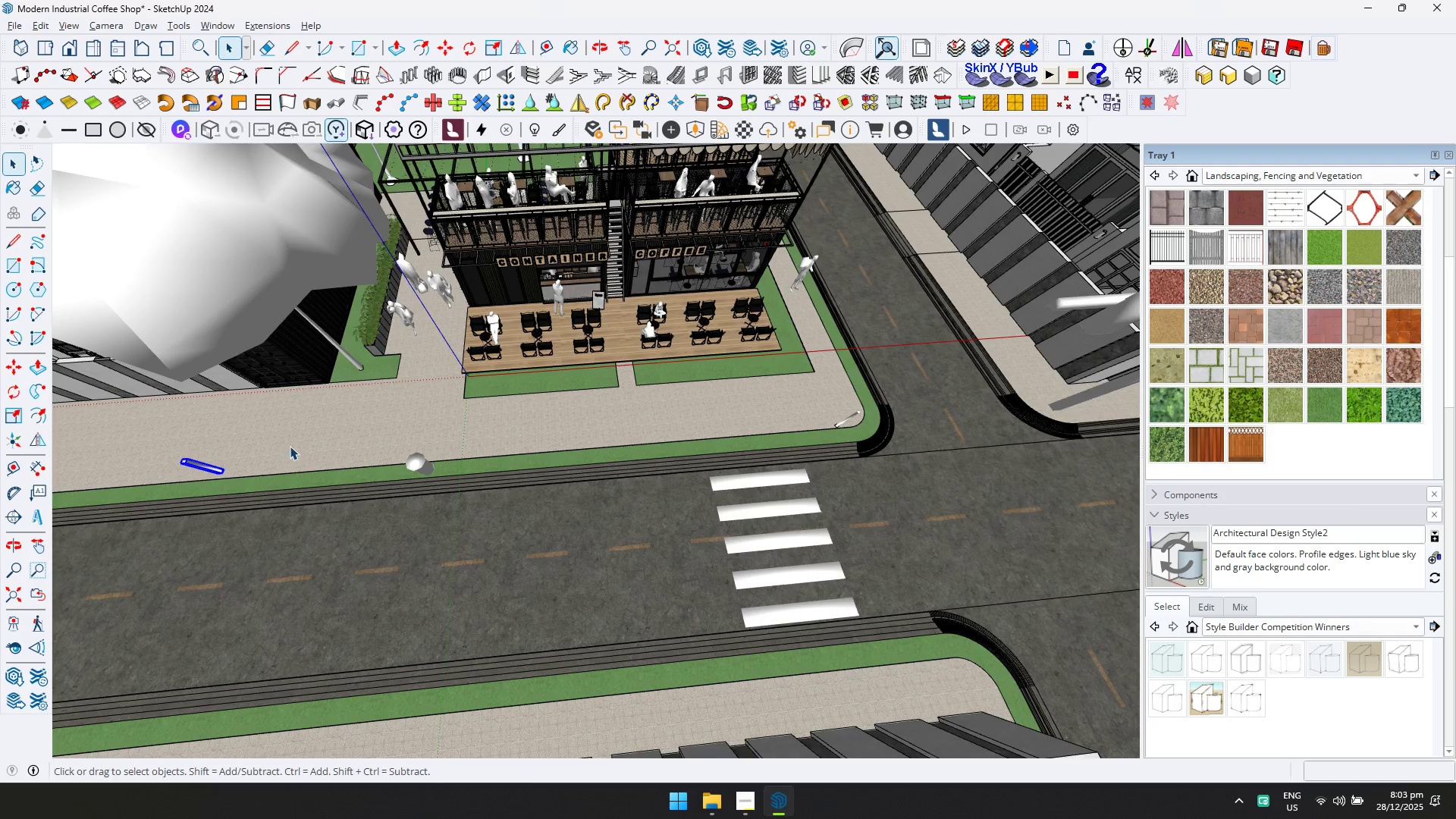 
scroll: coordinate [740, 475], scroll_direction: down, amount: 7.0
 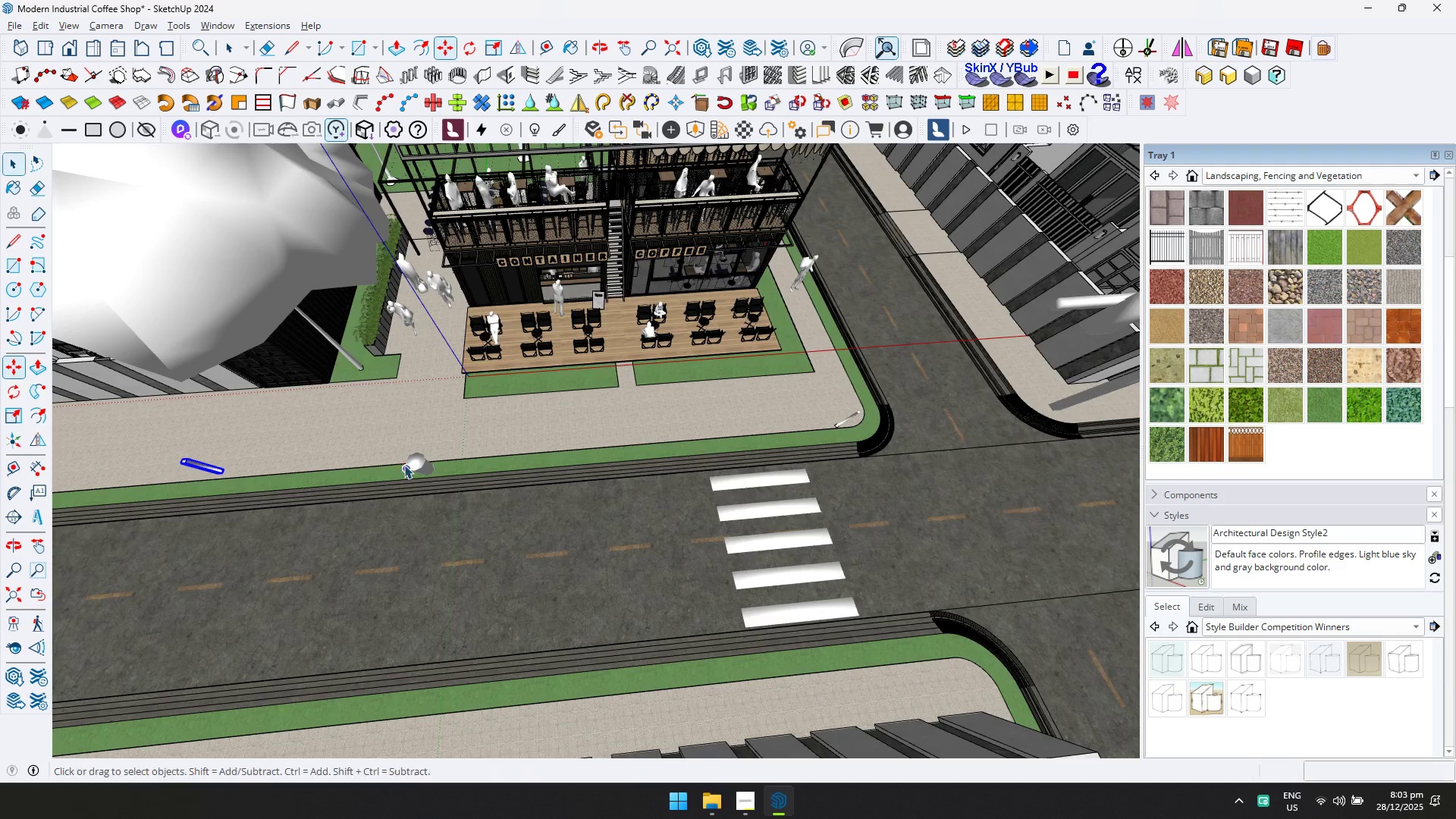 
key(Delete)
 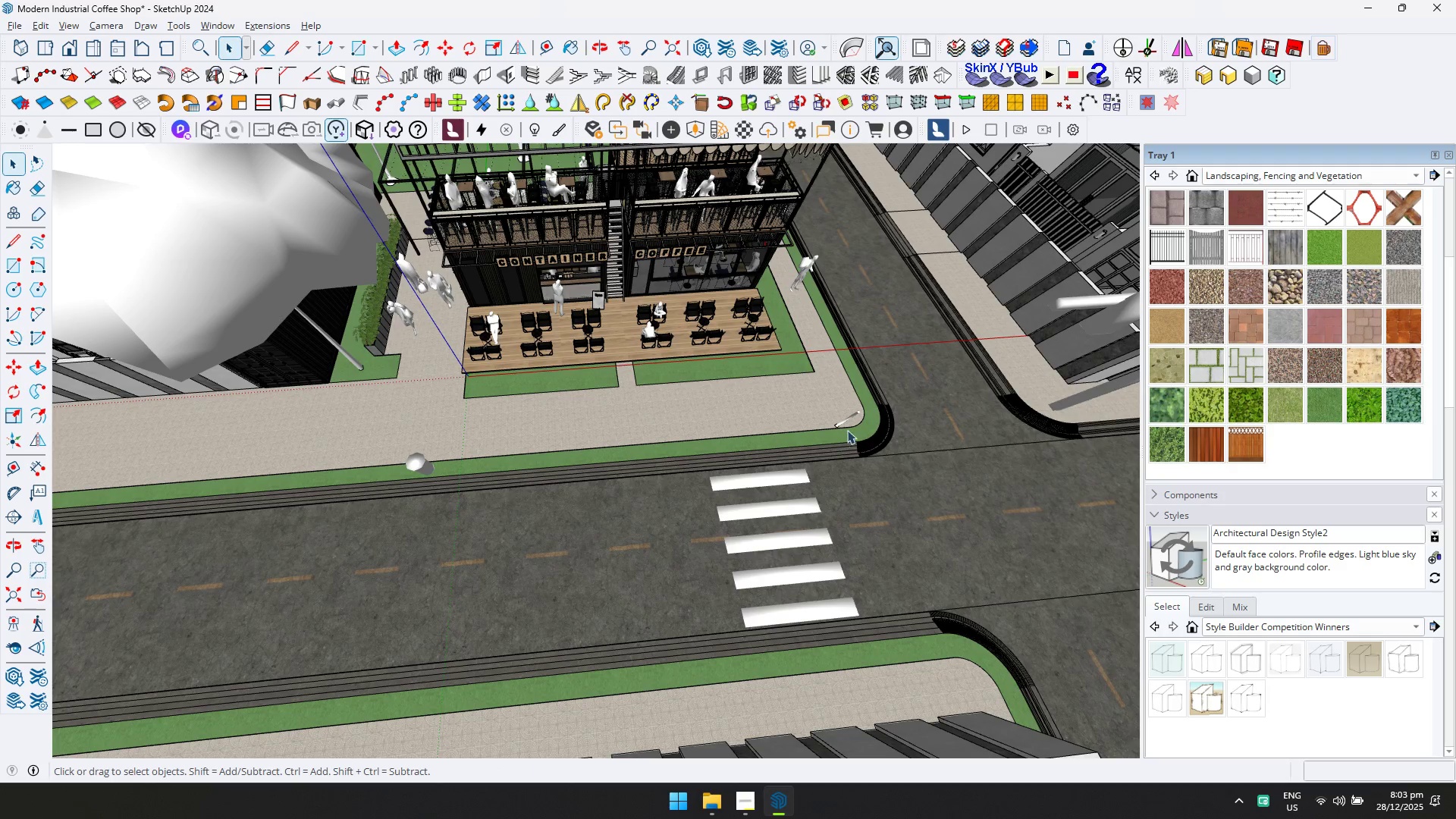 
left_click([852, 419])
 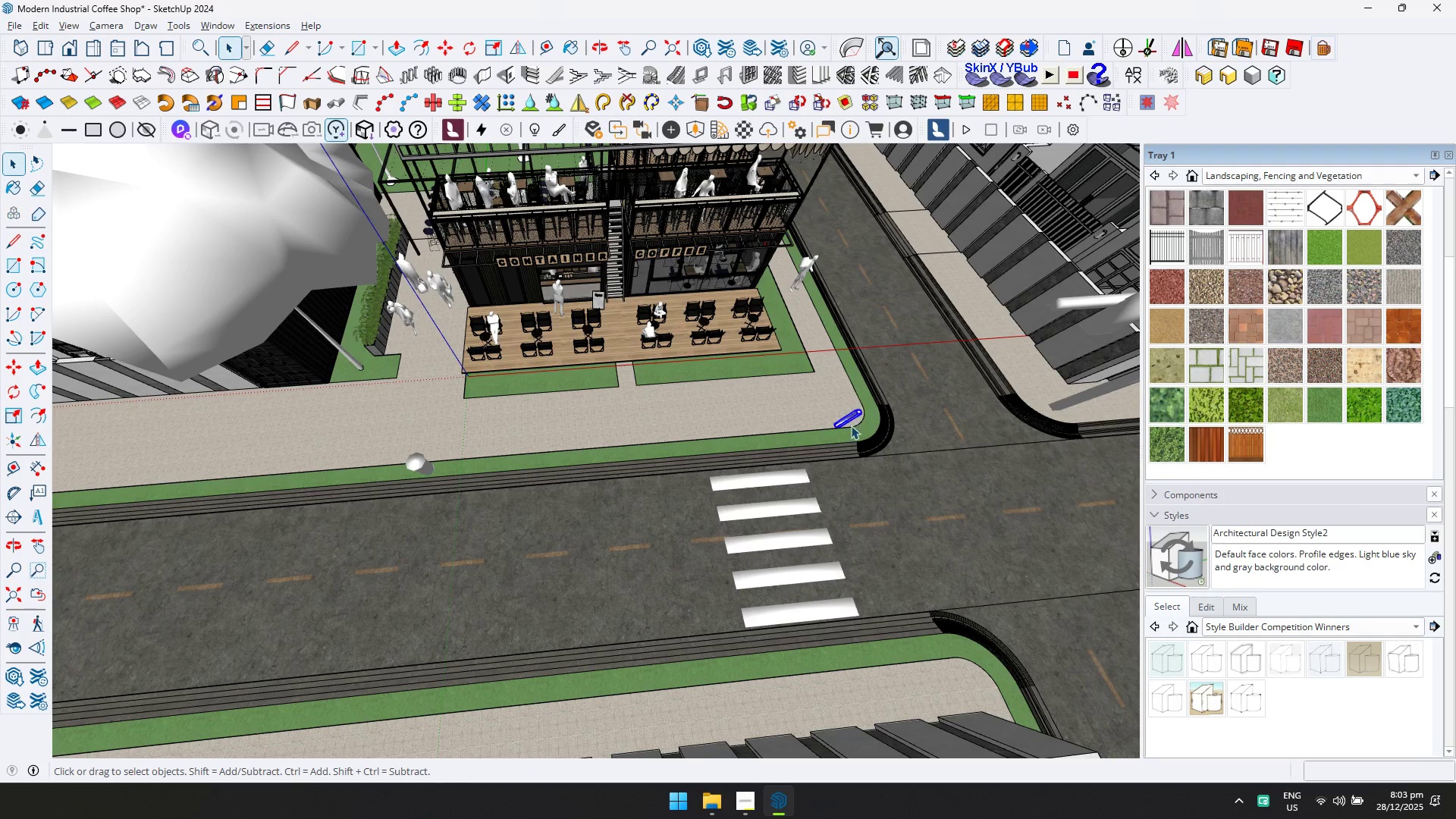 
key(M)
 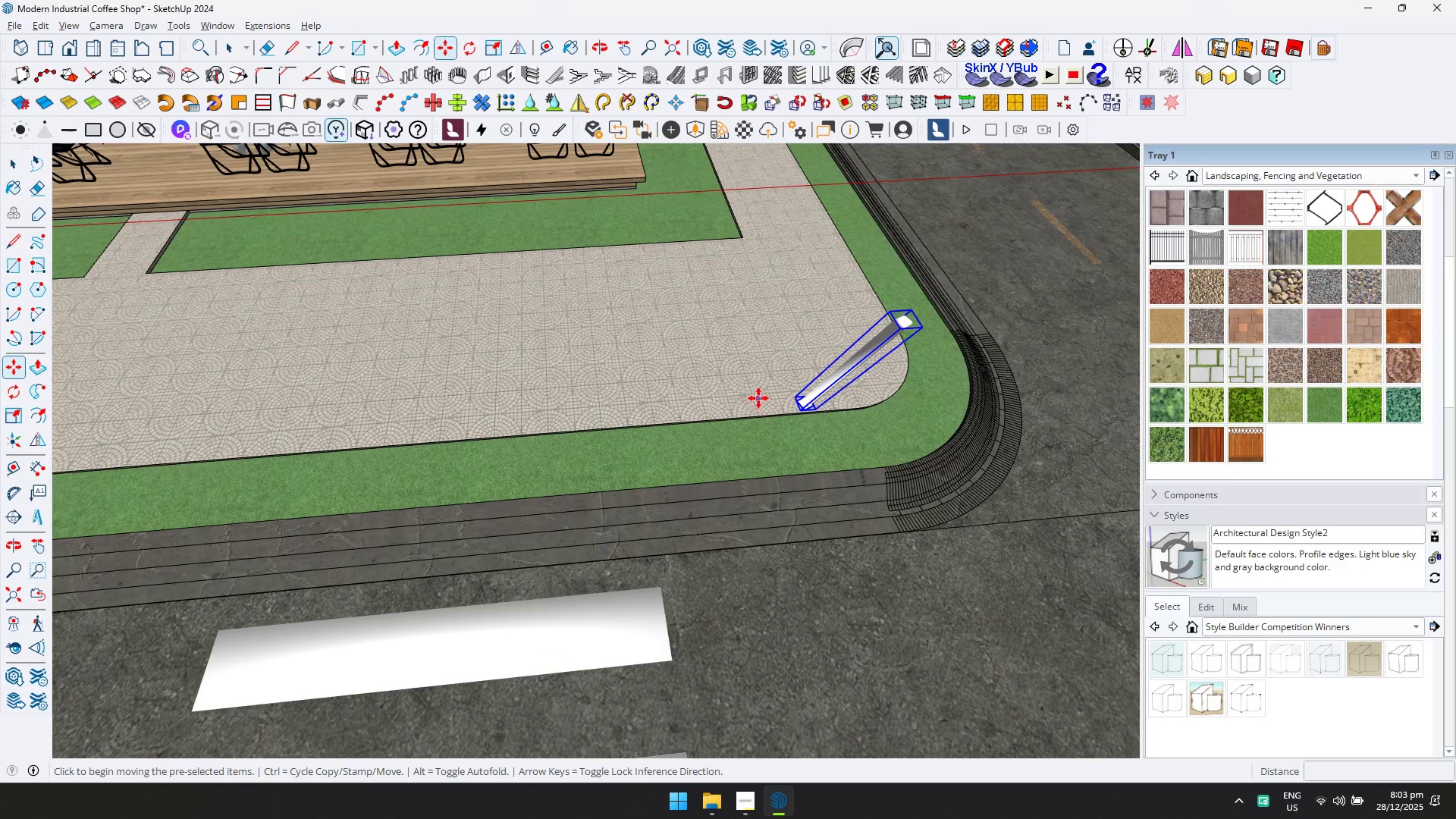 
left_click([732, 378])
 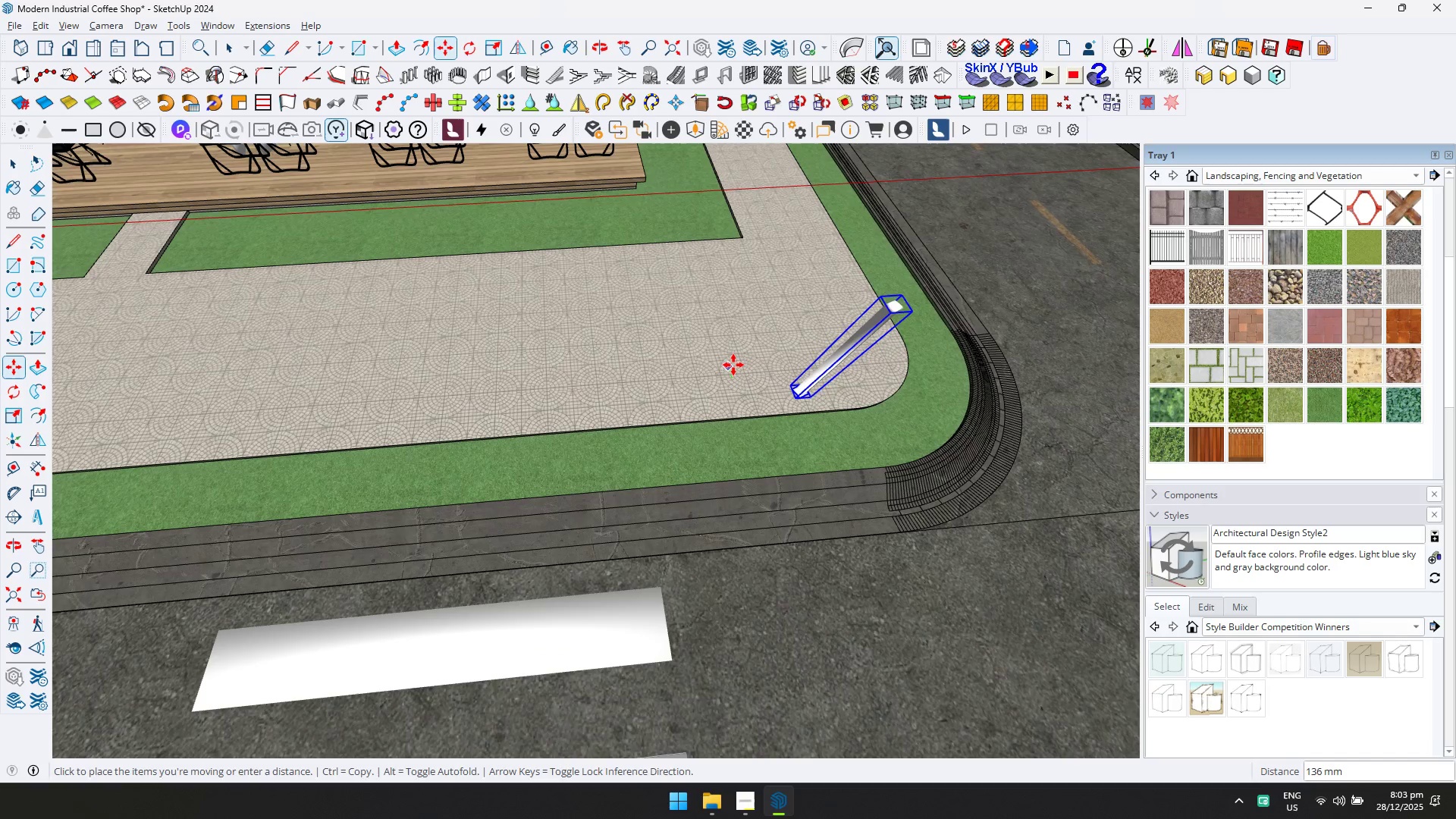 
scroll: coordinate [834, 425], scroll_direction: up, amount: 17.0
 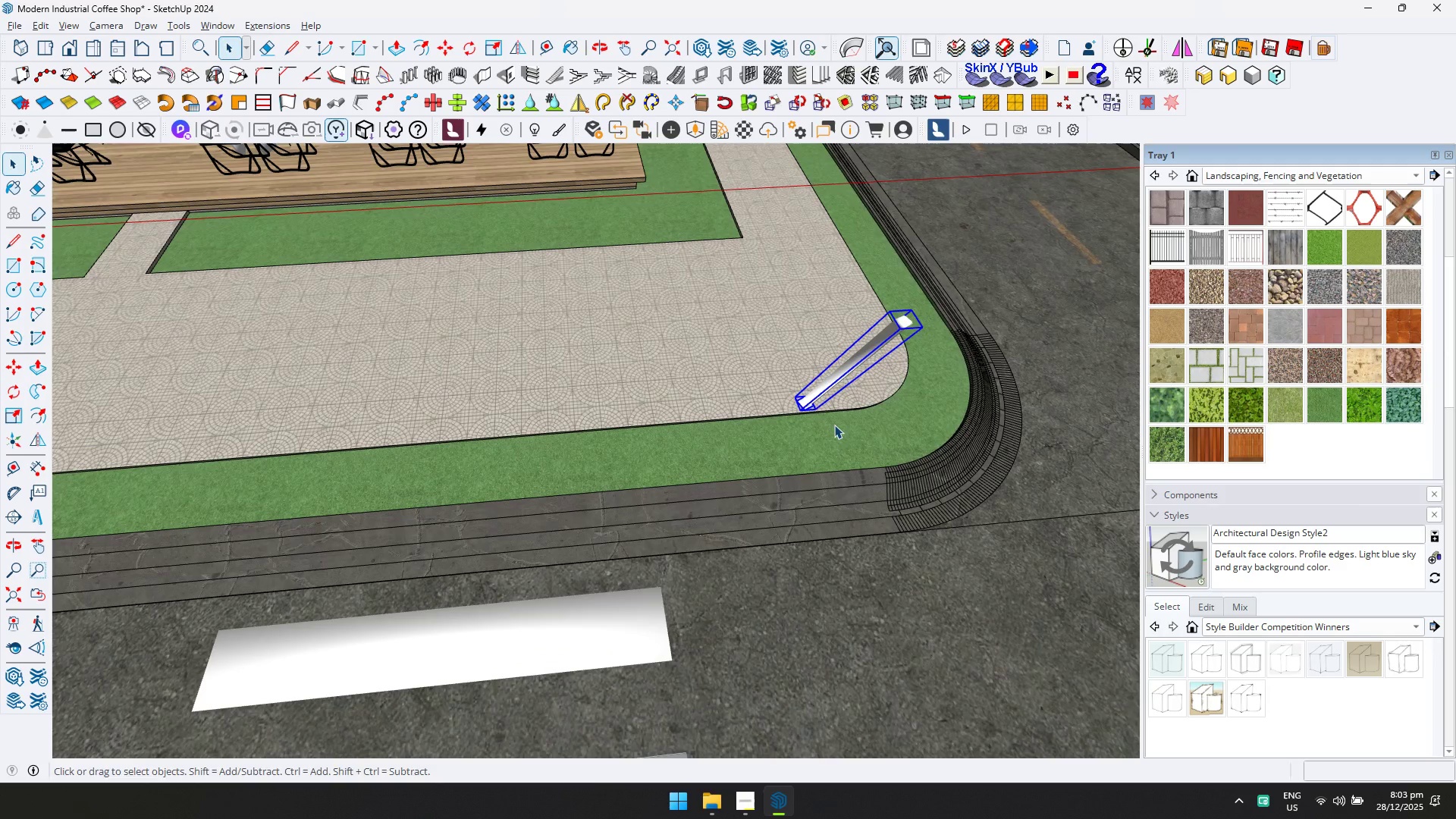 
left_click([733, 364])
 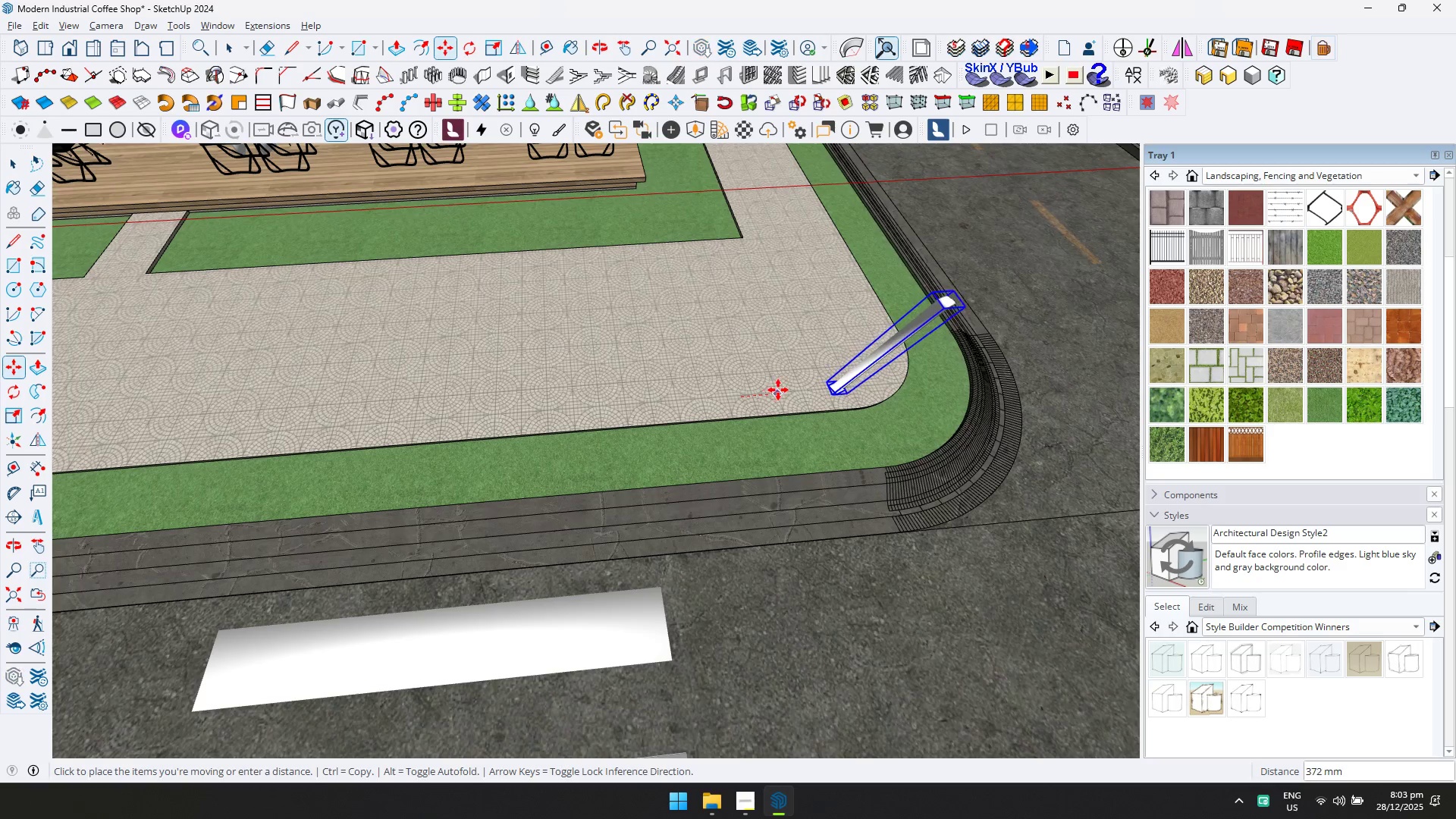 
left_click([778, 390])
 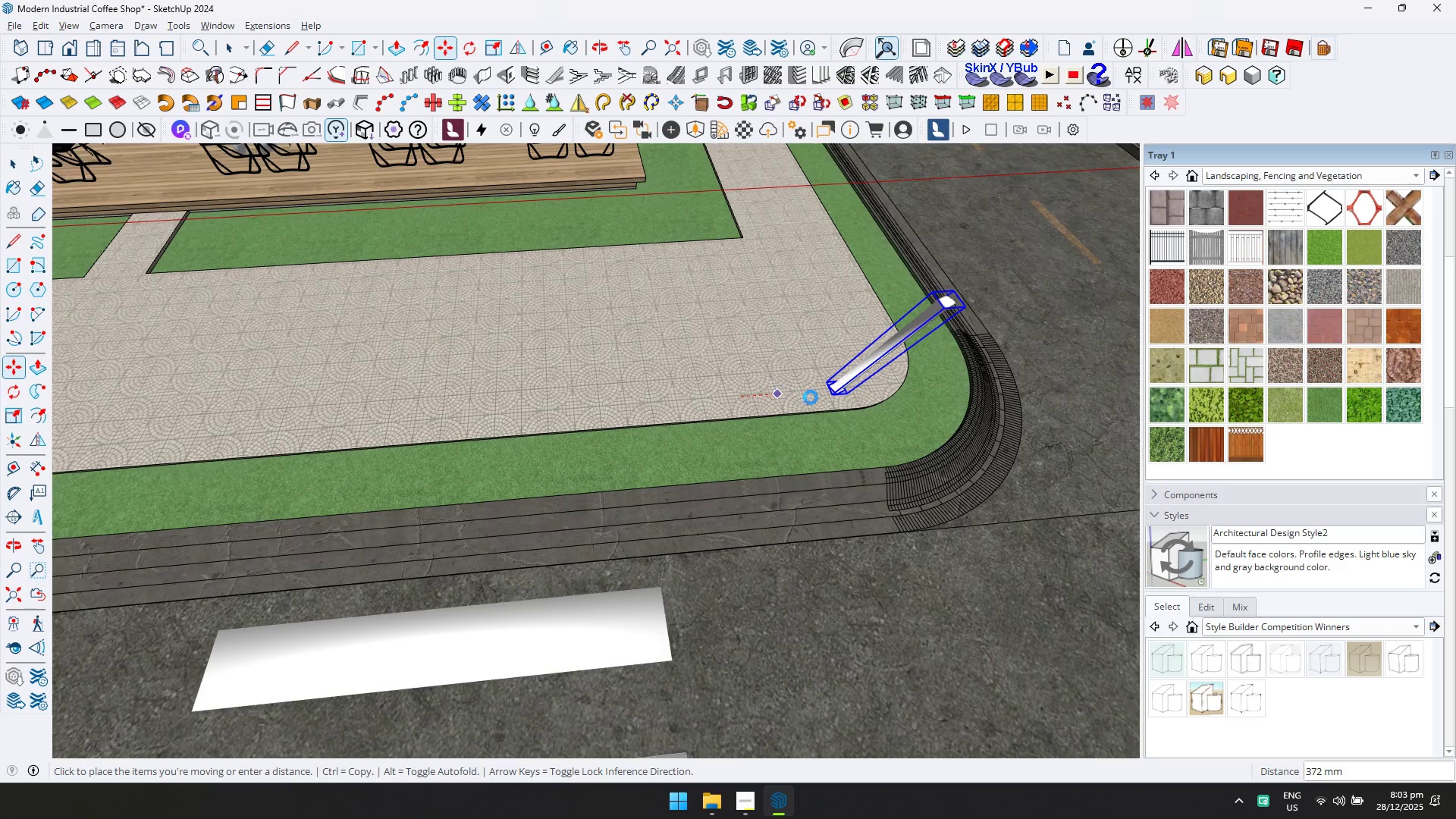 
key(Control+ControlLeft)
 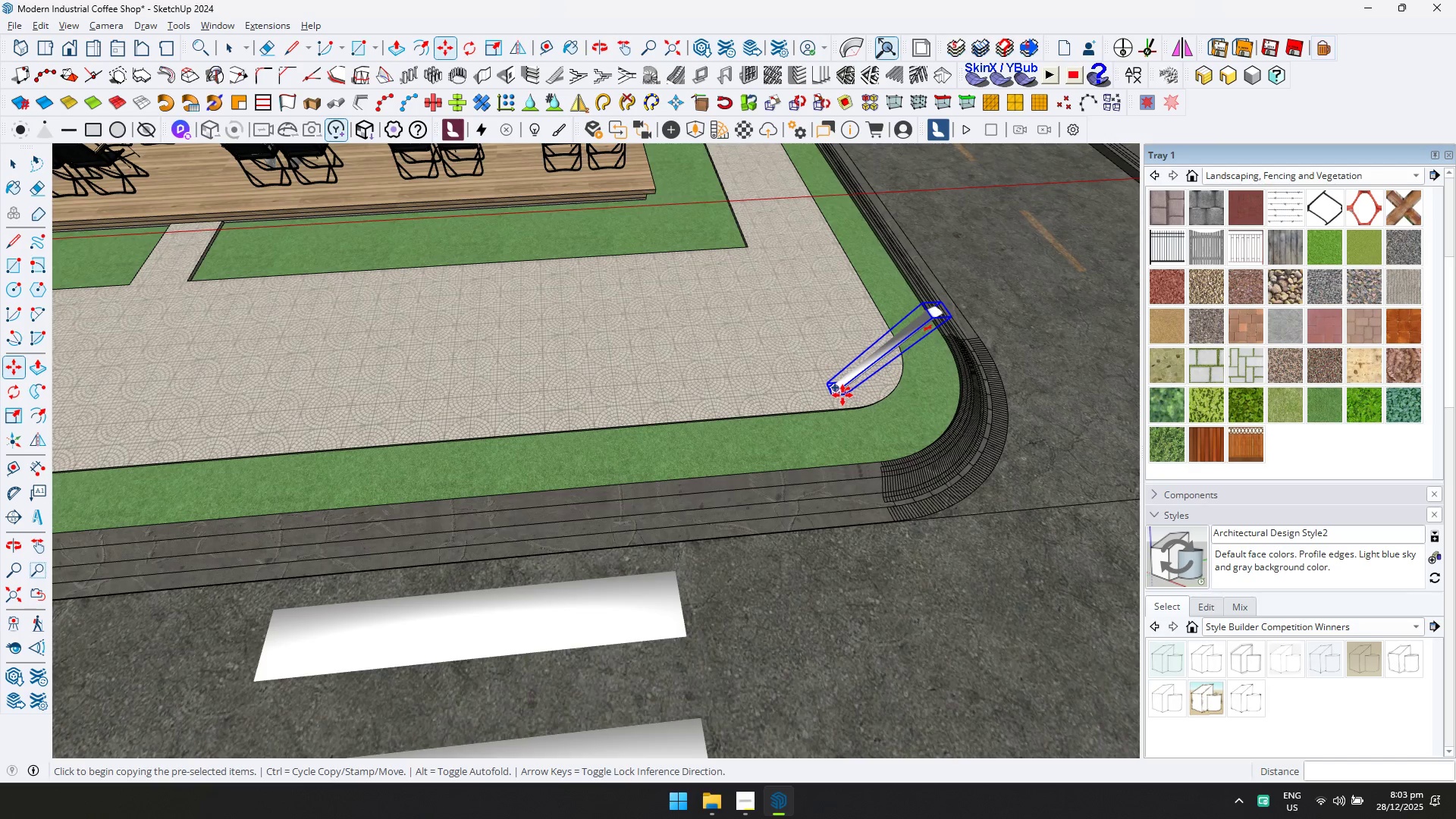 
scroll: coordinate [830, 401], scroll_direction: down, amount: 5.0
 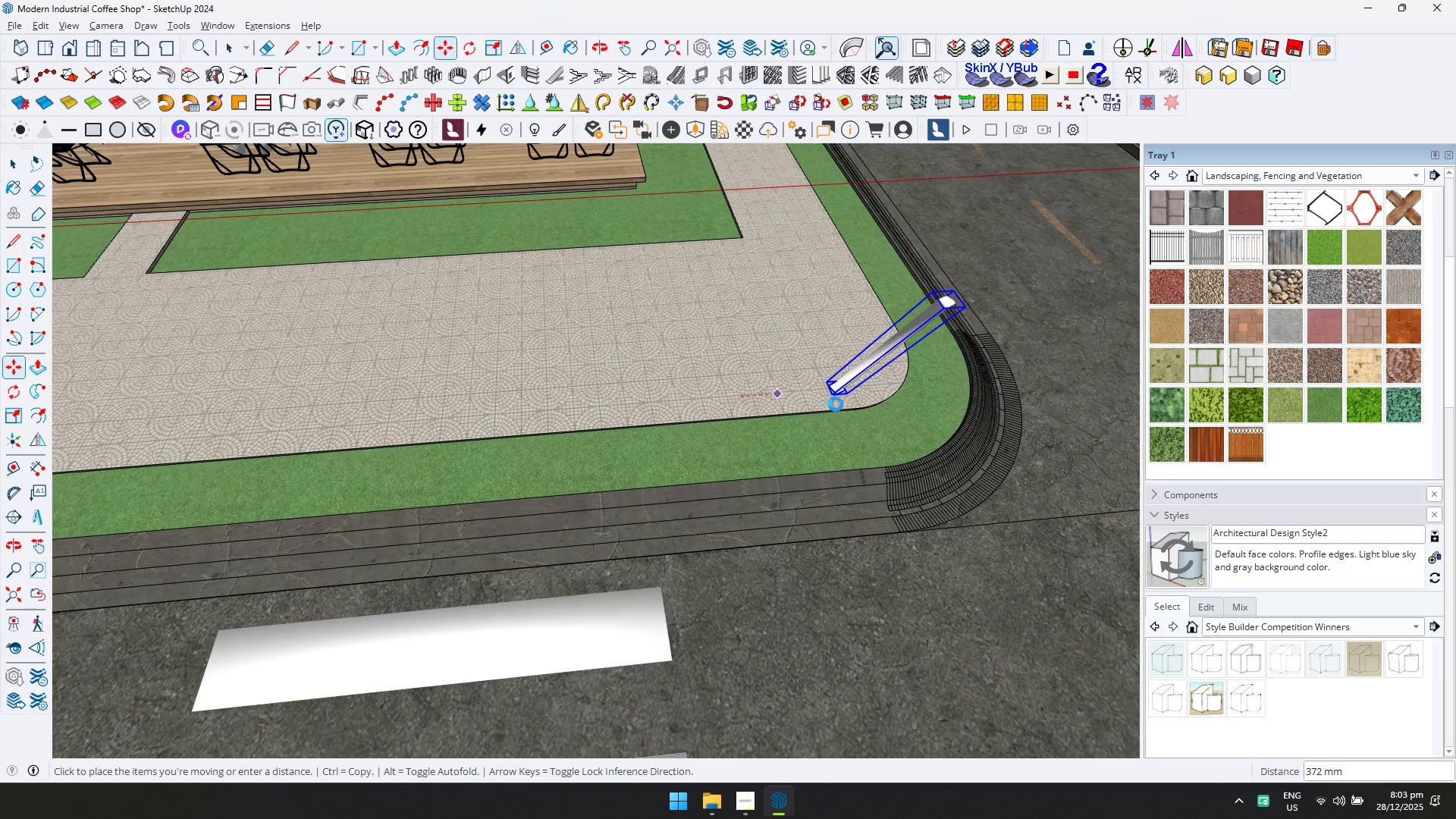 
left_click_drag(start_coordinate=[843, 395], to_coordinate=[839, 395])
 